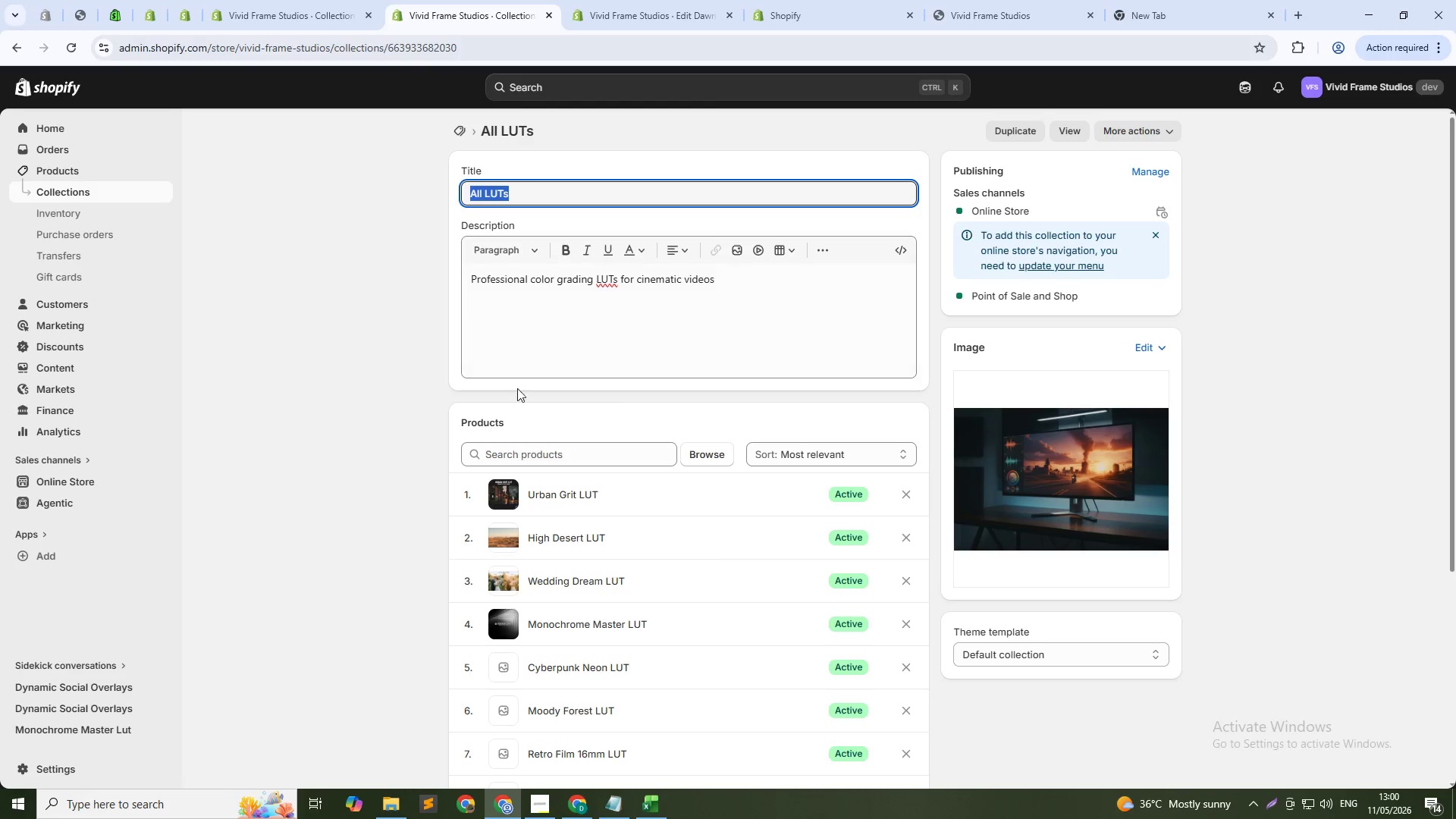 
scroll: coordinate [292, 394], scroll_direction: up, amount: 3.0
 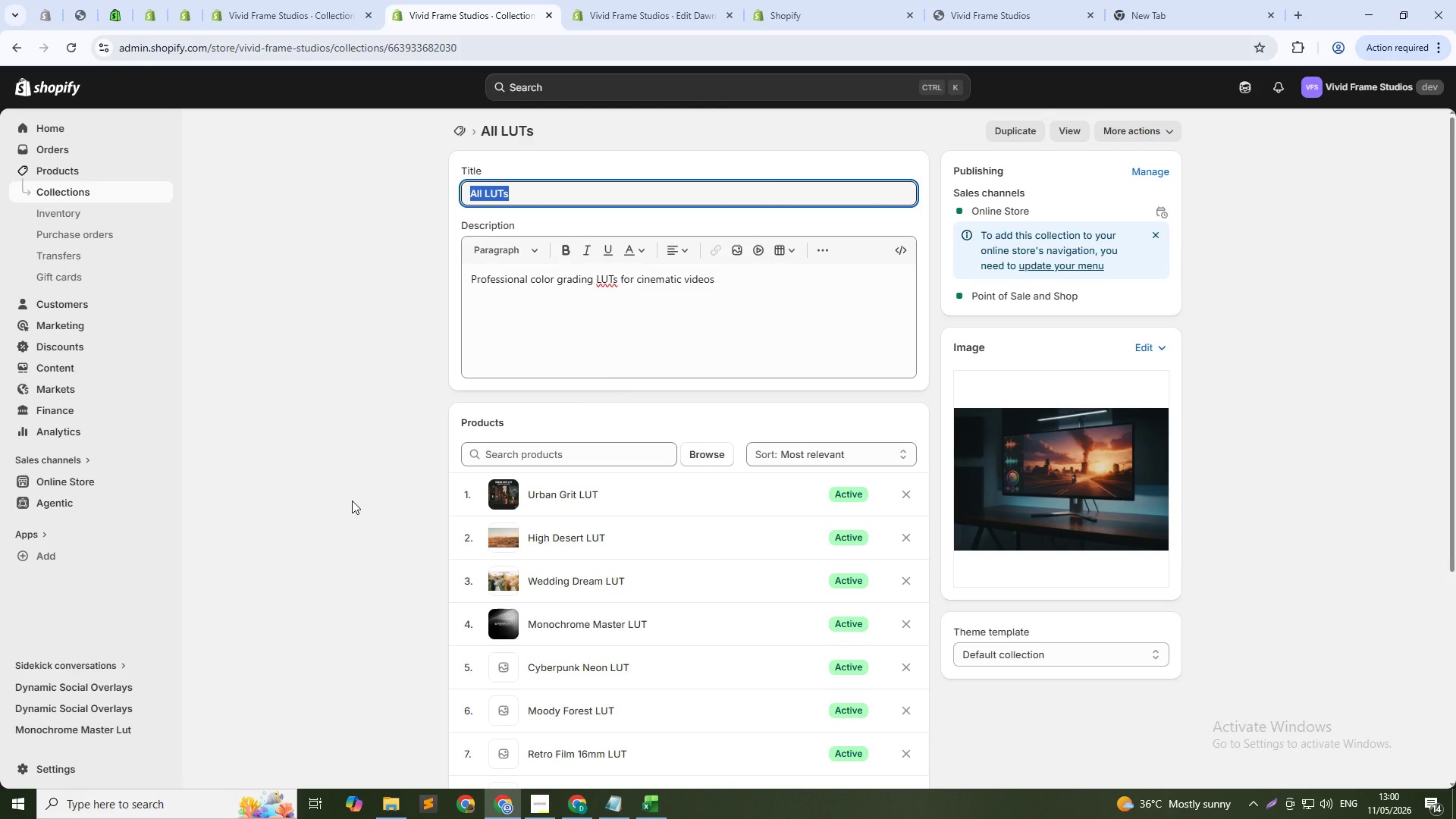 
left_click([352, 500])
 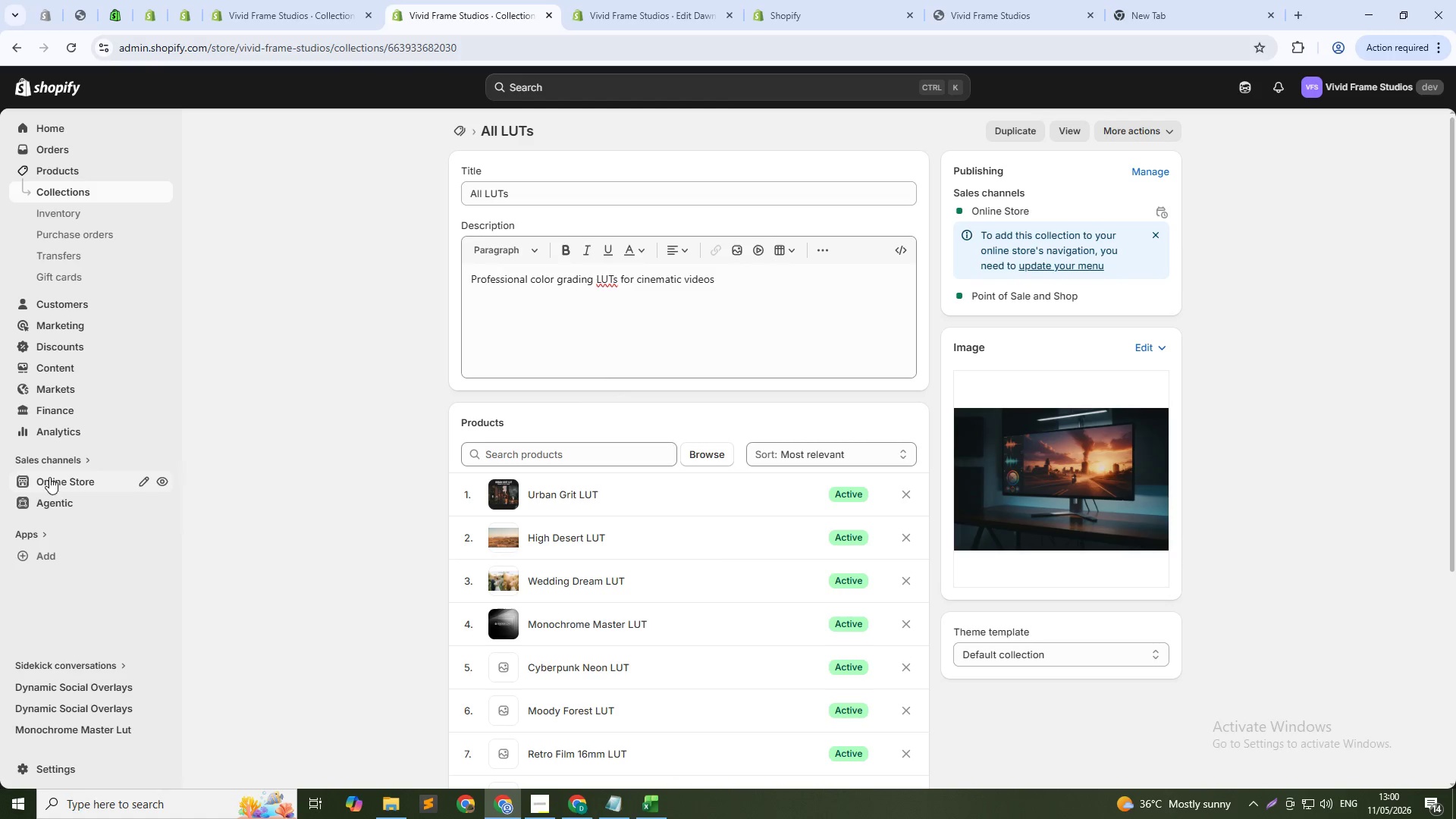 
scroll: coordinate [352, 500], scroll_direction: up, amount: 2.0
 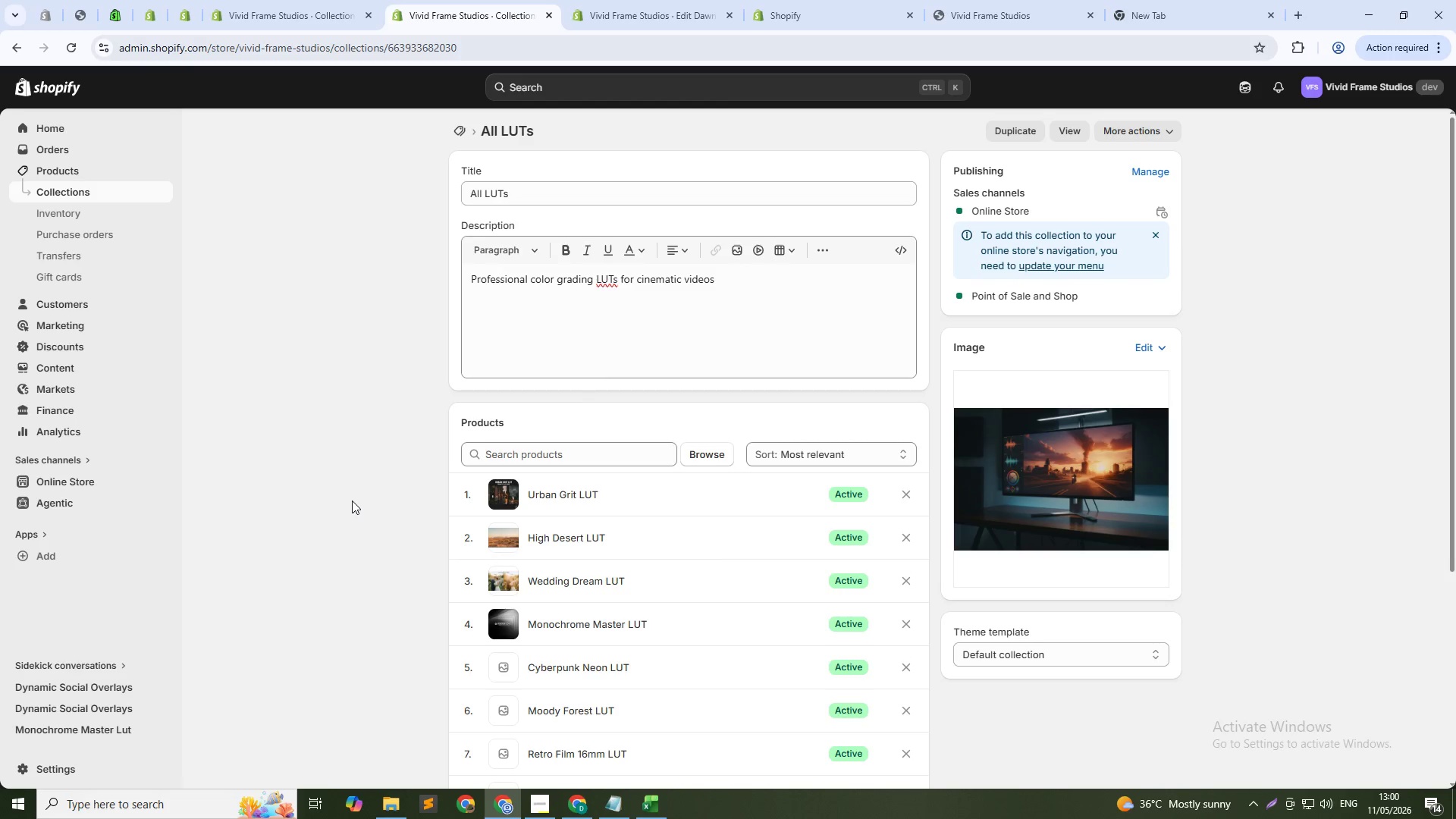 
left_click([49, 482])
 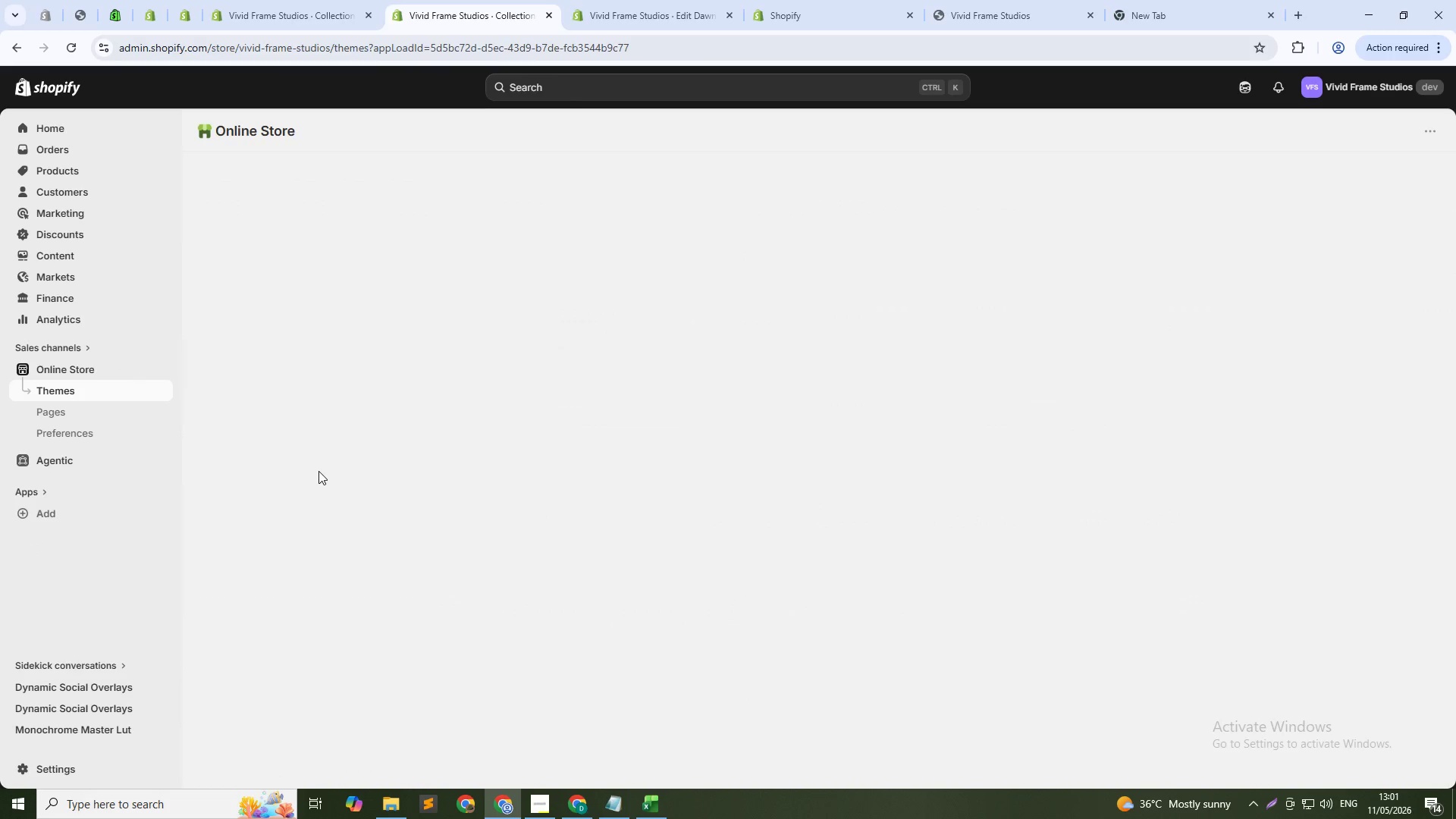 
wait(8.27)
 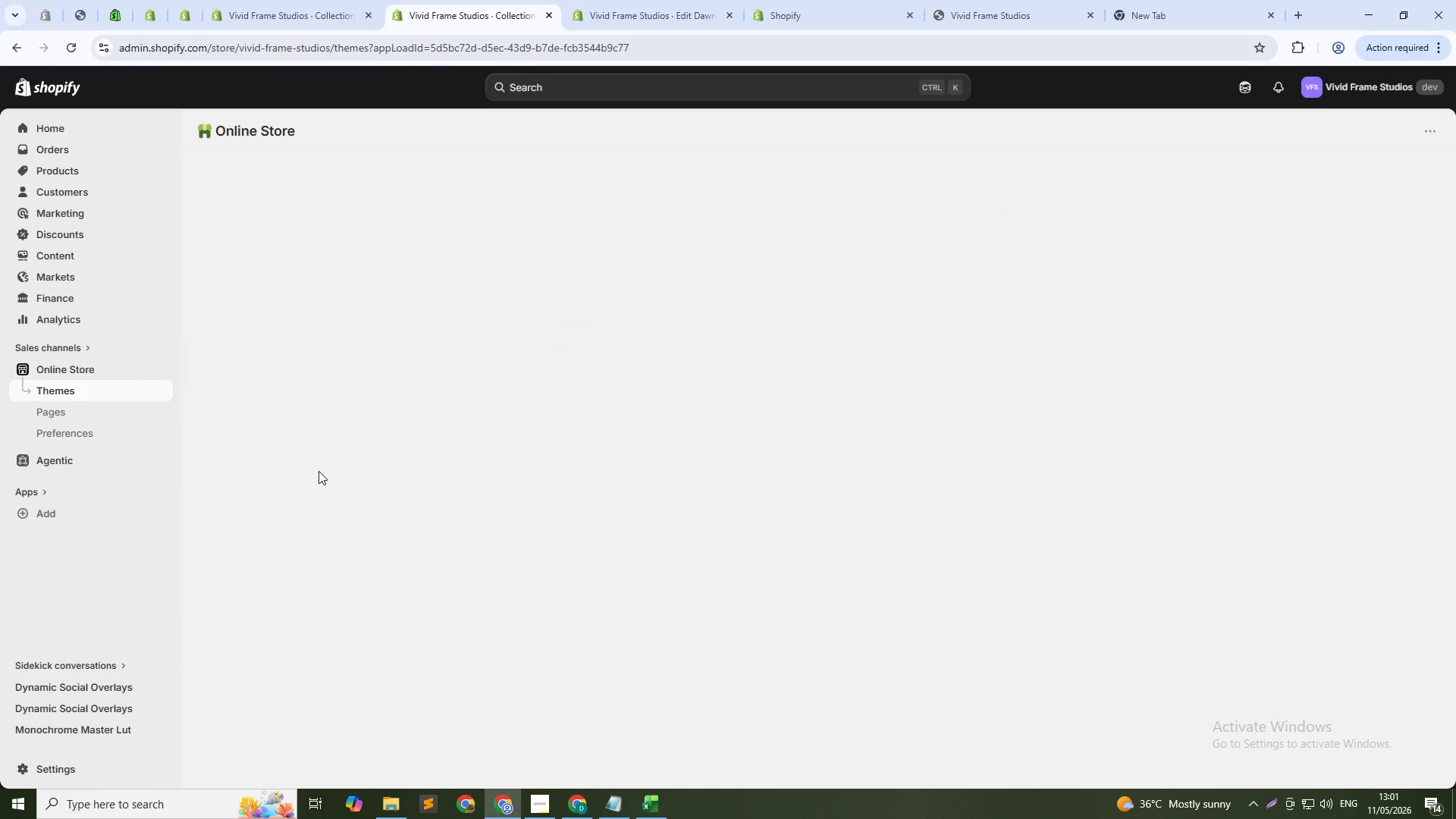 
left_click([1104, 431])
 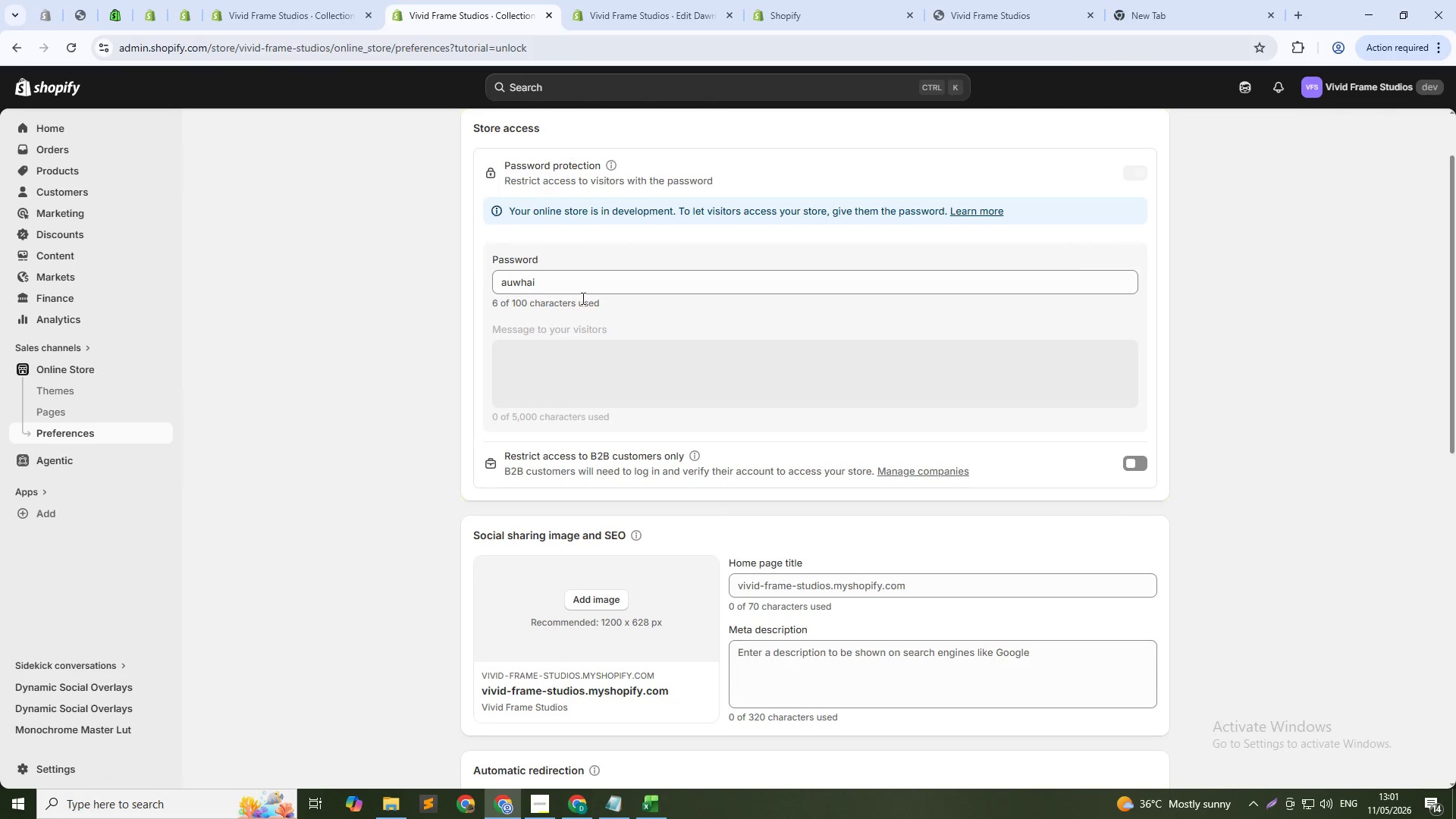 
double_click([541, 287])
 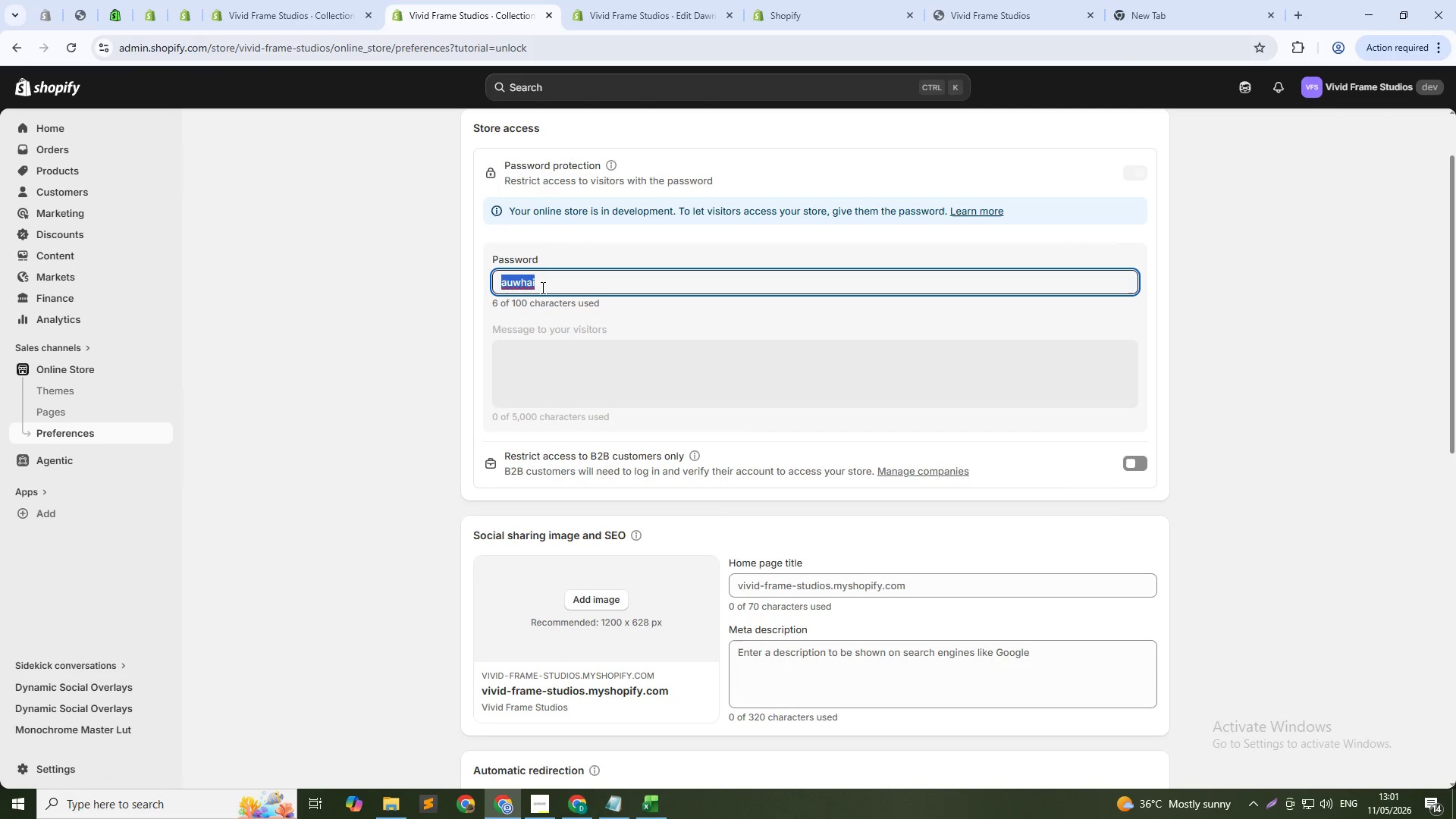 
triple_click([541, 287])
 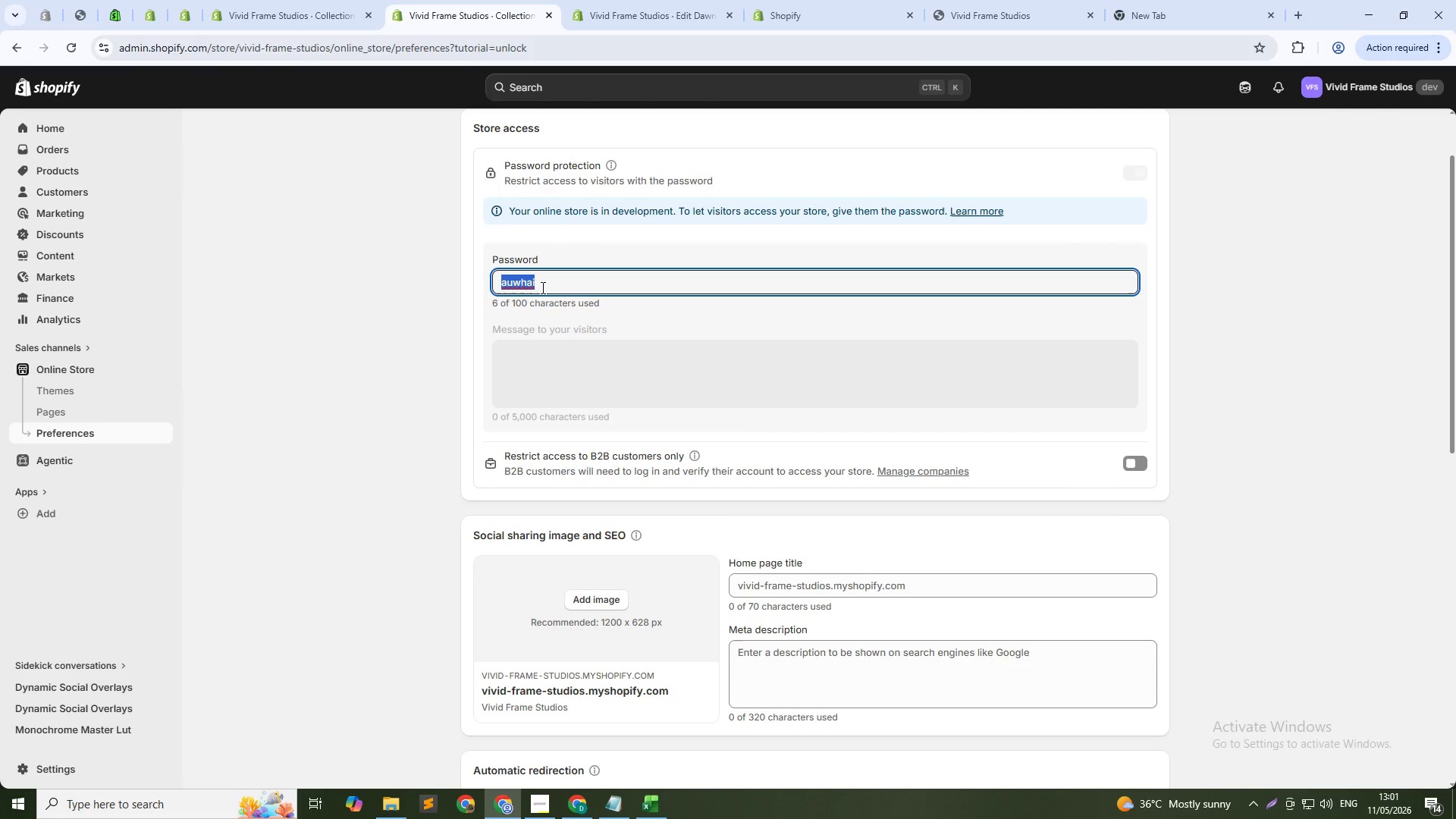 
key(Control+C)
 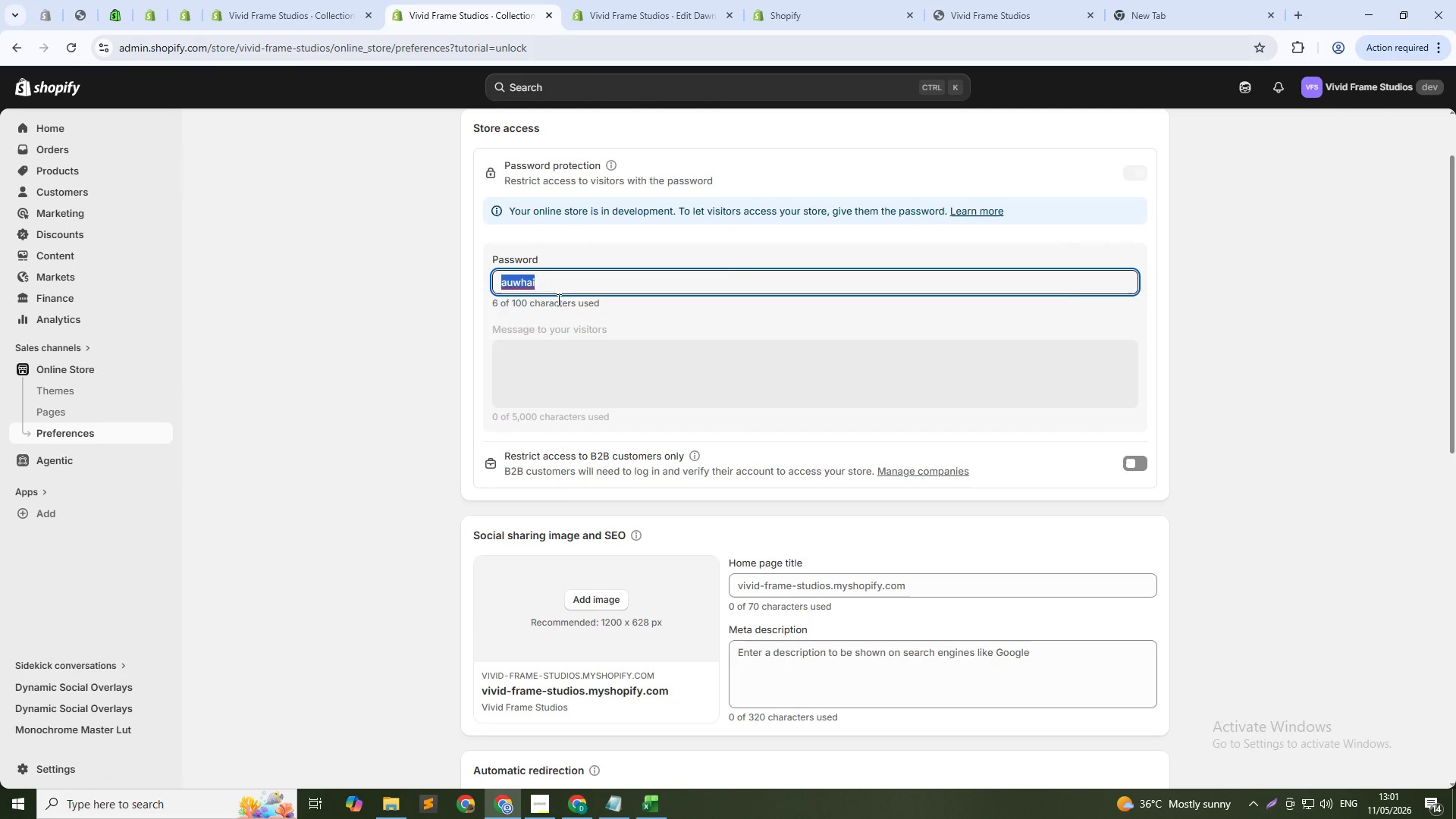 
key(Alt+Tab)
 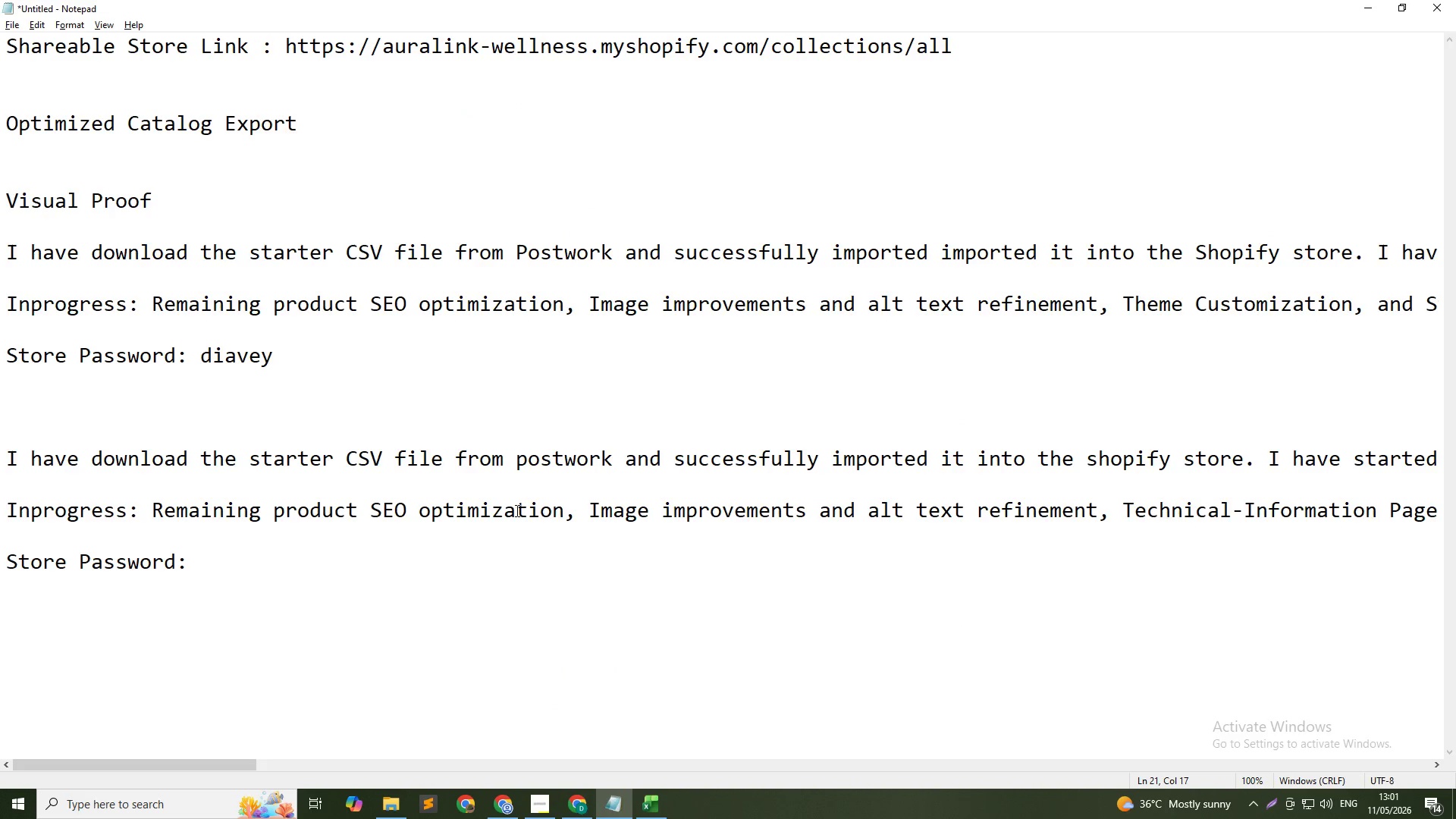 
key(Control+V)
 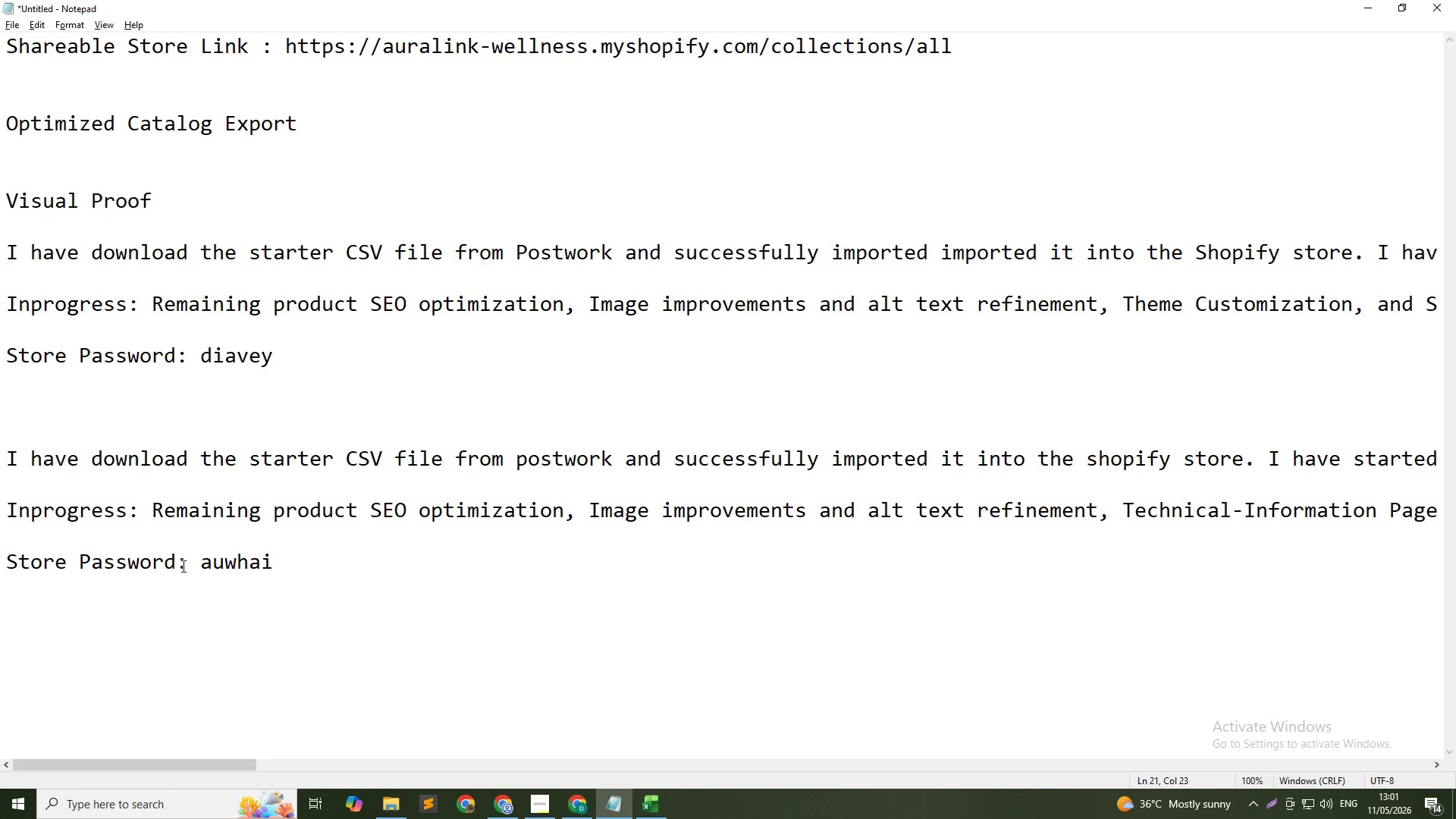 
left_click([181, 563])
 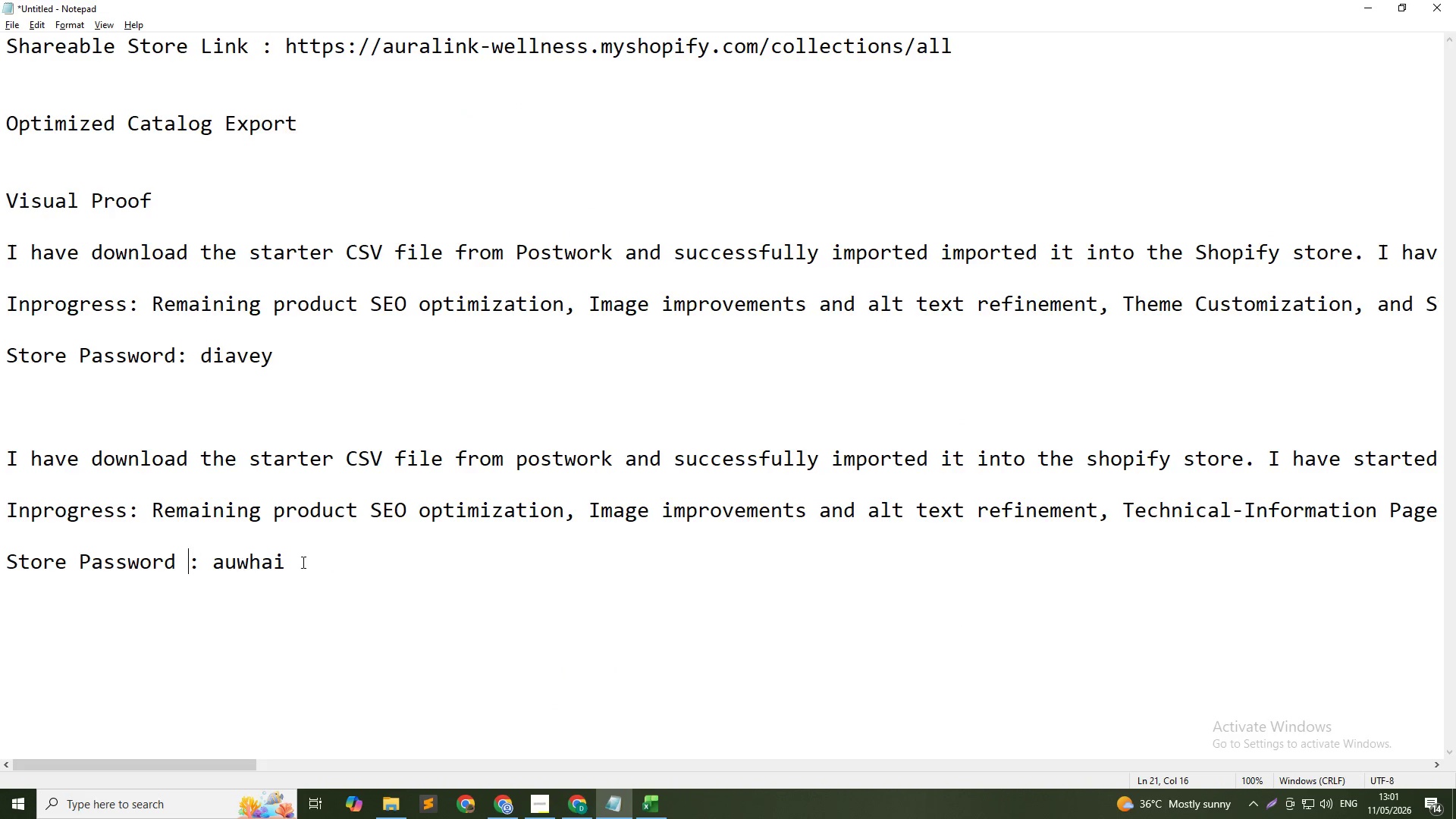 
key(Space)
 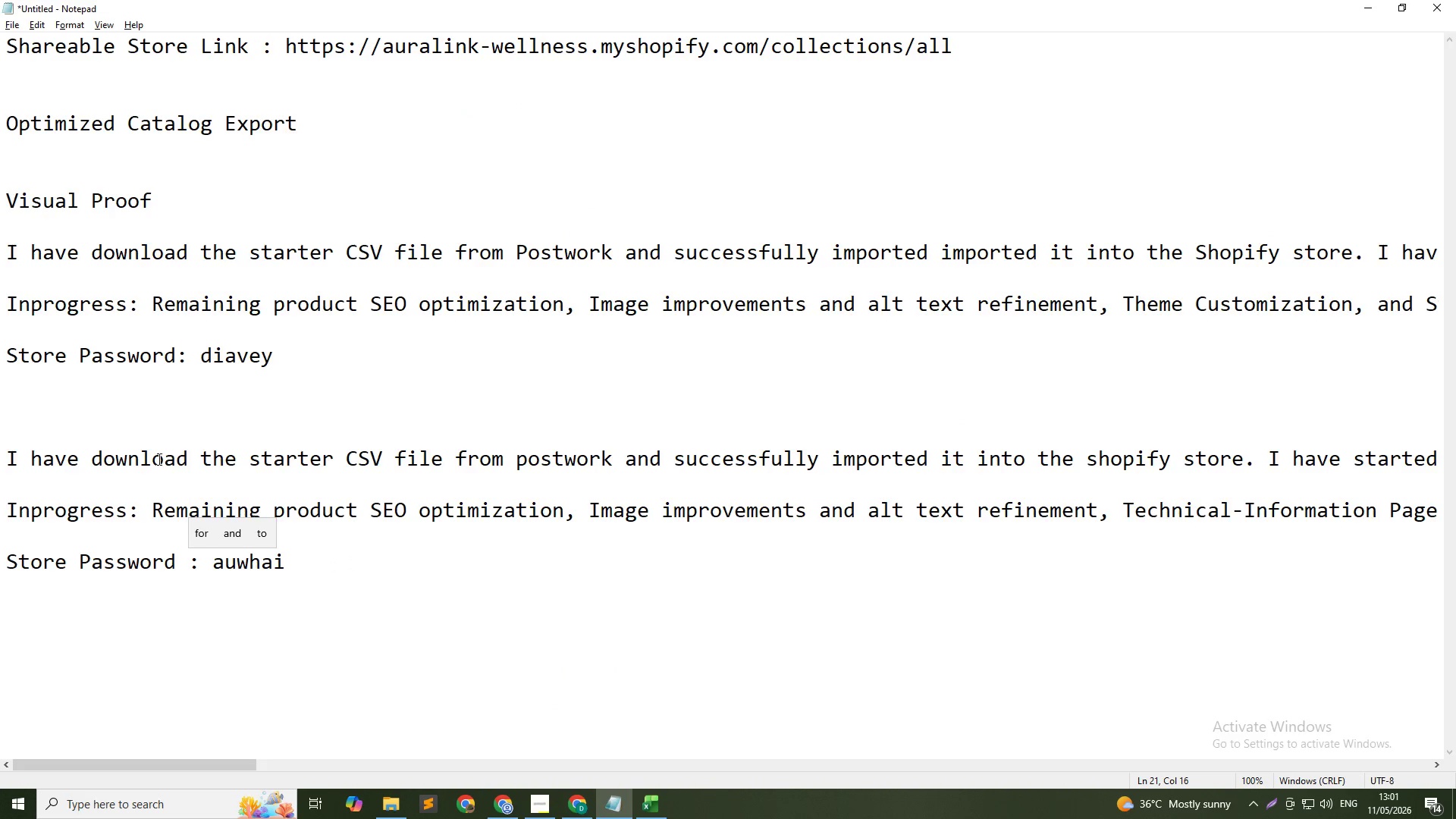 
scroll: coordinate [158, 455], scroll_direction: up, amount: 1.0
 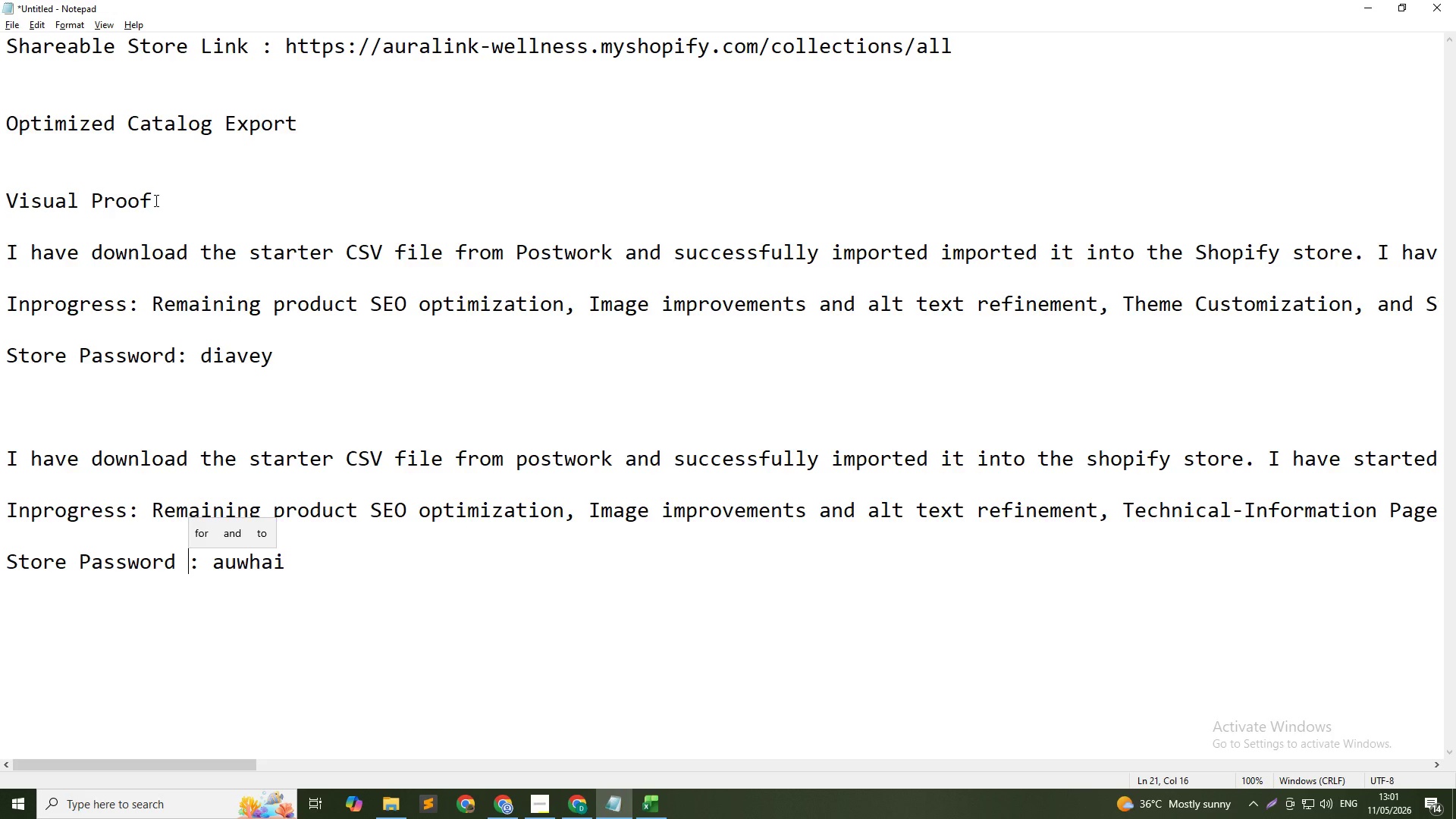 
left_click_drag(start_coordinate=[155, 200], to_coordinate=[0, 197])
 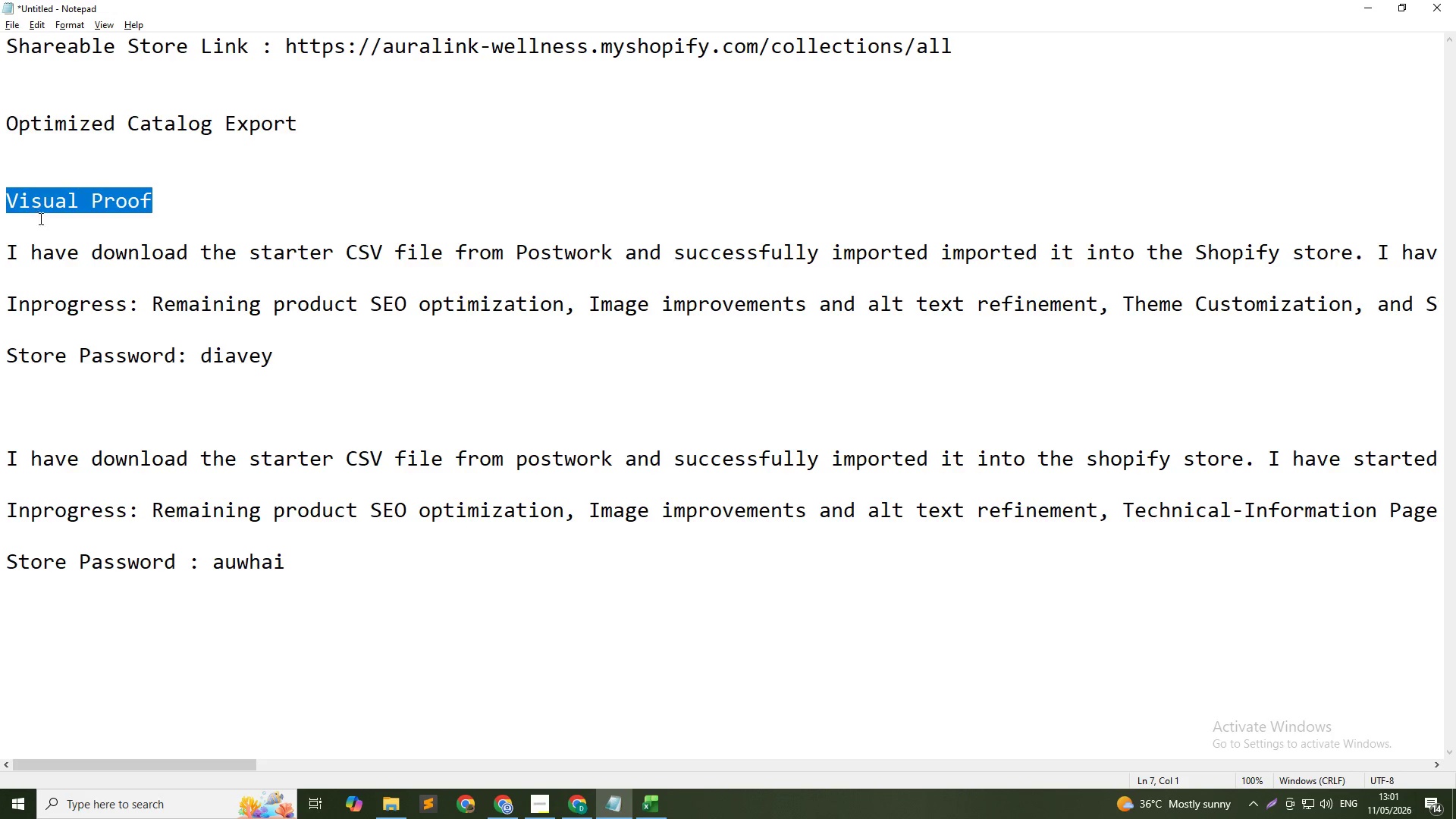 
key(Control+C)
 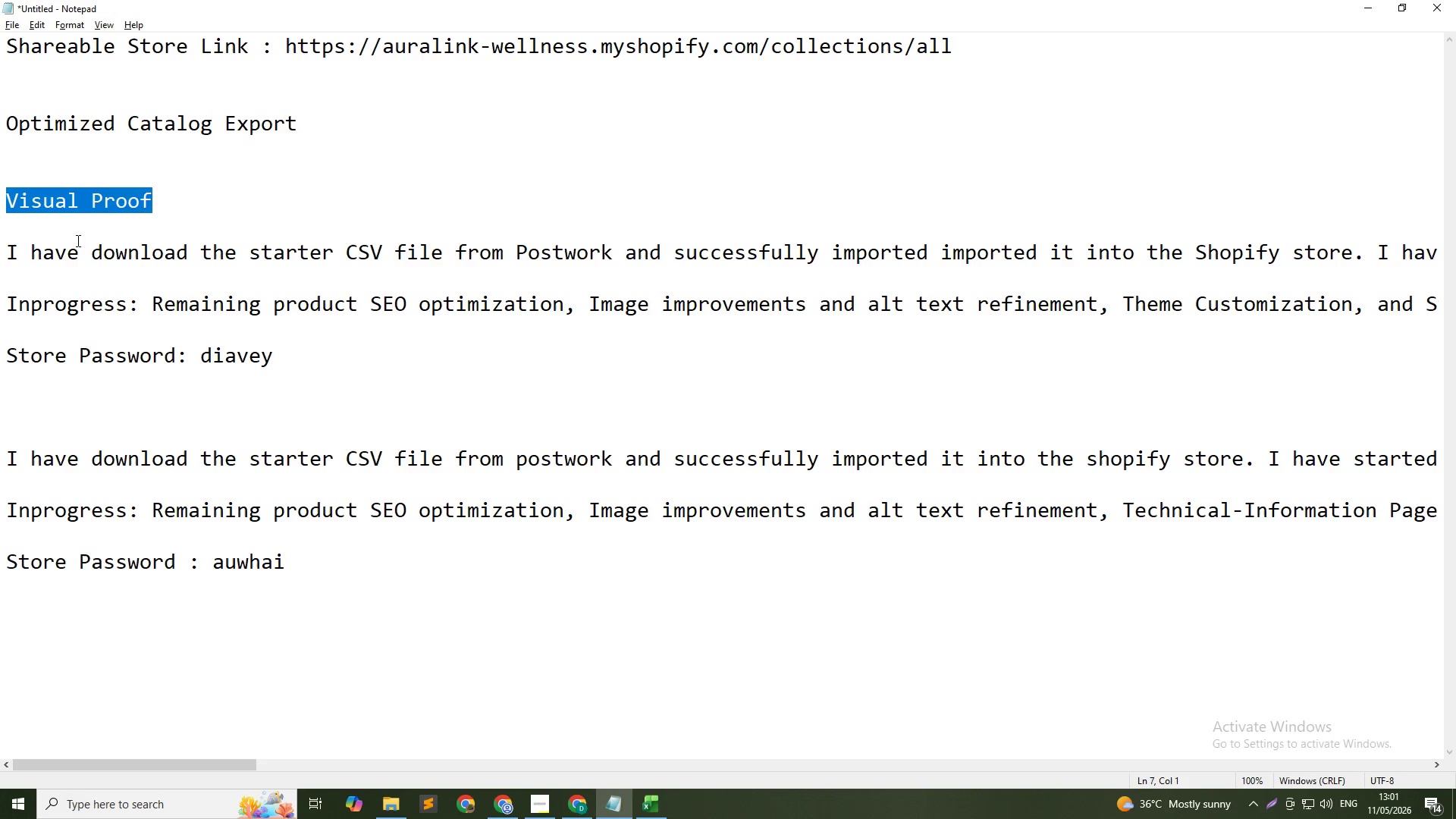 
key(Control+C)
 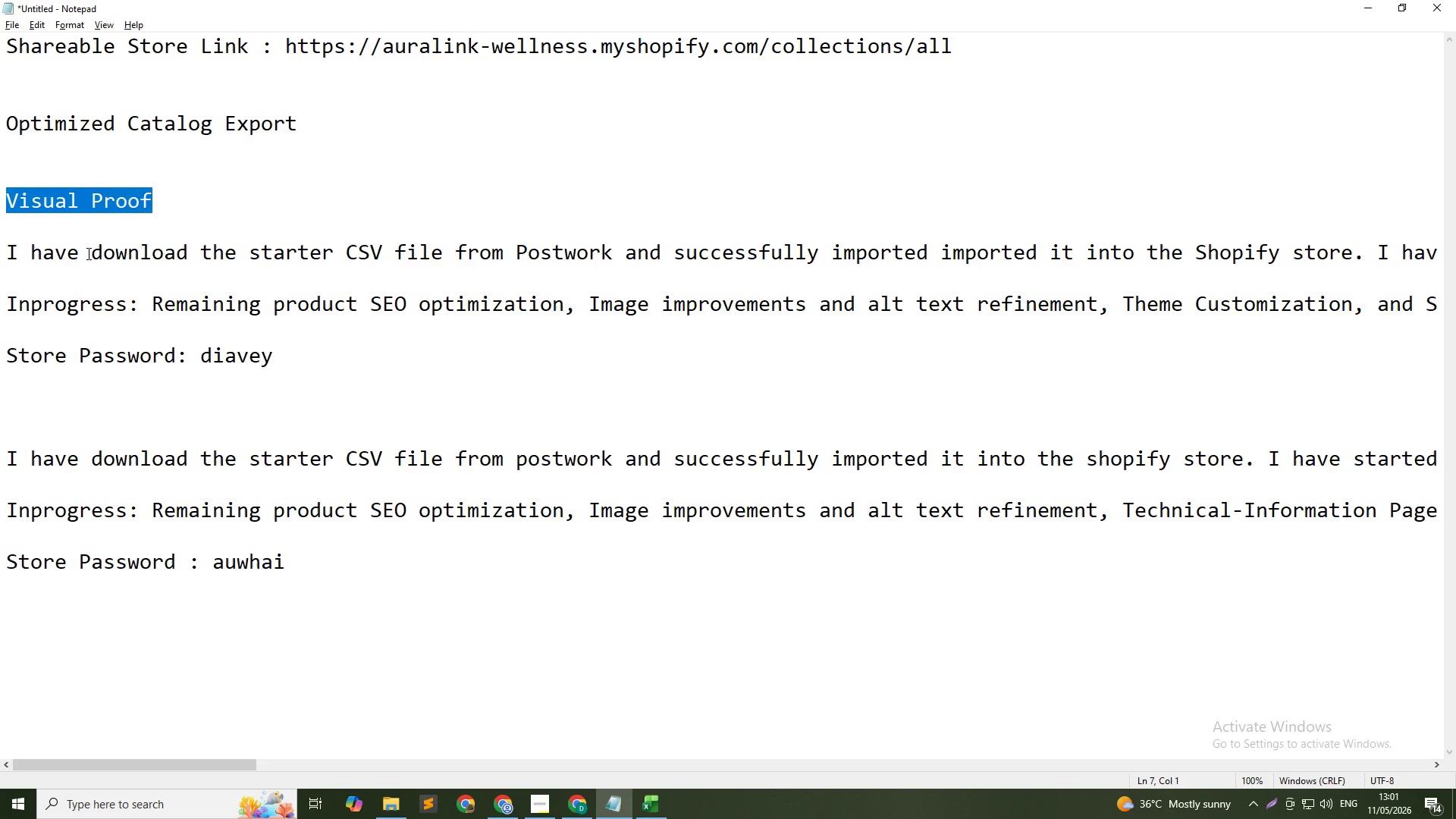 
key(Control+C)
 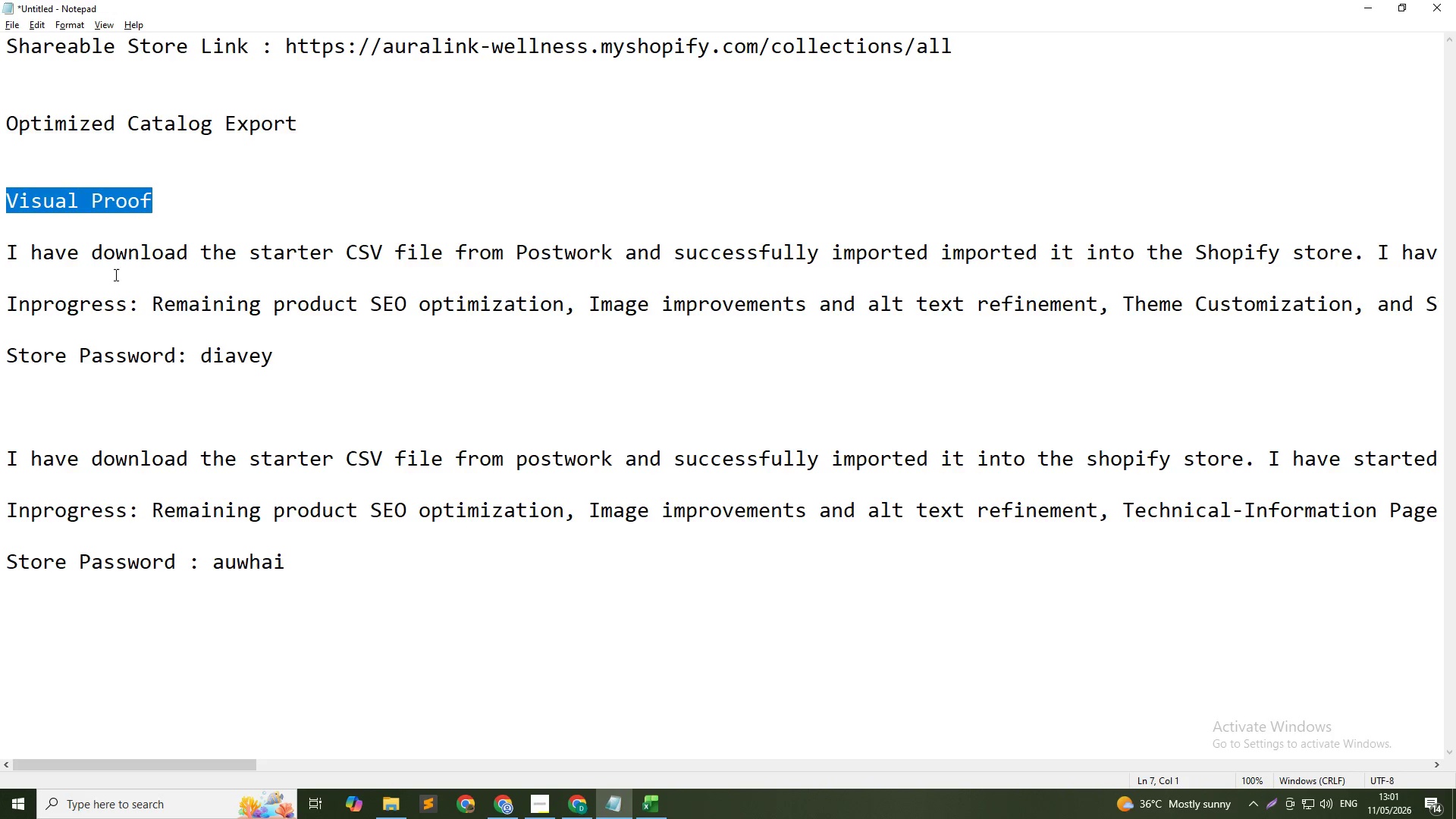 
key(Control+C)
 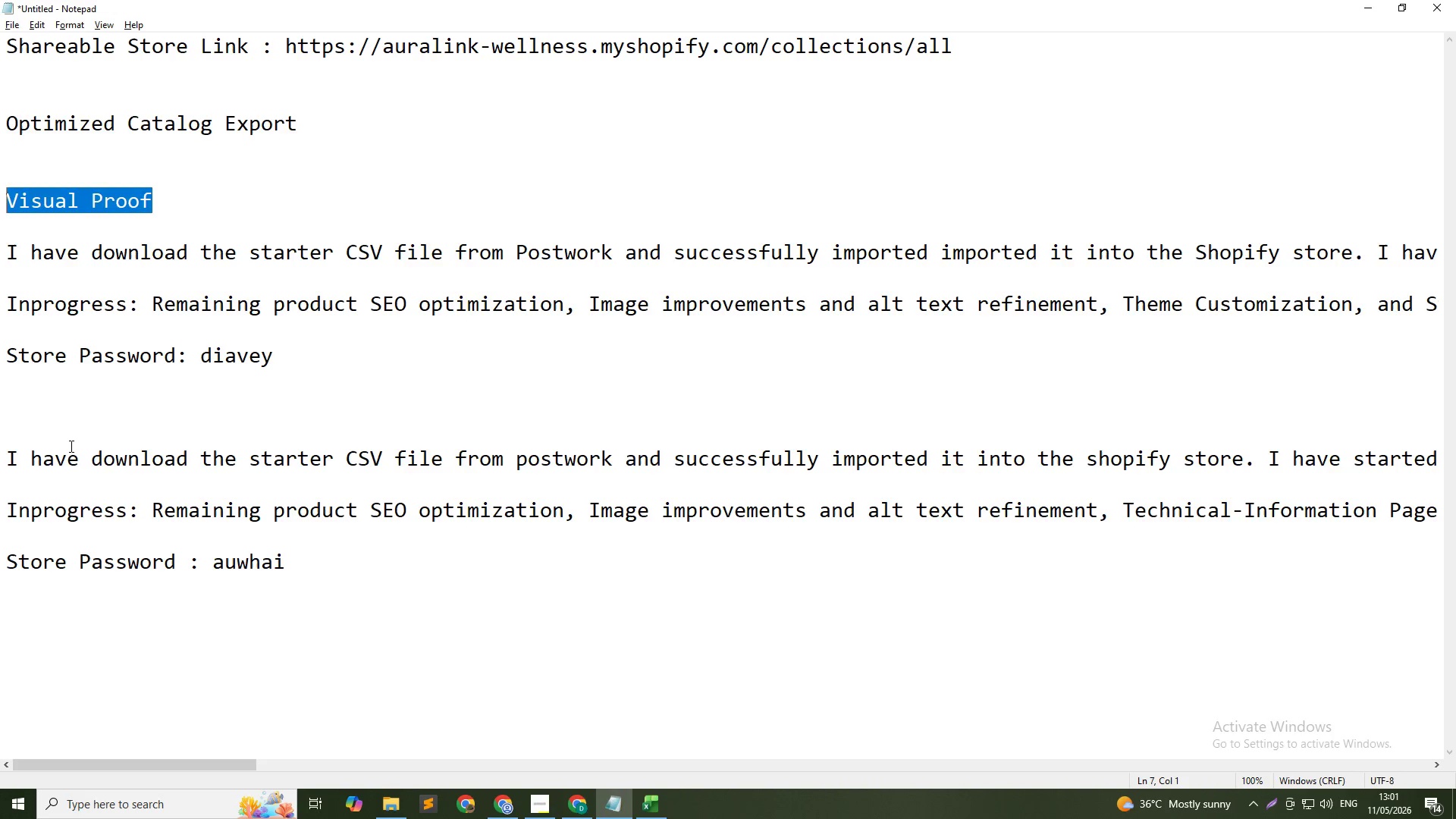 
left_click([67, 441])
 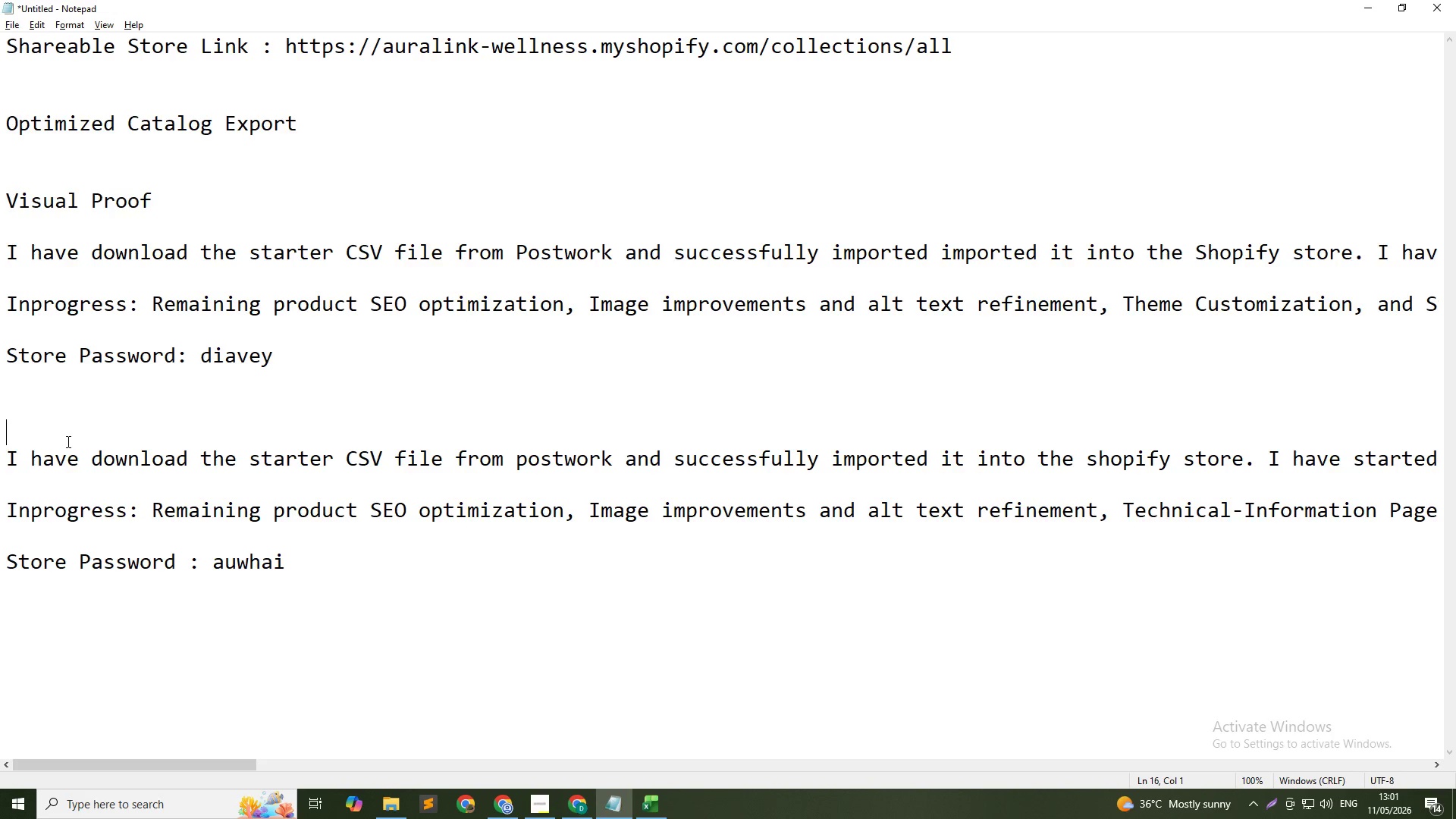 
key(Control+V)
 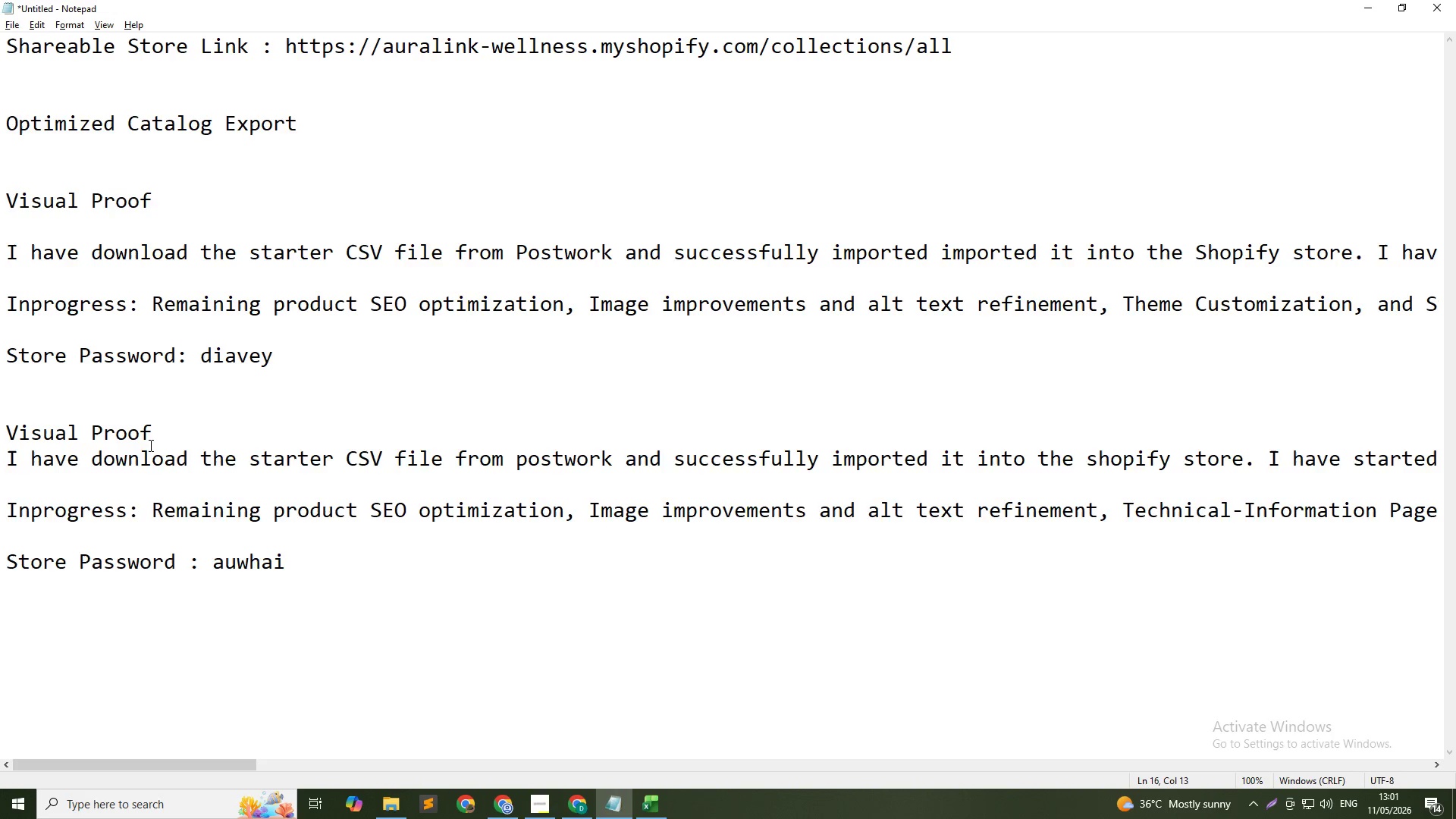 
key(NumpadEnter)
 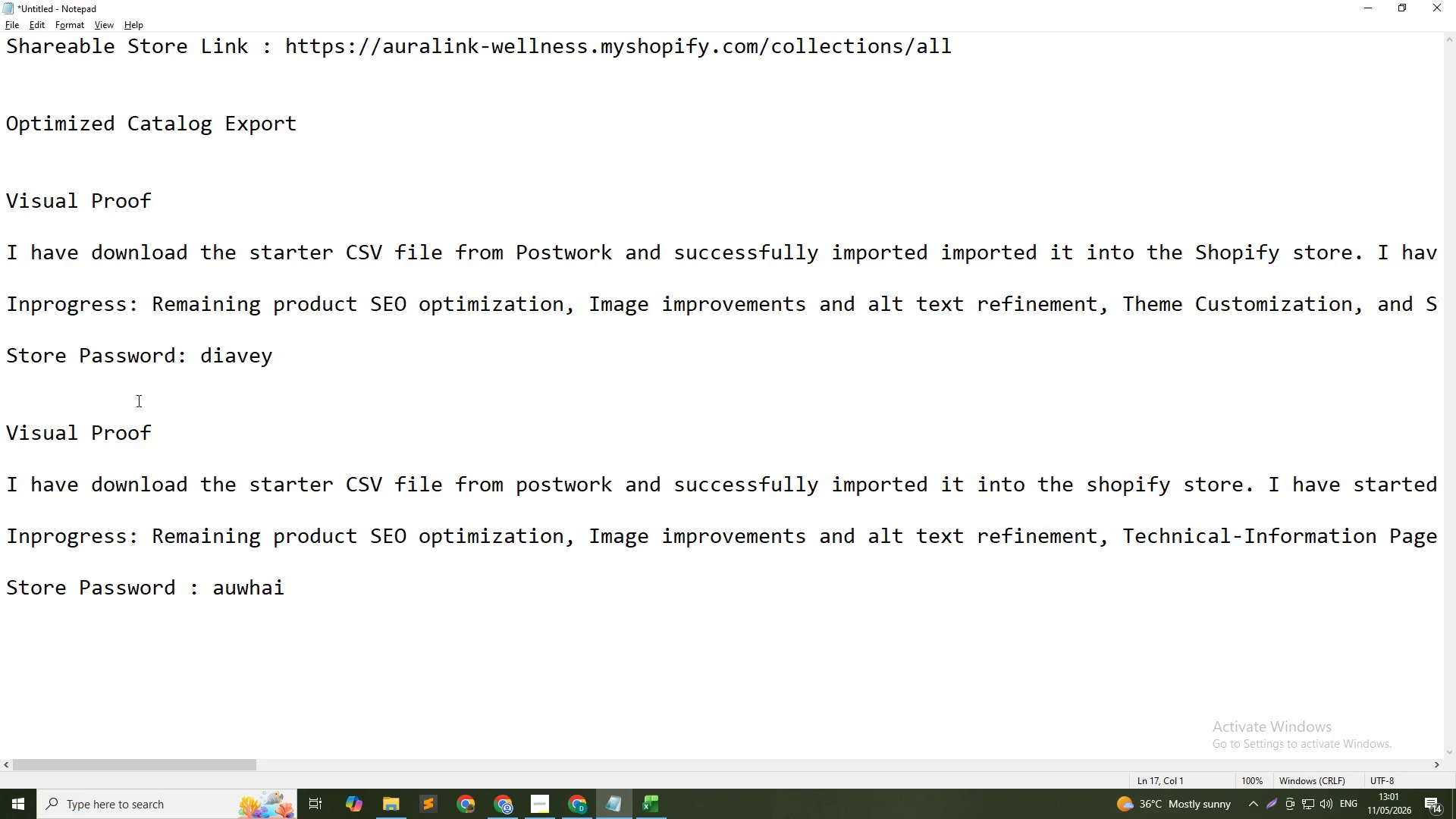 
left_click([137, 400])
 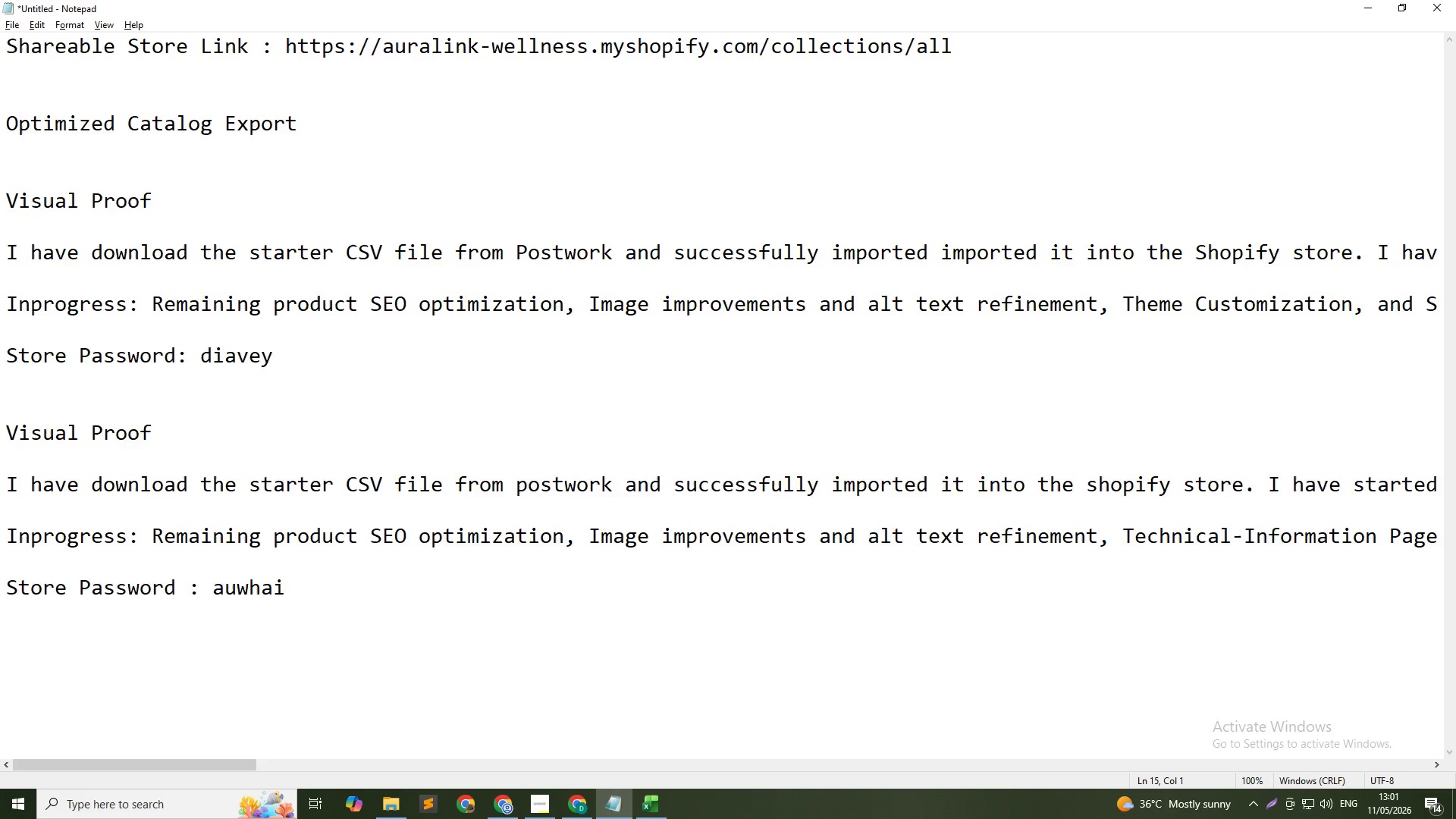 
key(NumpadEnter)
 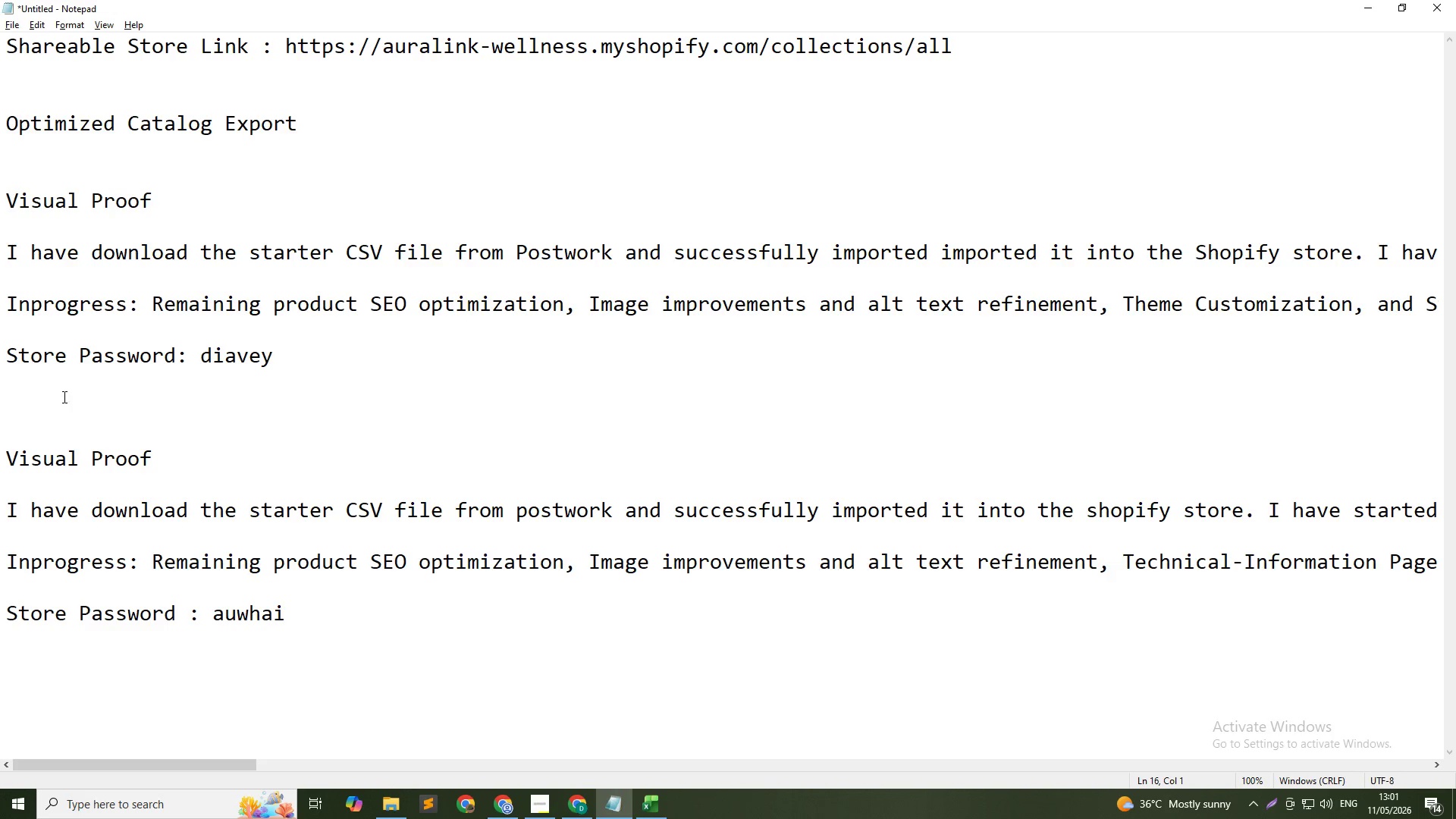 
key(ArrowUp)
 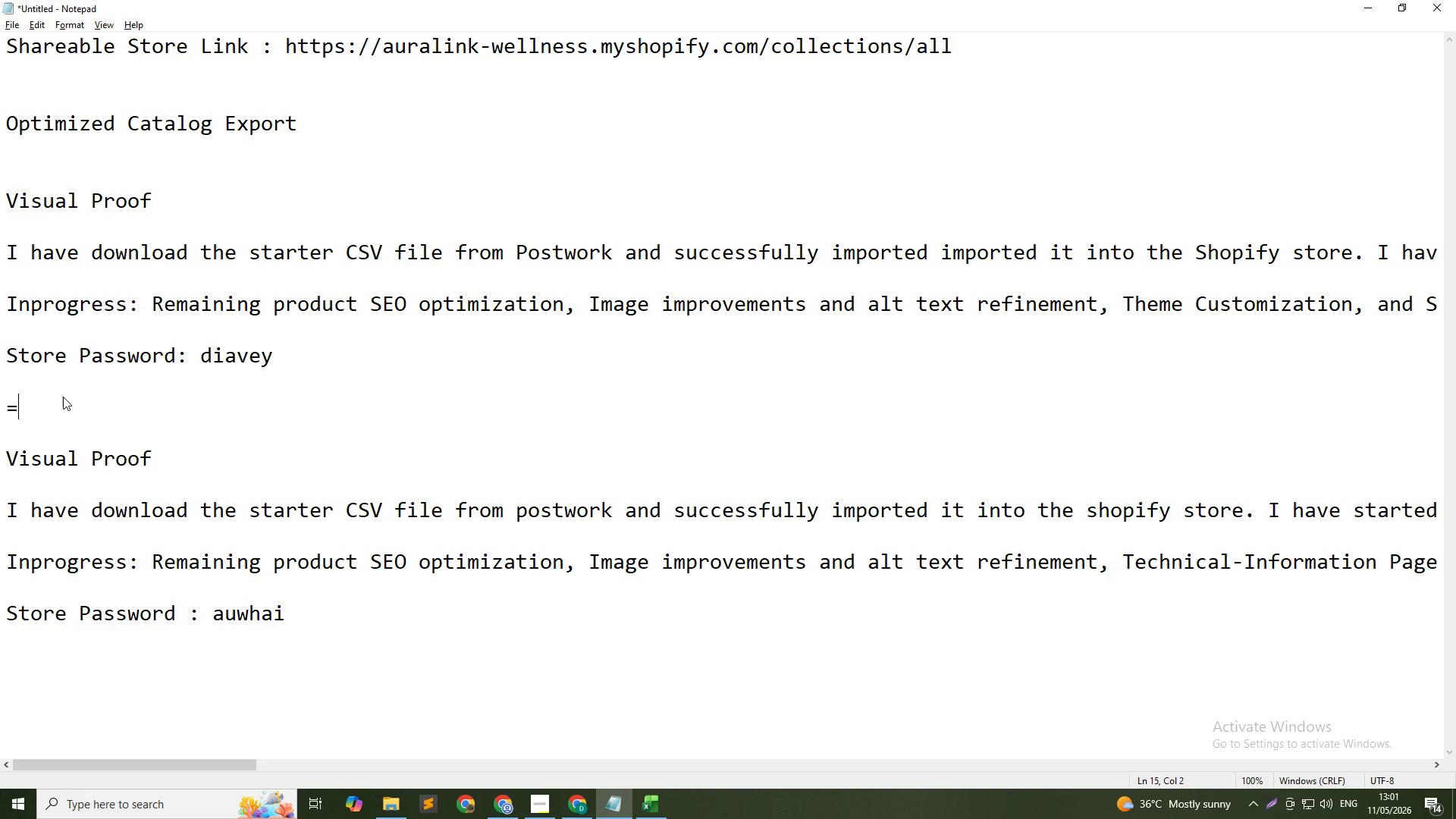 
hold_key(key=Equal, duration=1.5)
 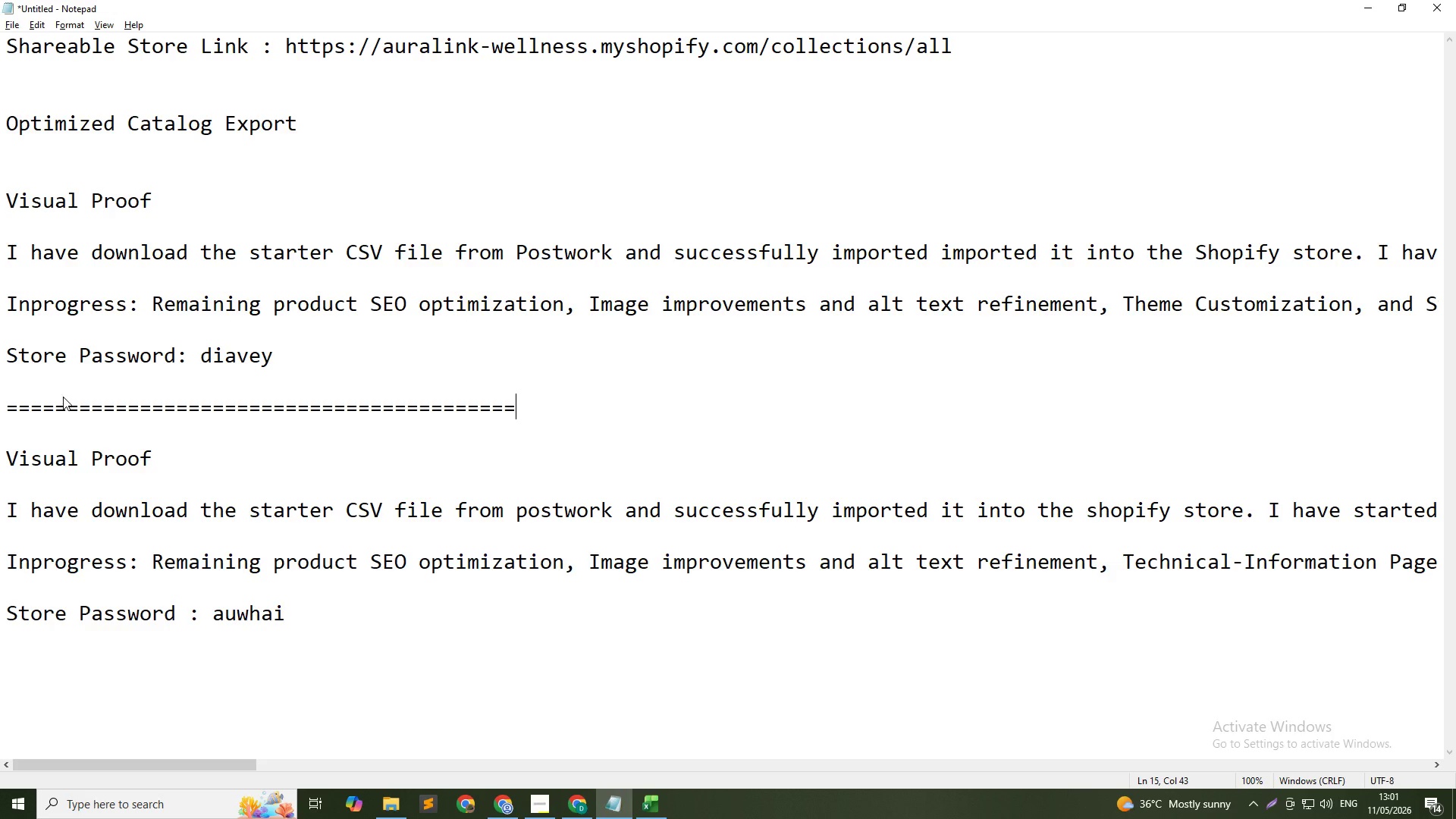 
hold_key(key=Equal, duration=0.34)
 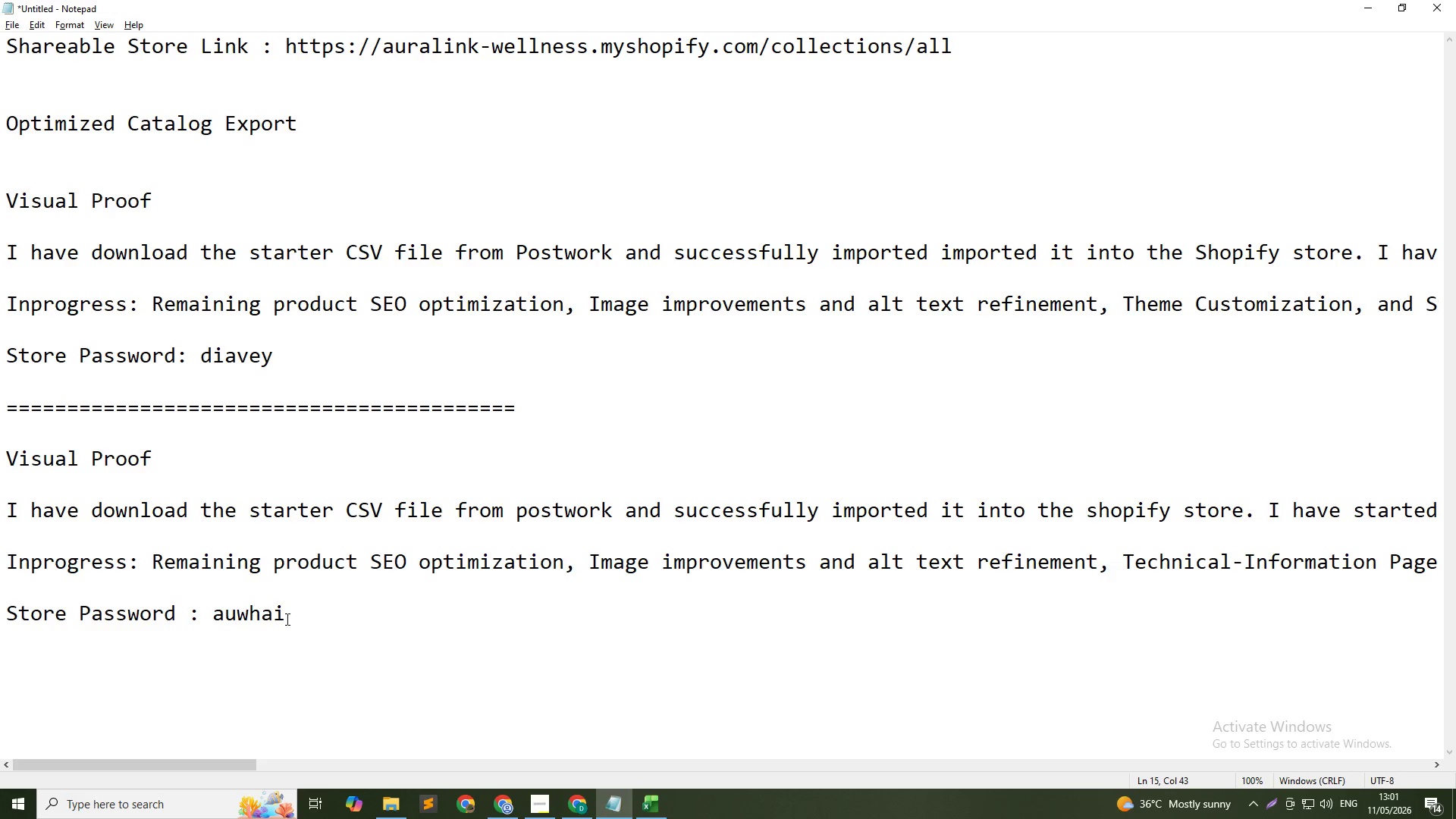 
scroll: coordinate [316, 625], scroll_direction: up, amount: 2.0
 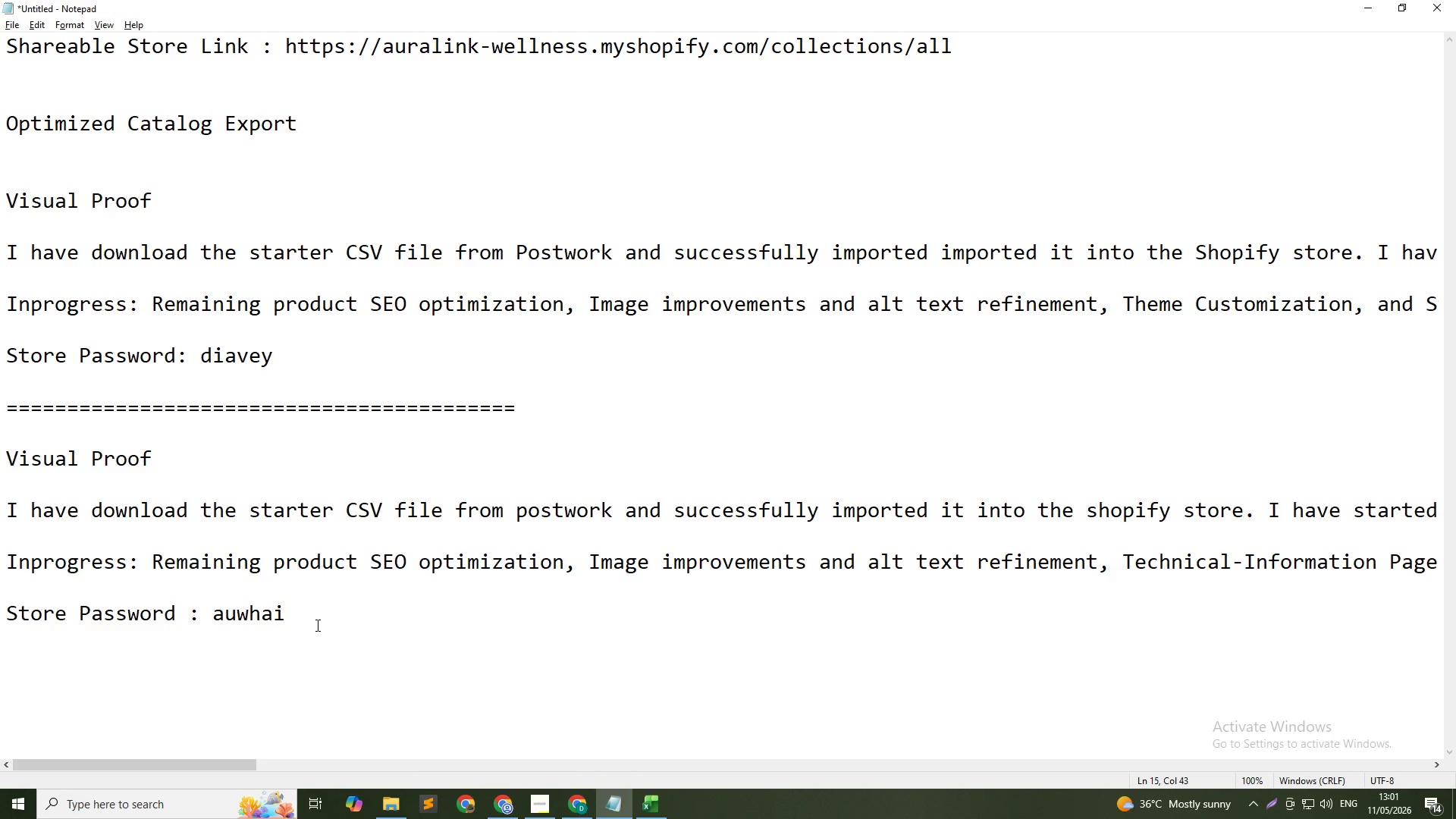 
key(Alt+Tab)
 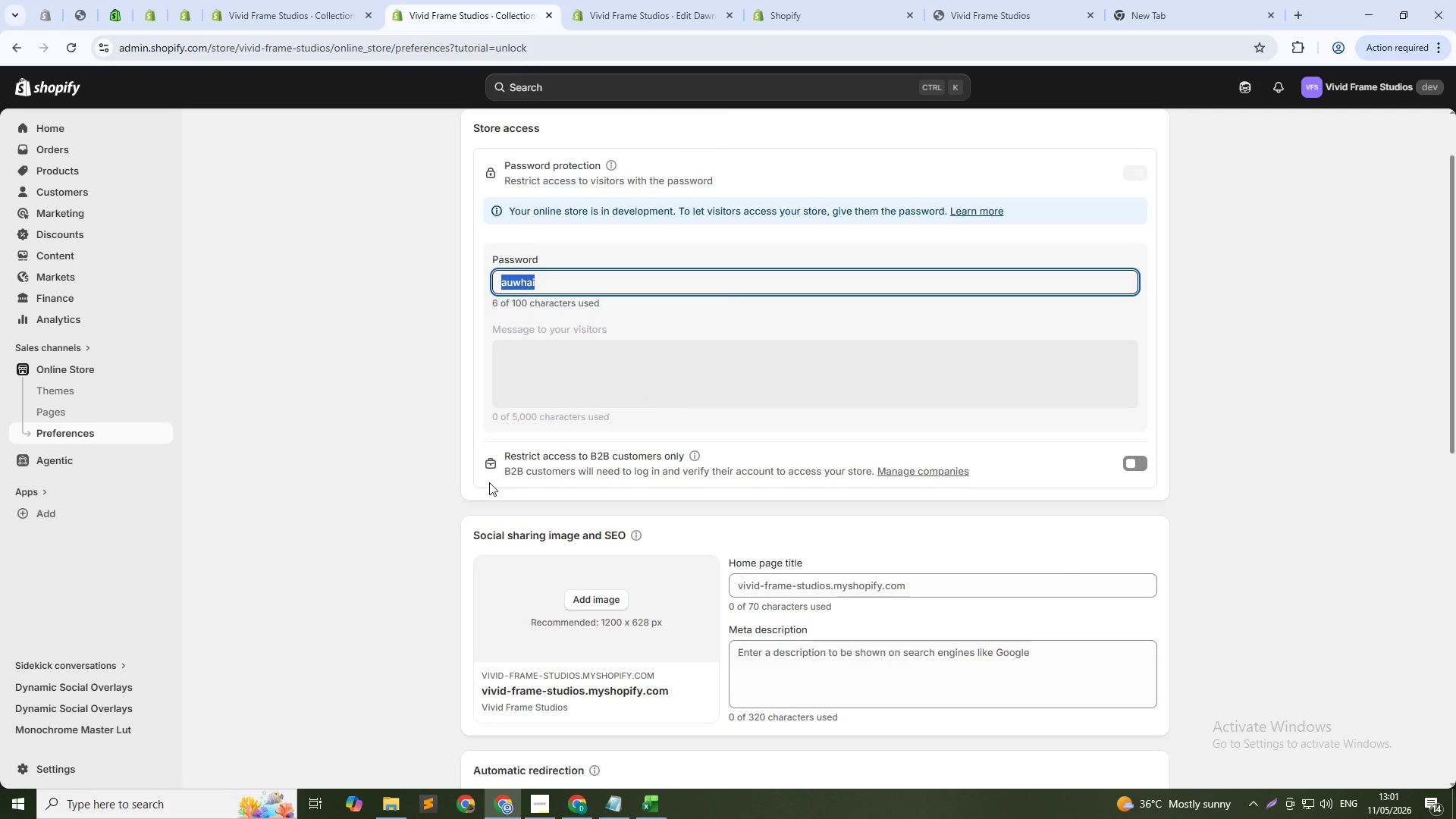 
left_click([396, 517])
 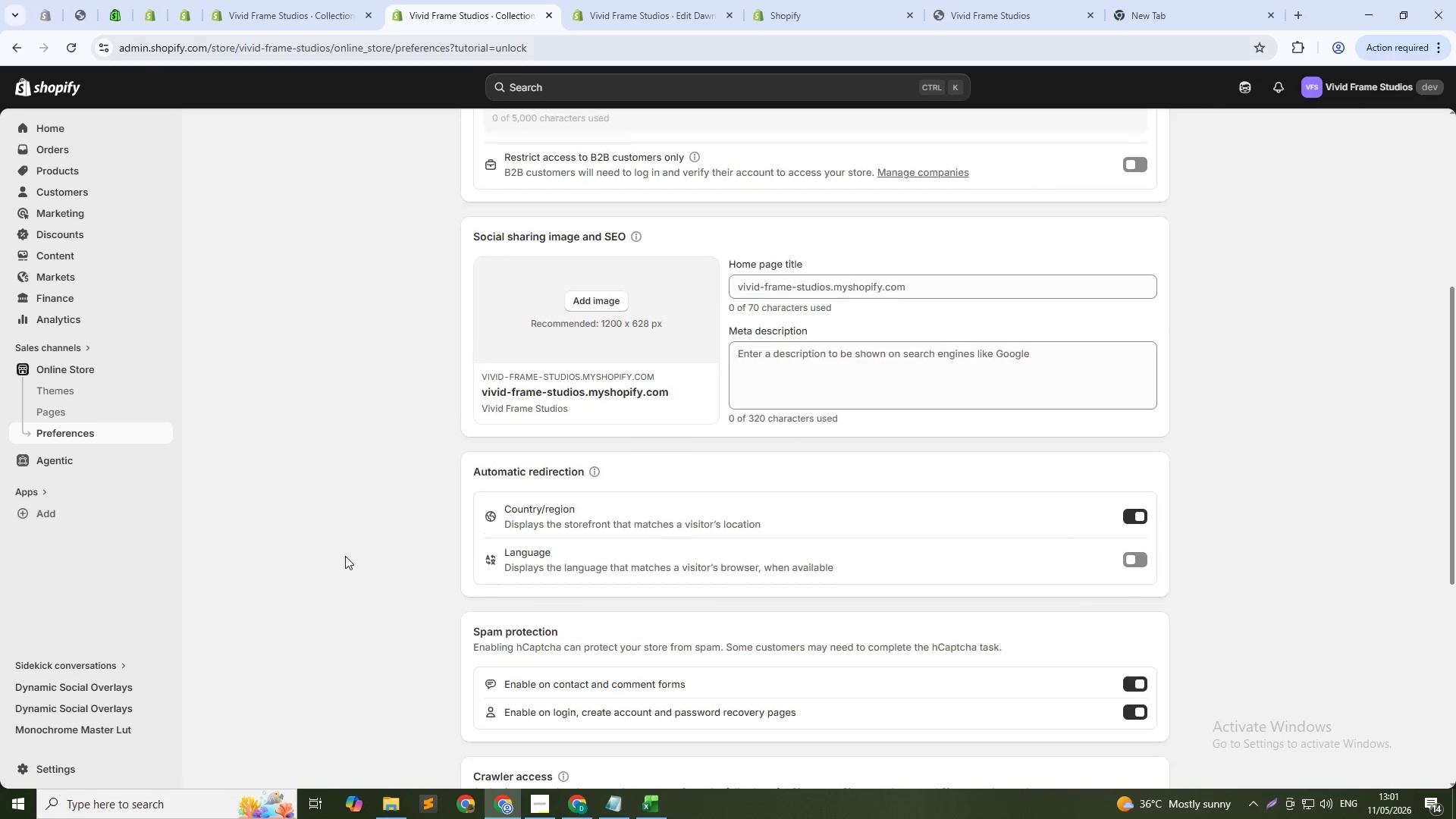 
scroll: coordinate [398, 516], scroll_direction: down, amount: 4.0
 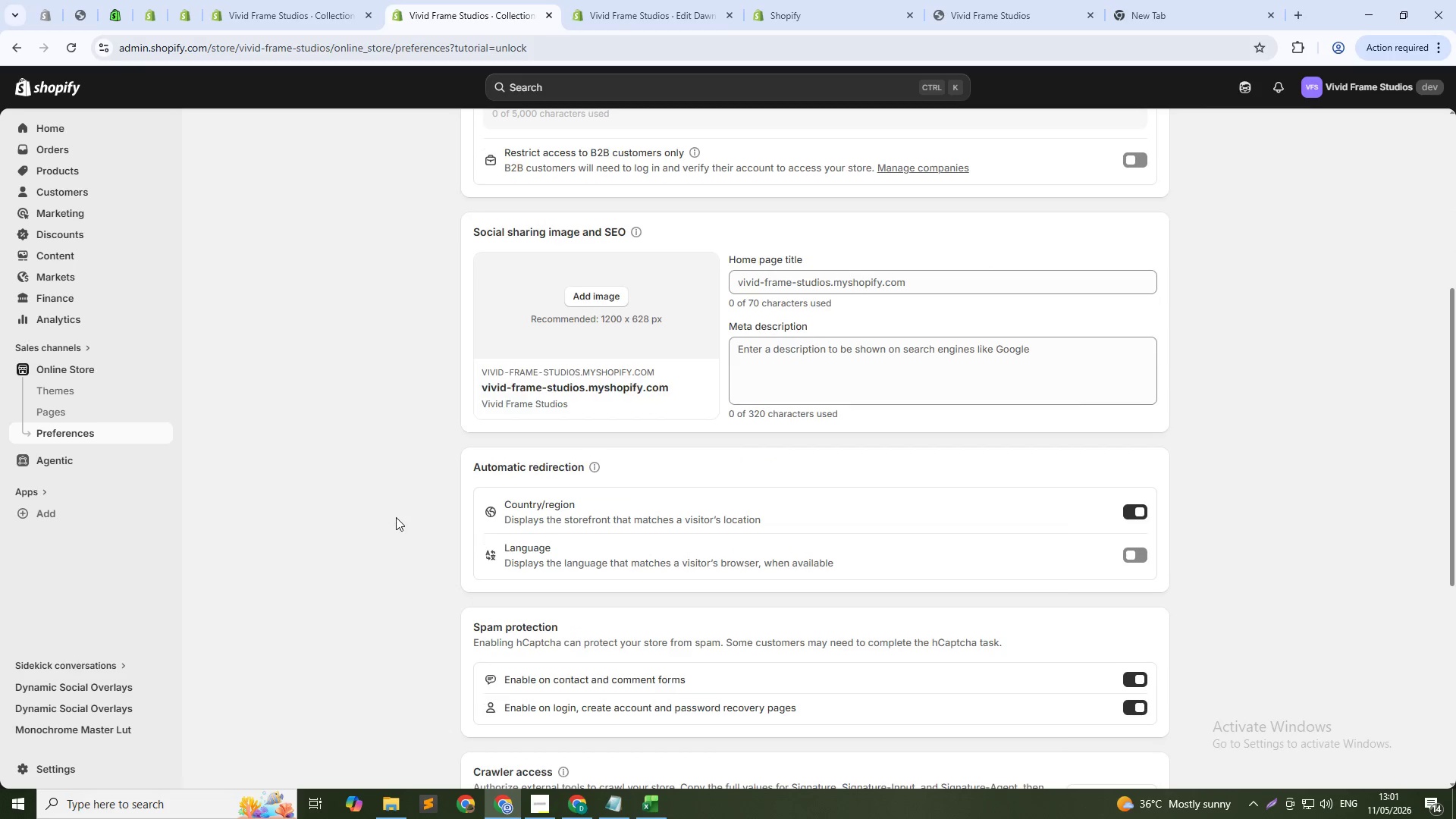 
scroll: coordinate [332, 442], scroll_direction: up, amount: 11.0
 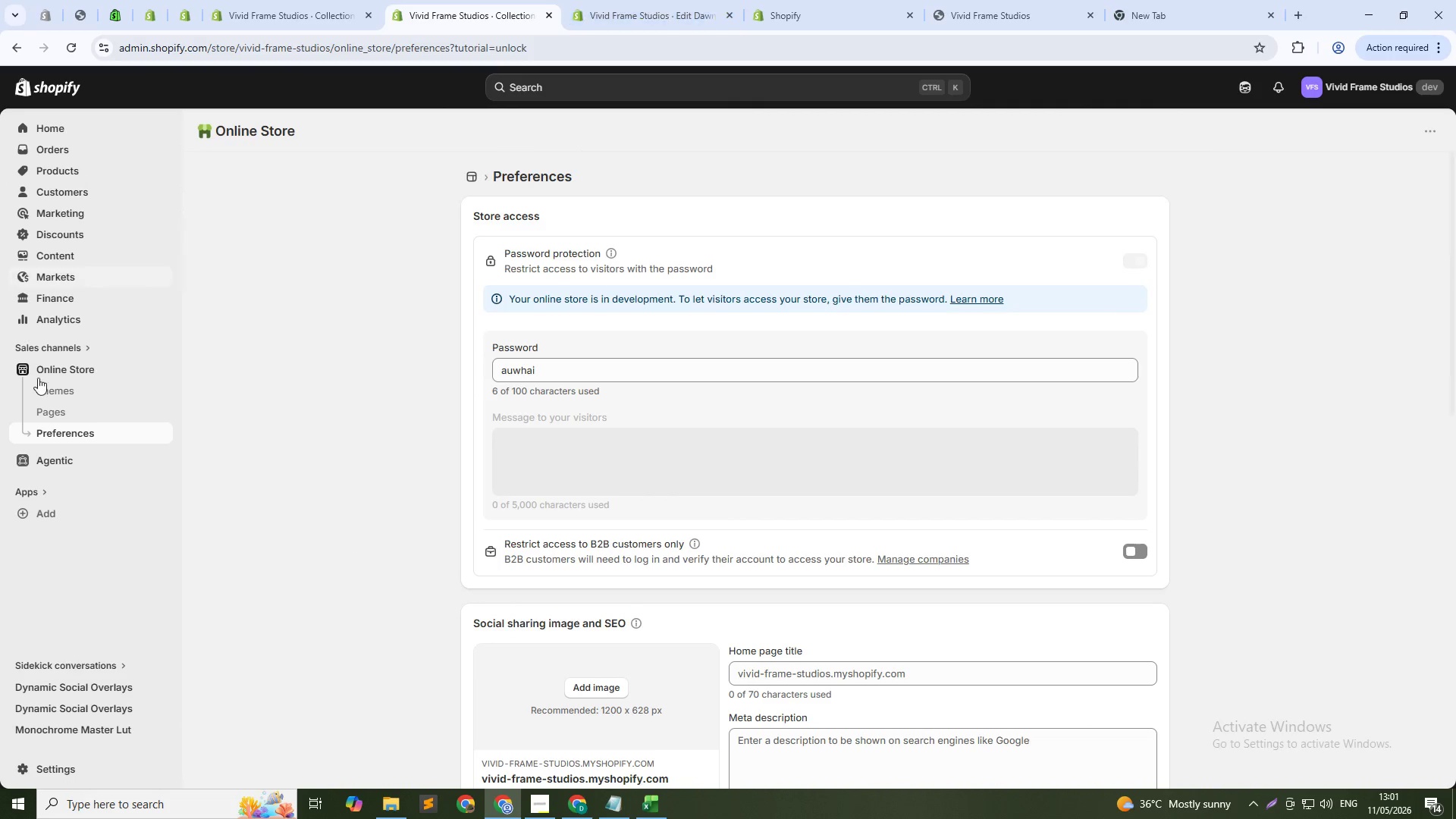 
left_click([696, 0])
 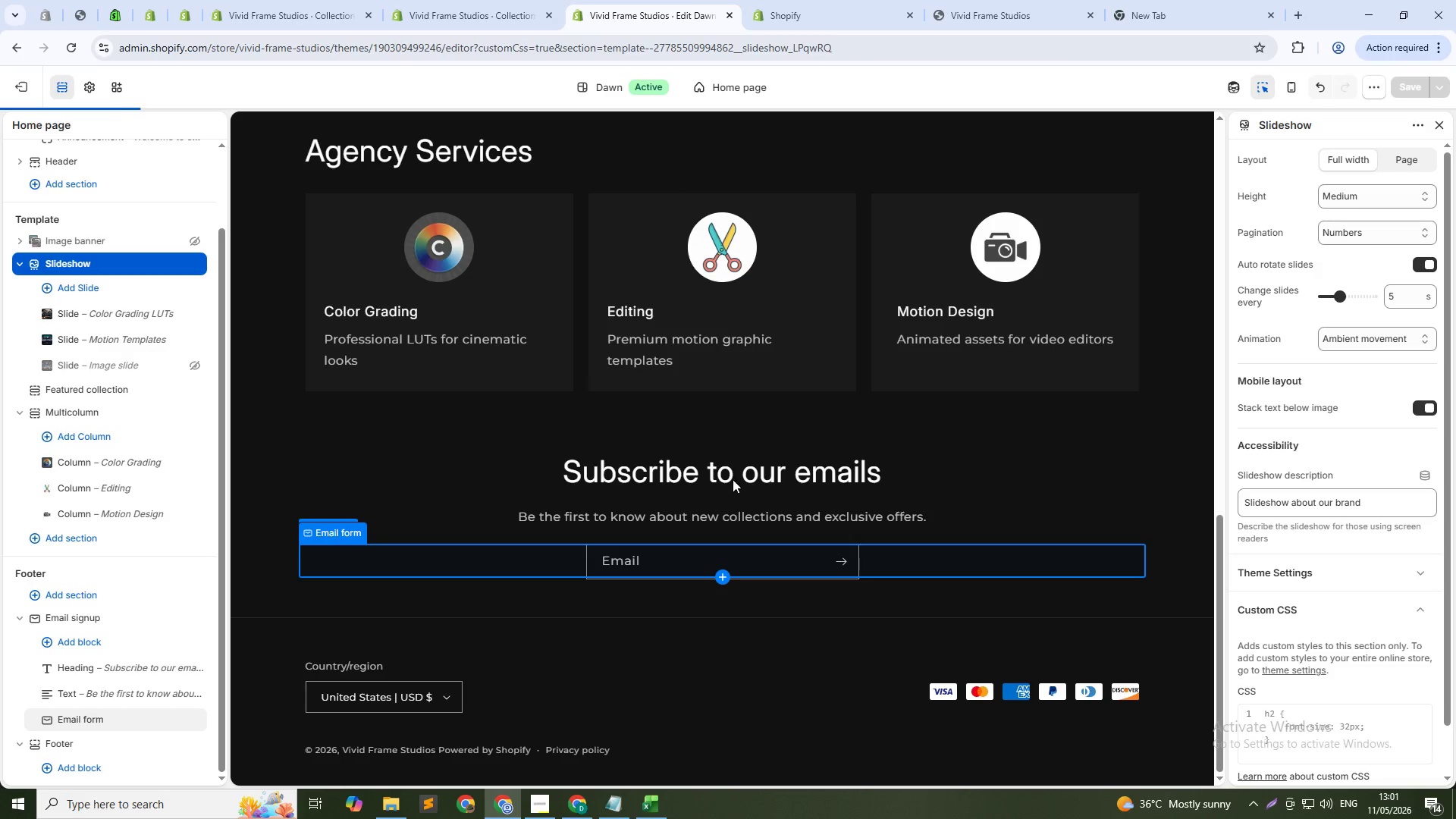 
scroll: coordinate [1034, 453], scroll_direction: up, amount: 26.0
 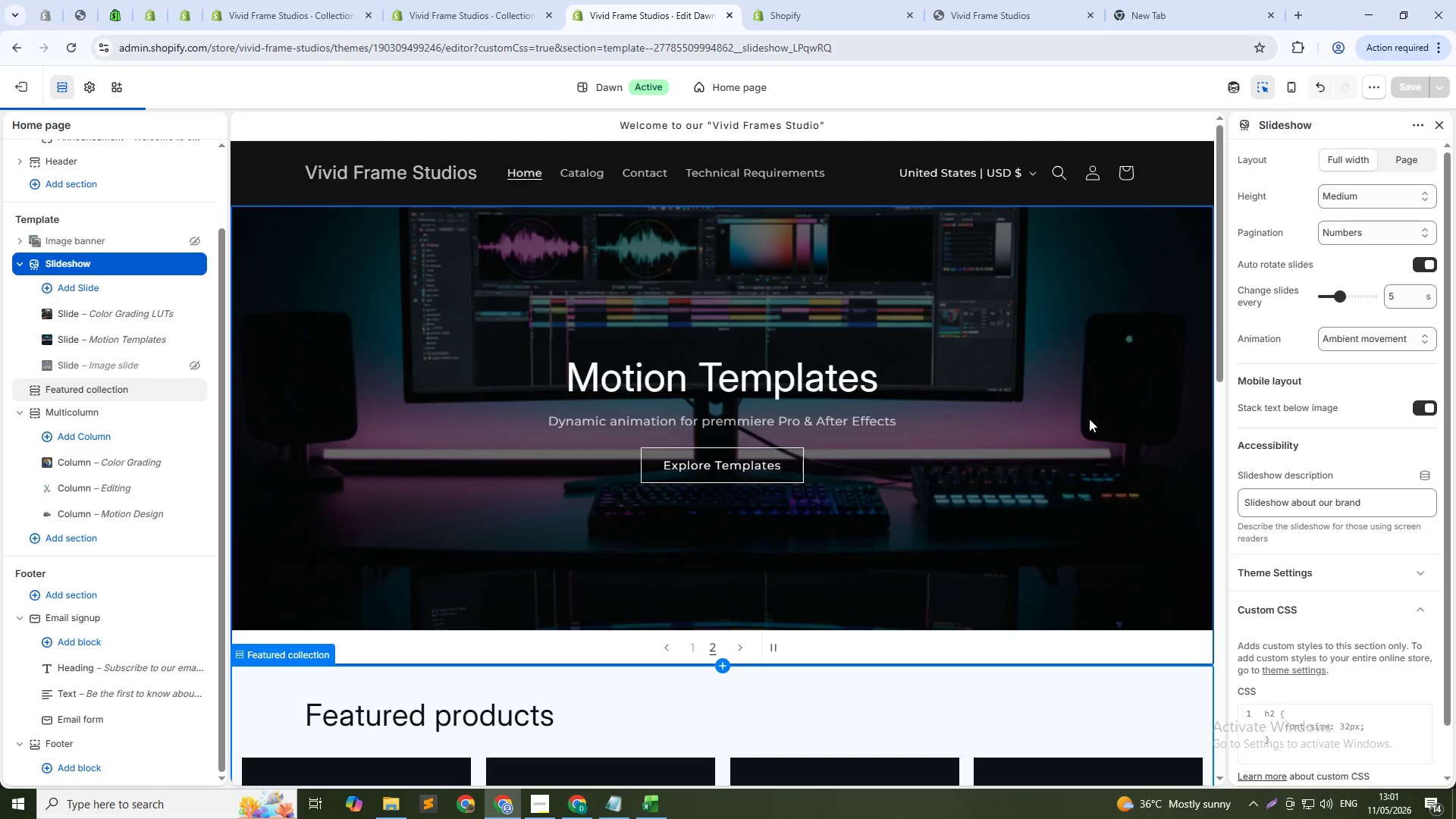 
left_click([967, 0])
 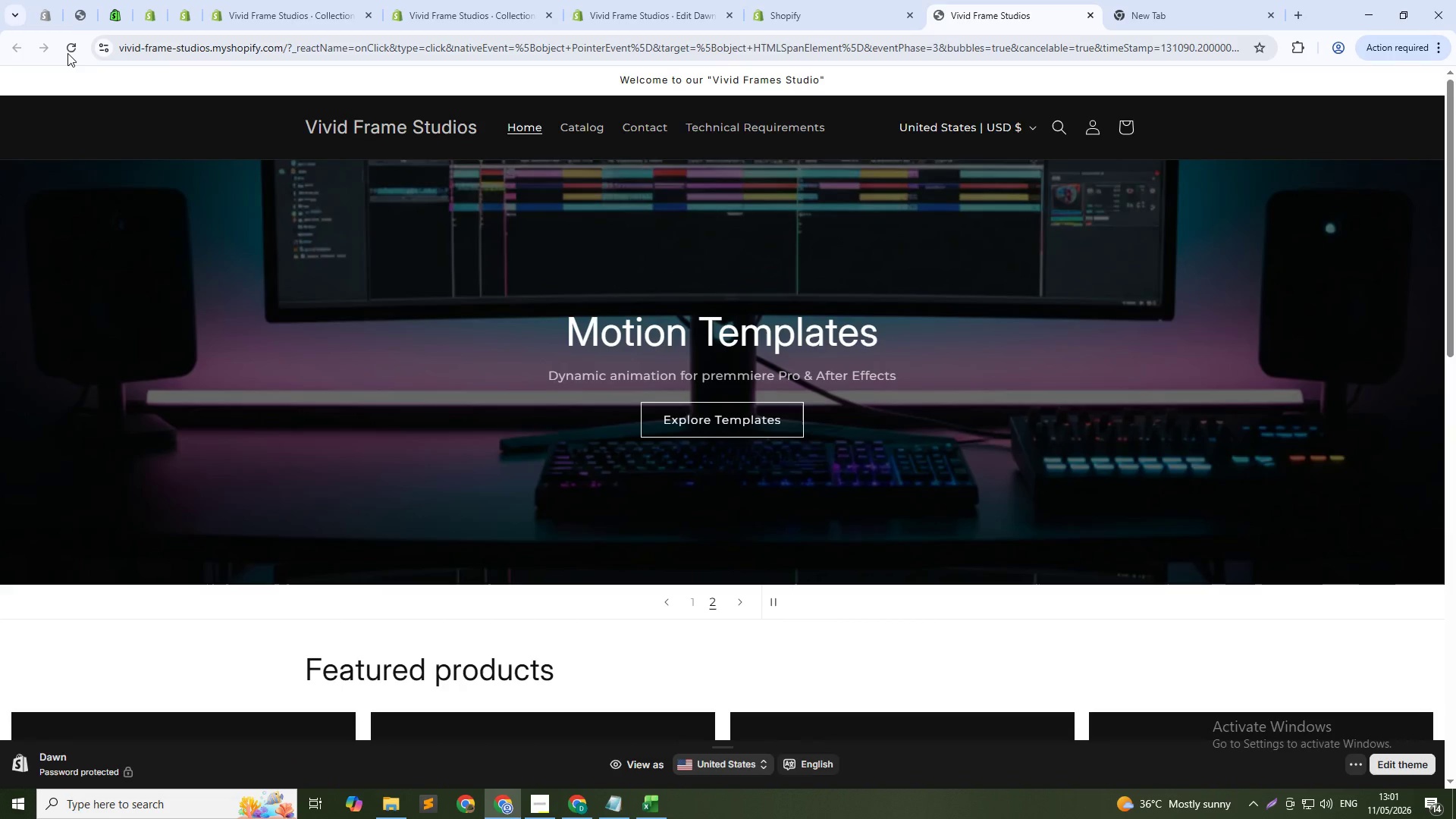 
left_click([67, 53])
 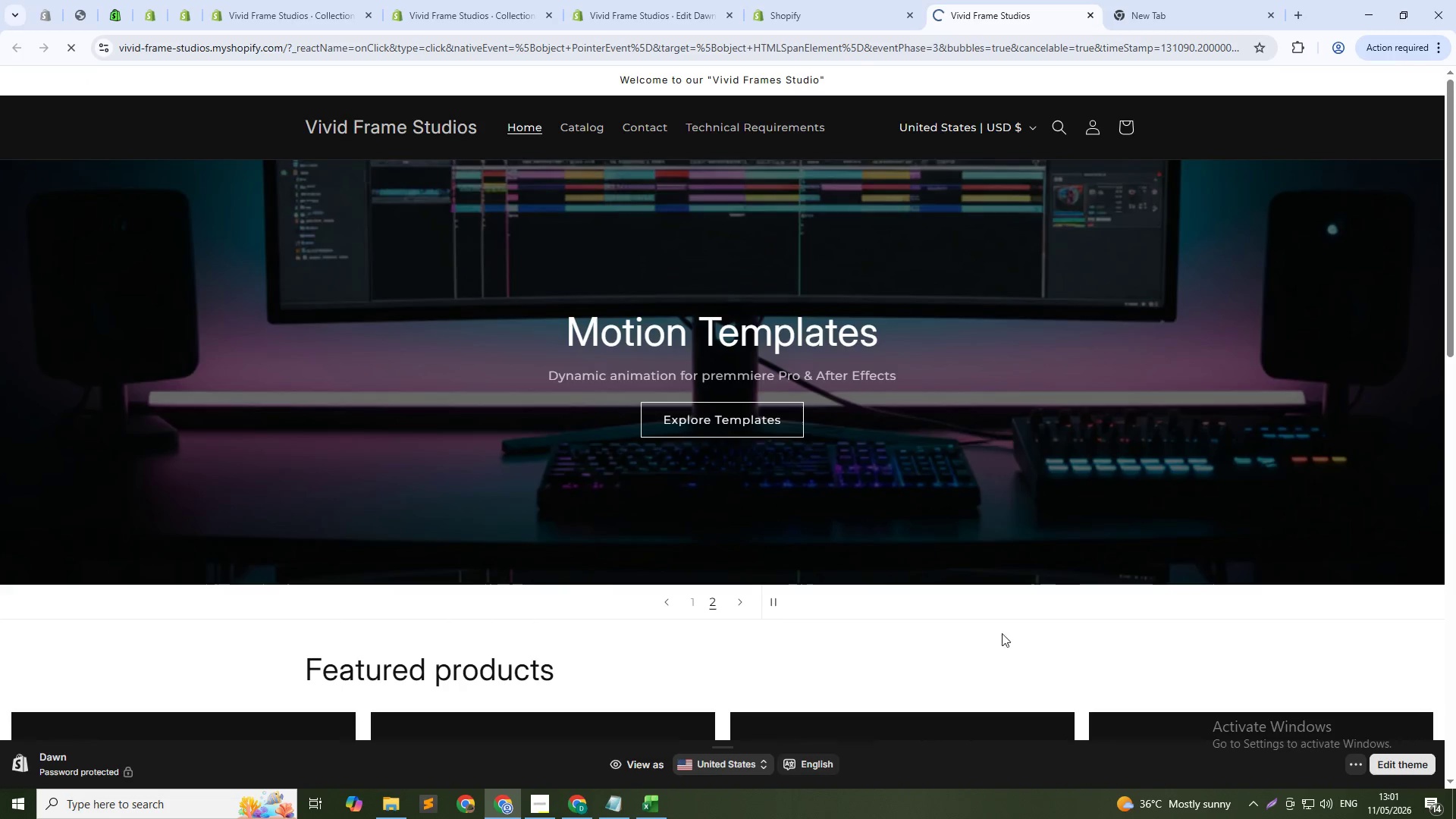 
scroll: coordinate [1317, 613], scroll_direction: up, amount: 46.0
 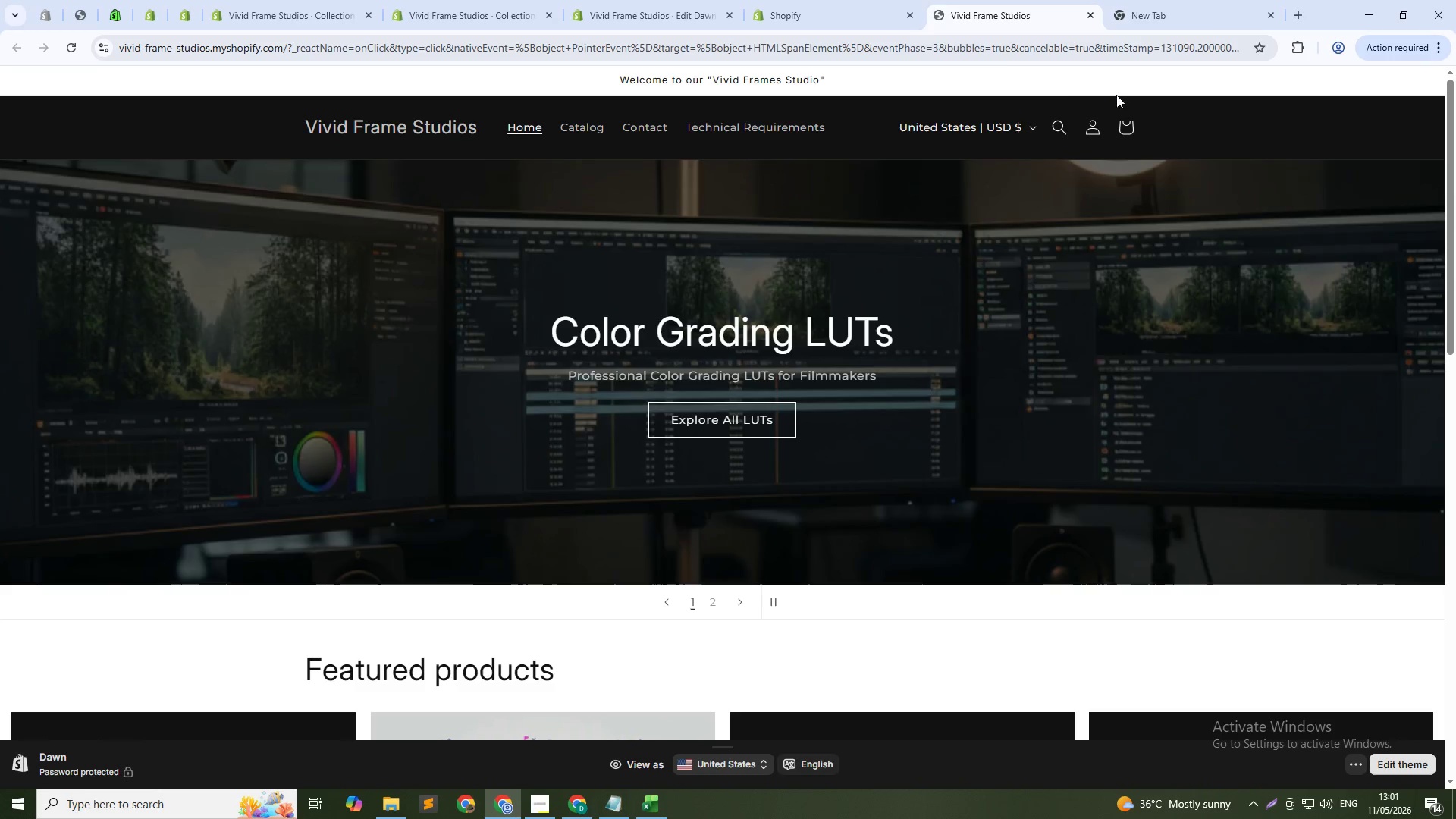 
double_click([990, 53])
 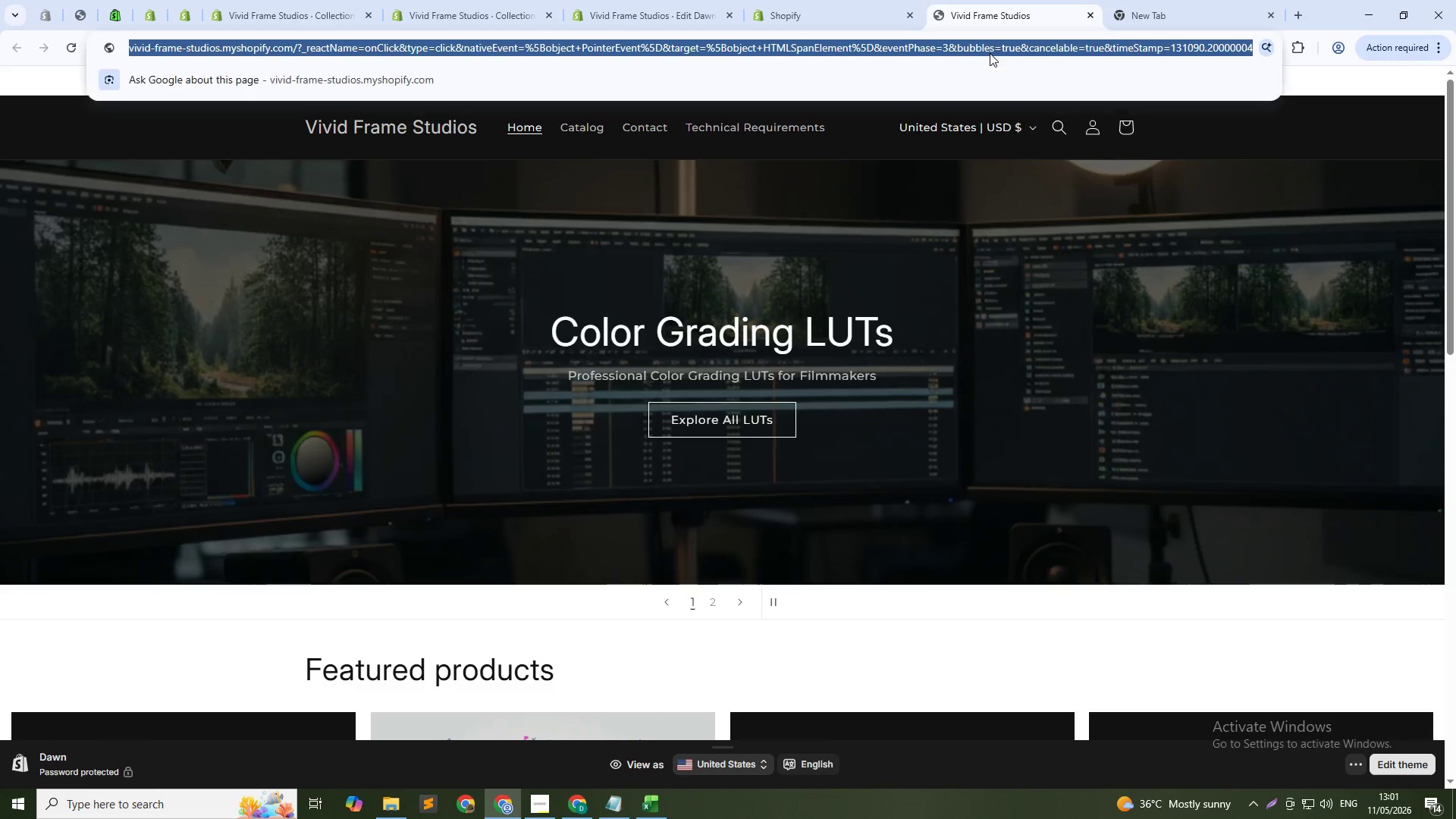 
triple_click([990, 53])
 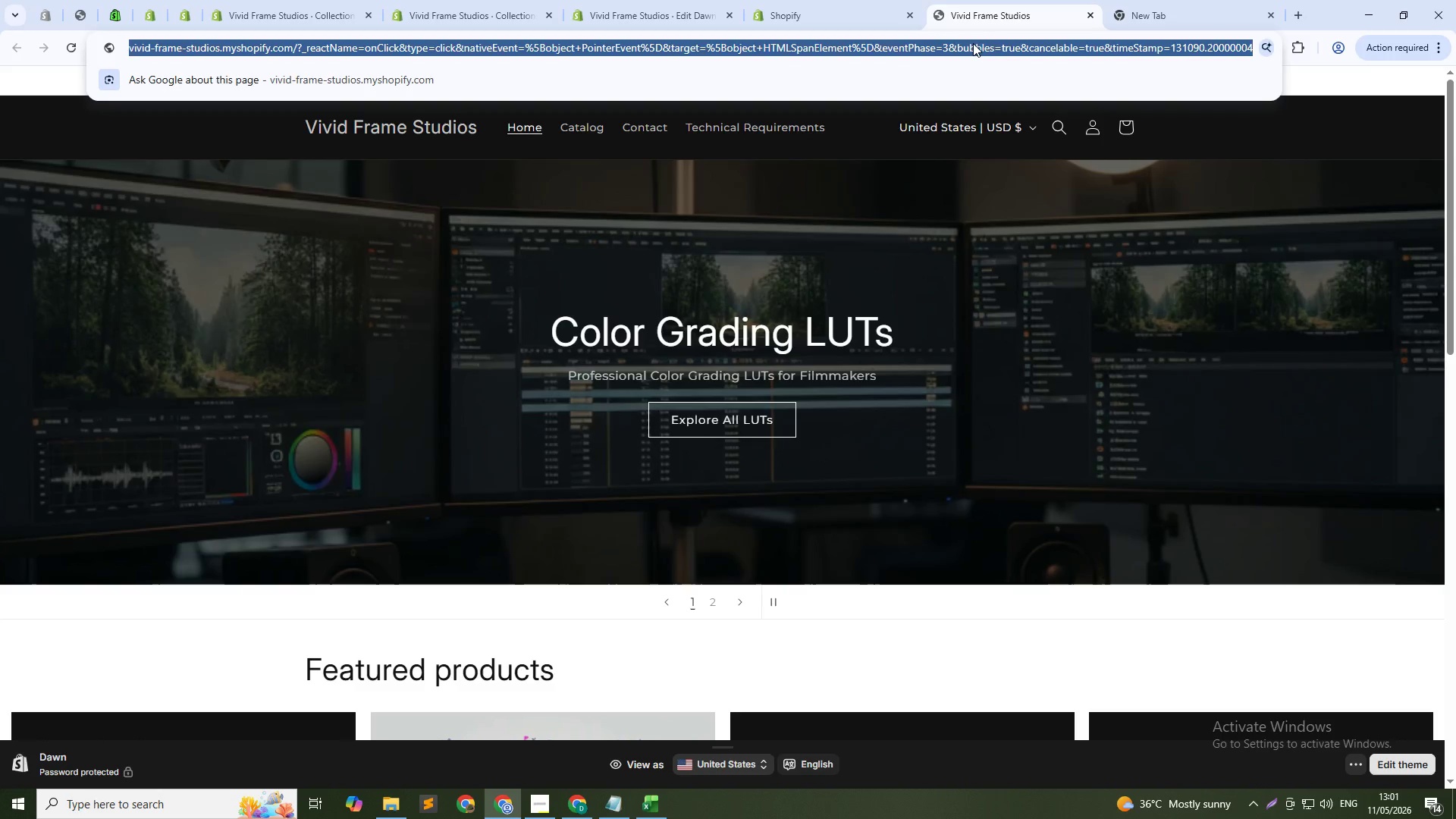 
double_click([973, 43])
 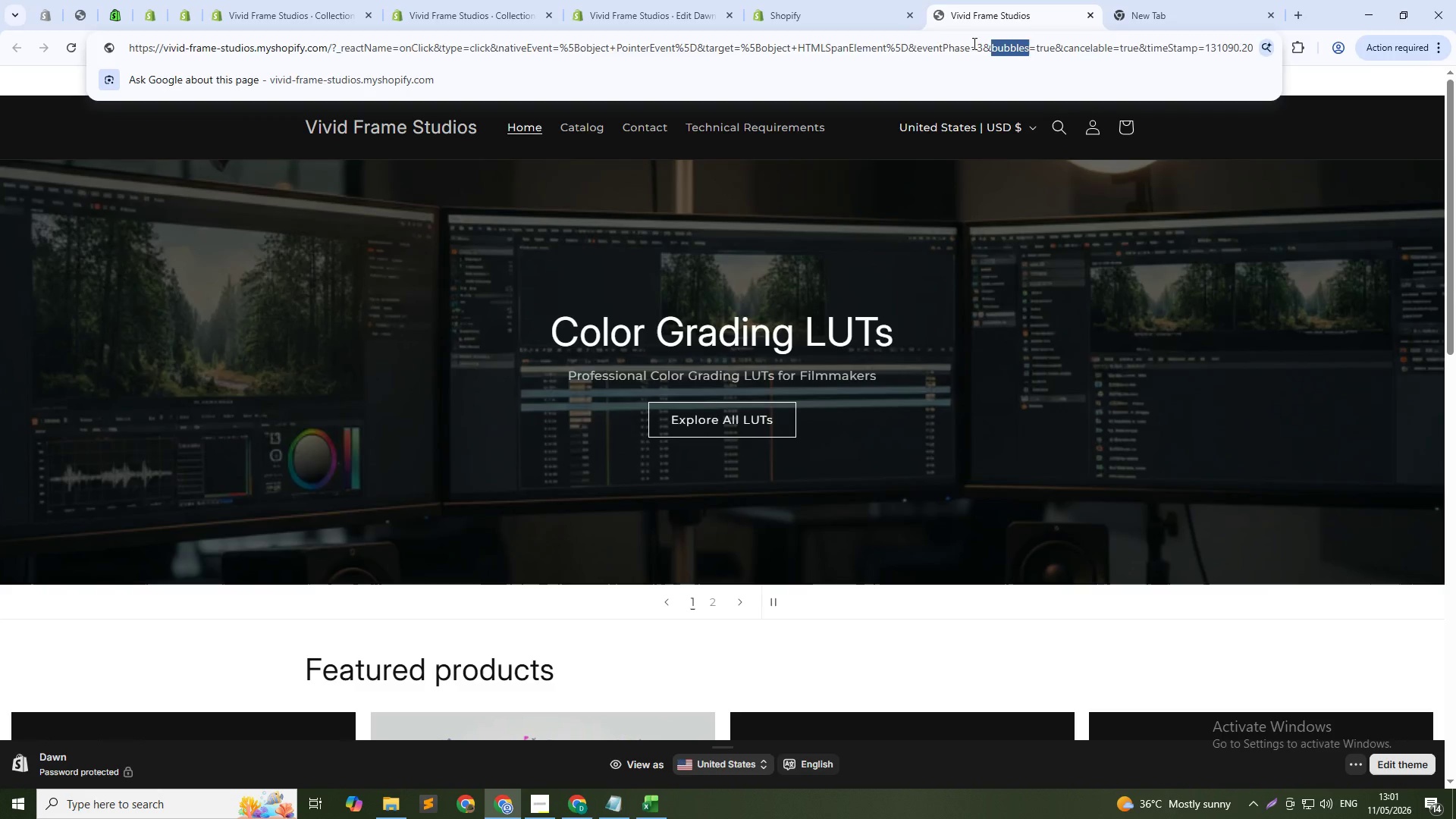 
triple_click([973, 43])
 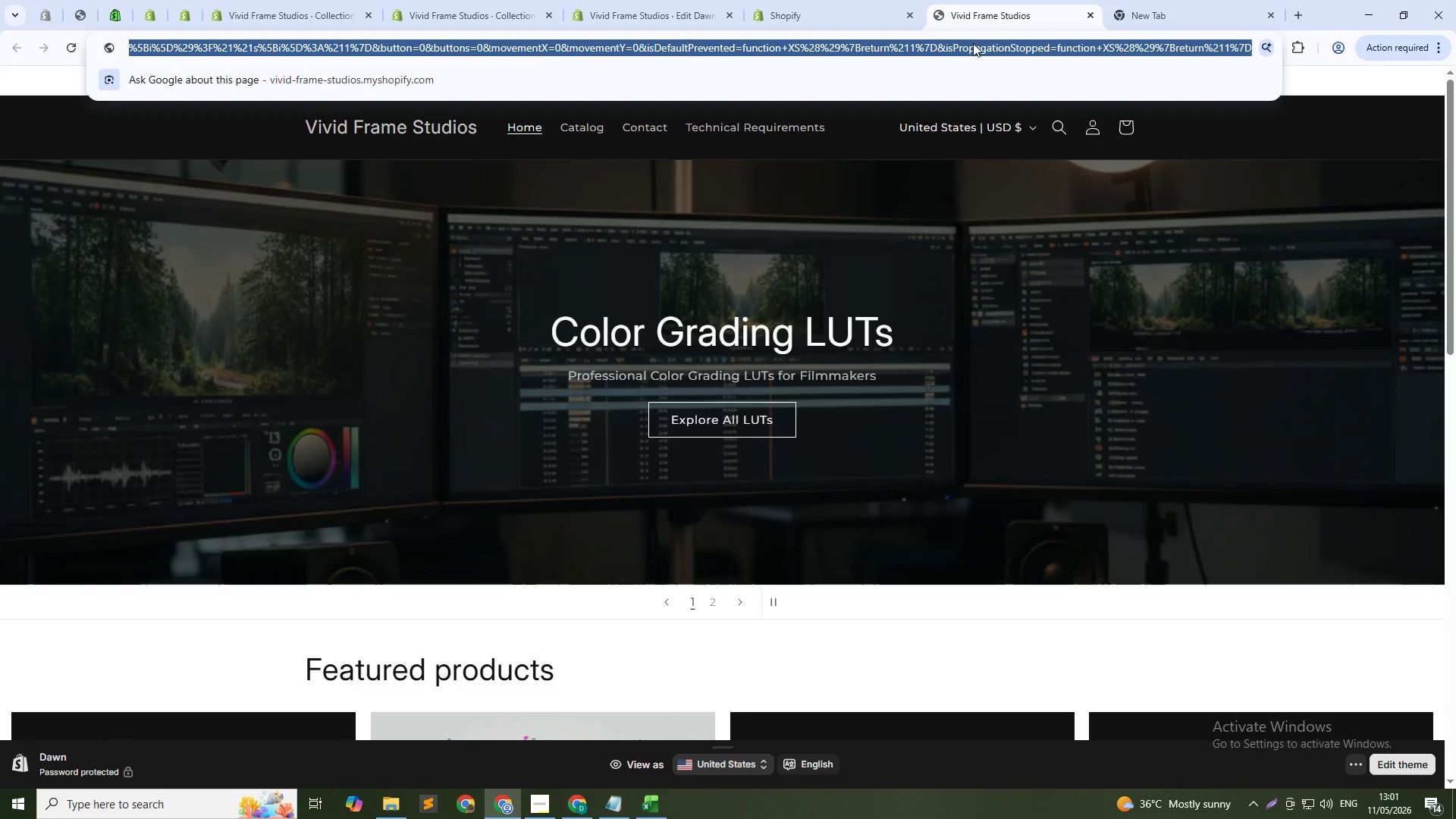 
key(Control+C)
 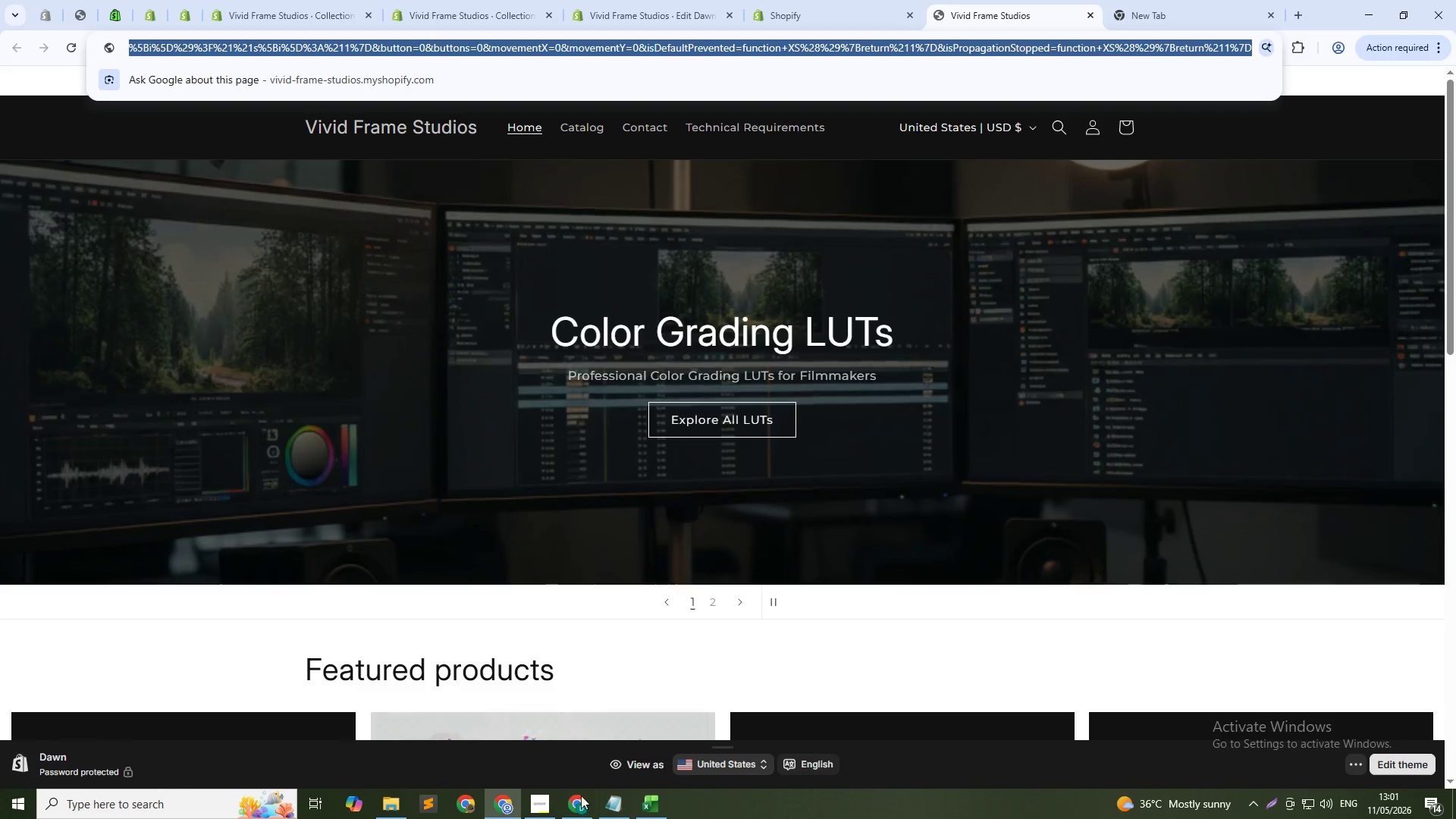 
left_click([581, 795])
 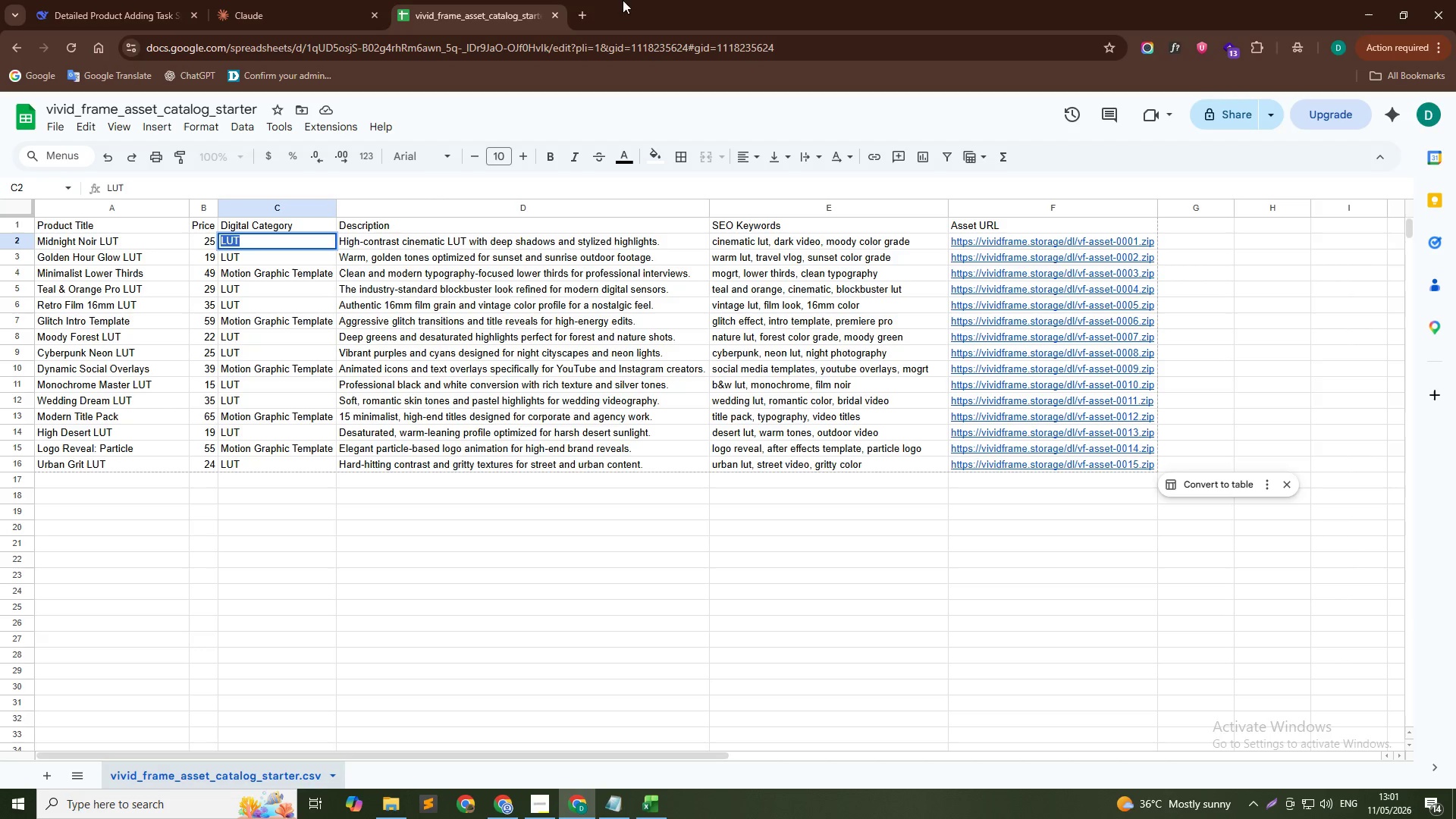 
left_click([587, 6])
 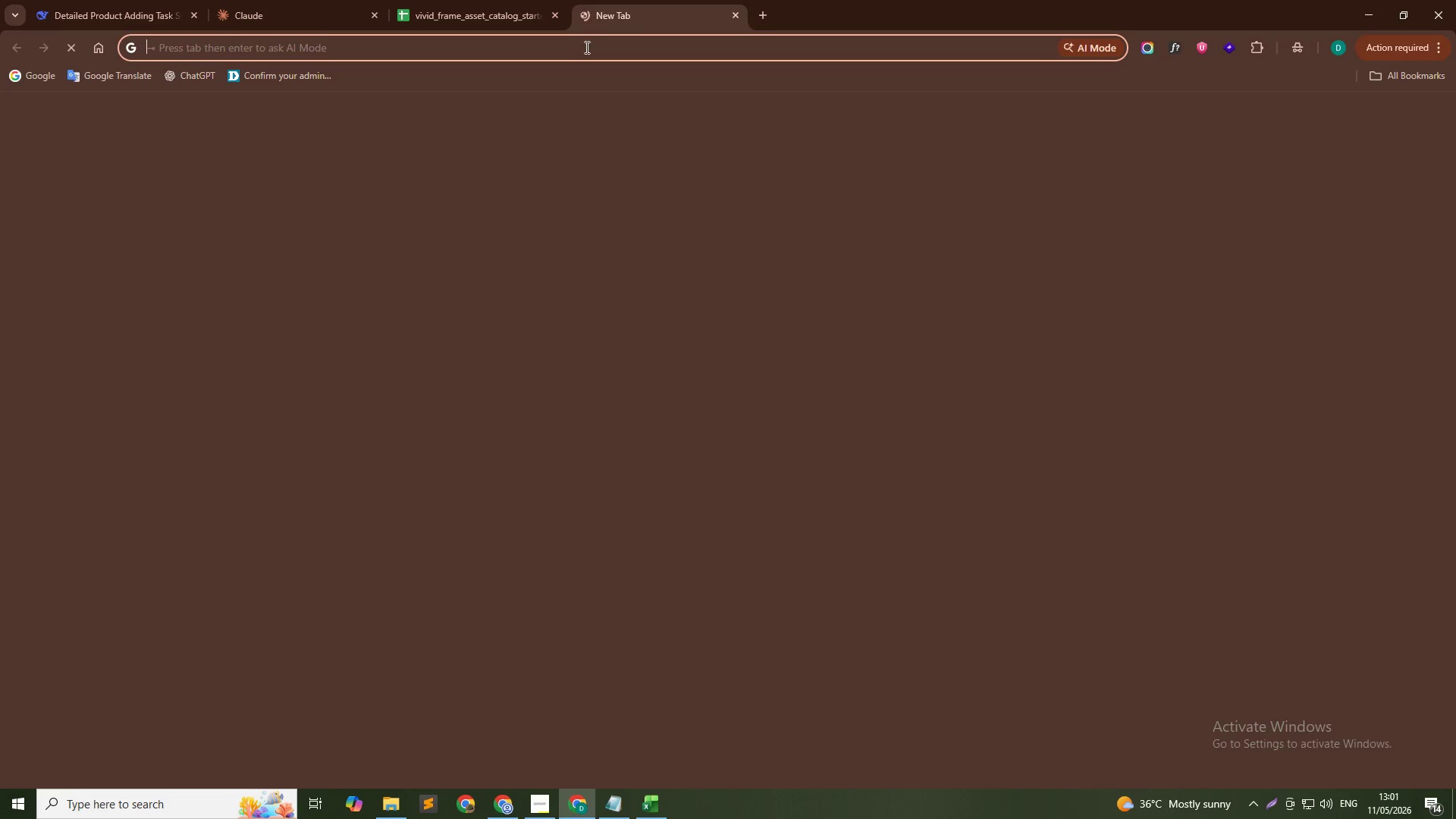 
left_click([585, 47])
 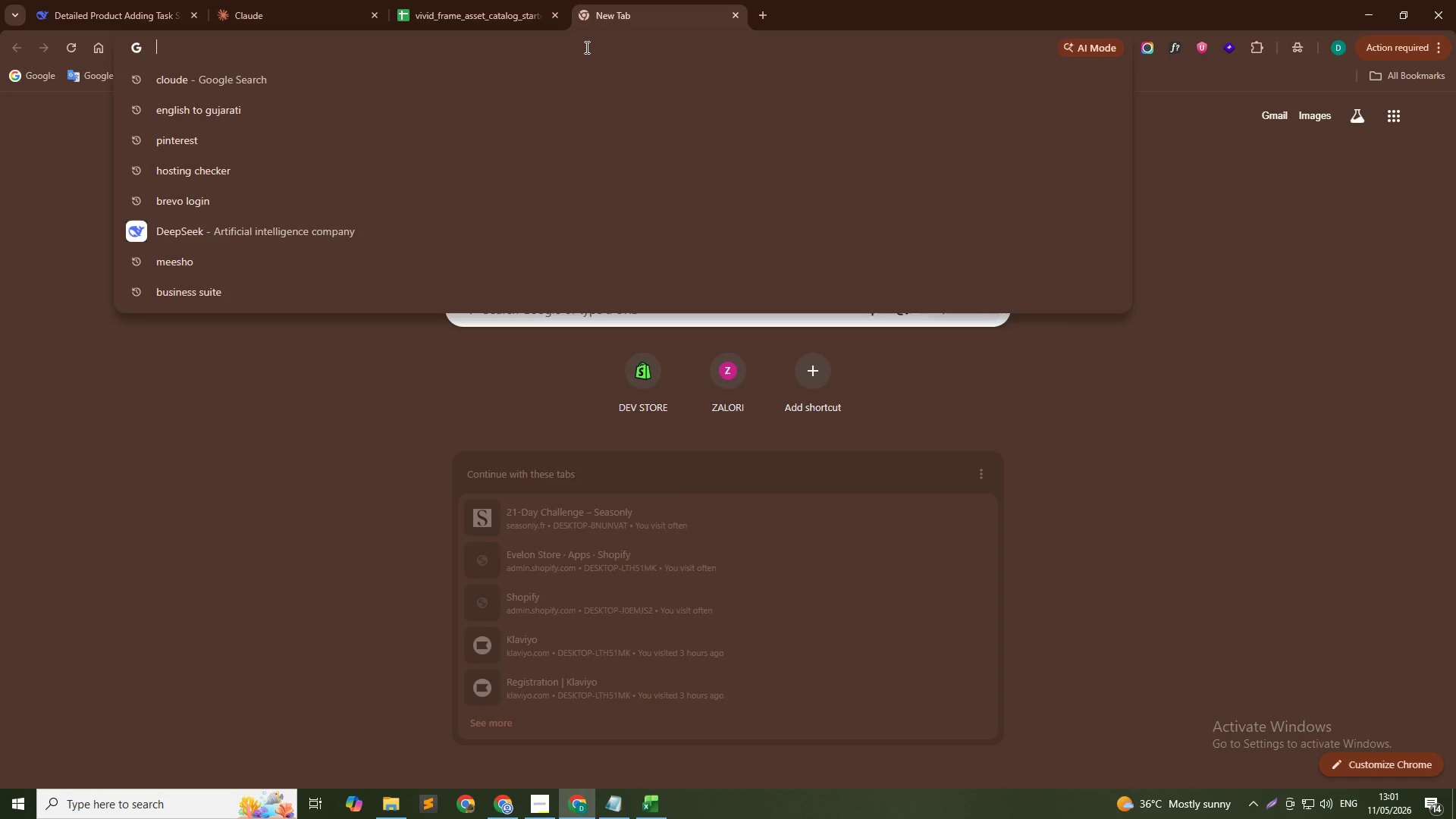 
key(Control+V)
 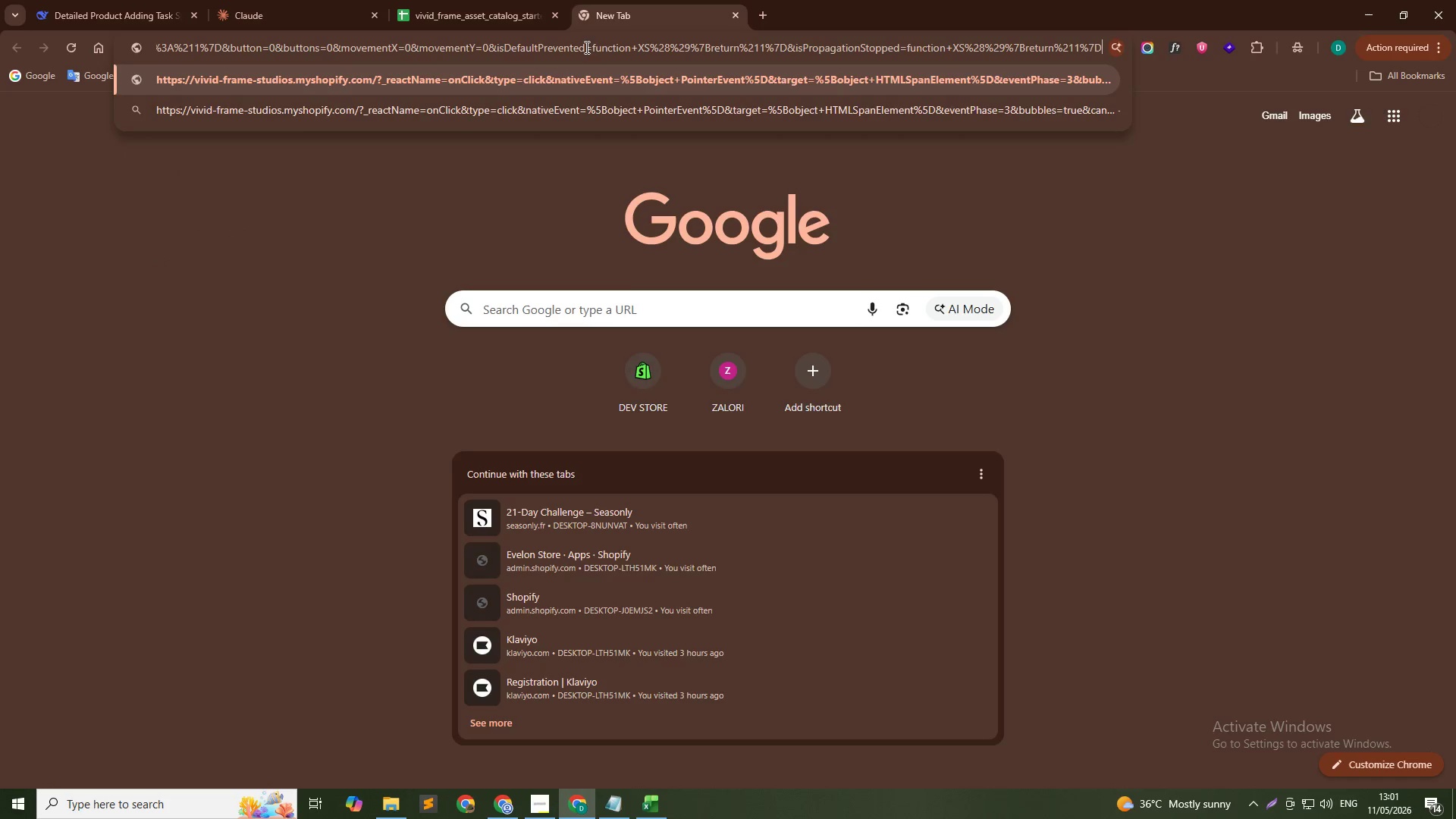 
key(NumpadEnter)
 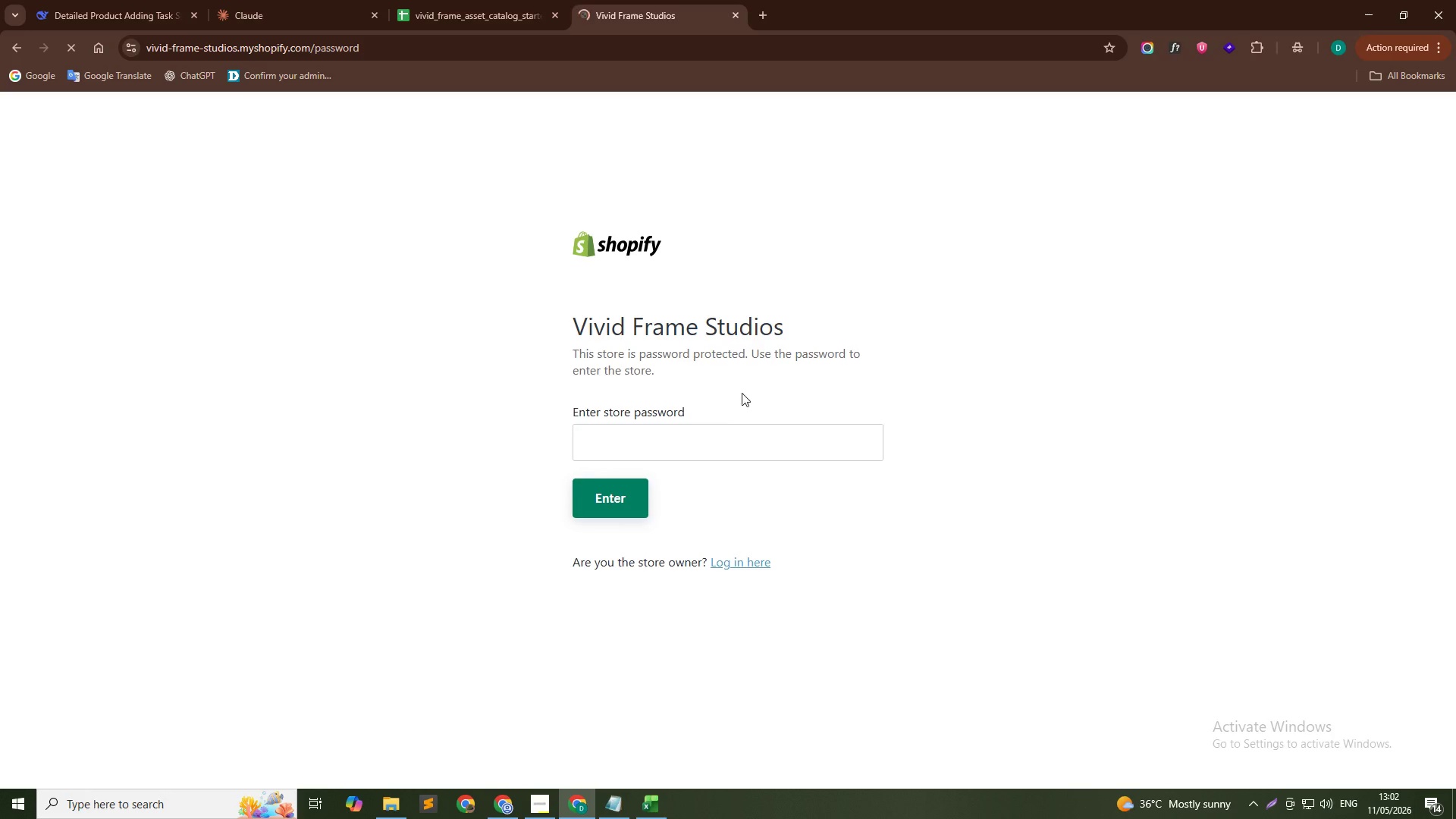 
left_click([729, 432])
 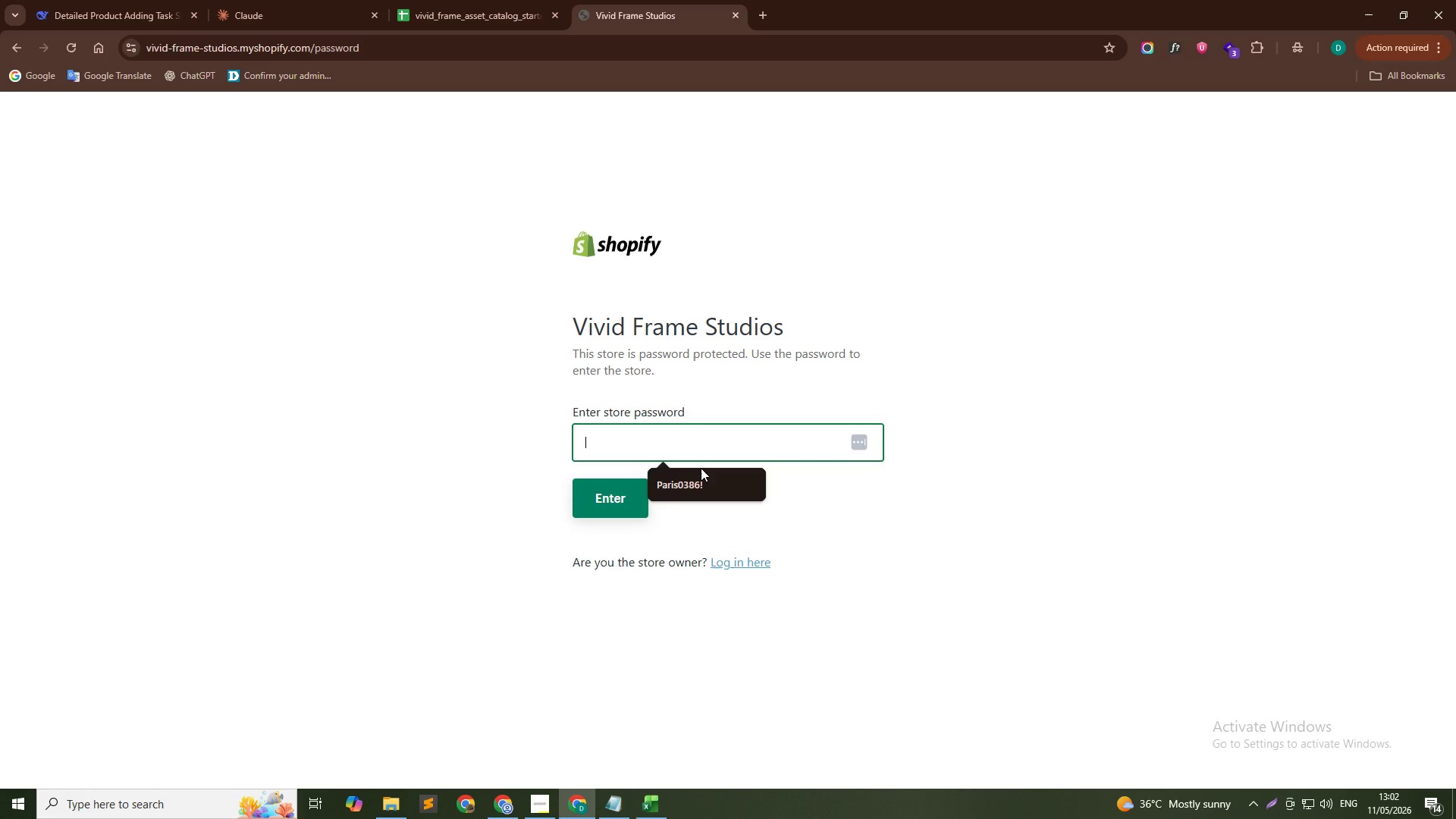 
key(Meta+V)
 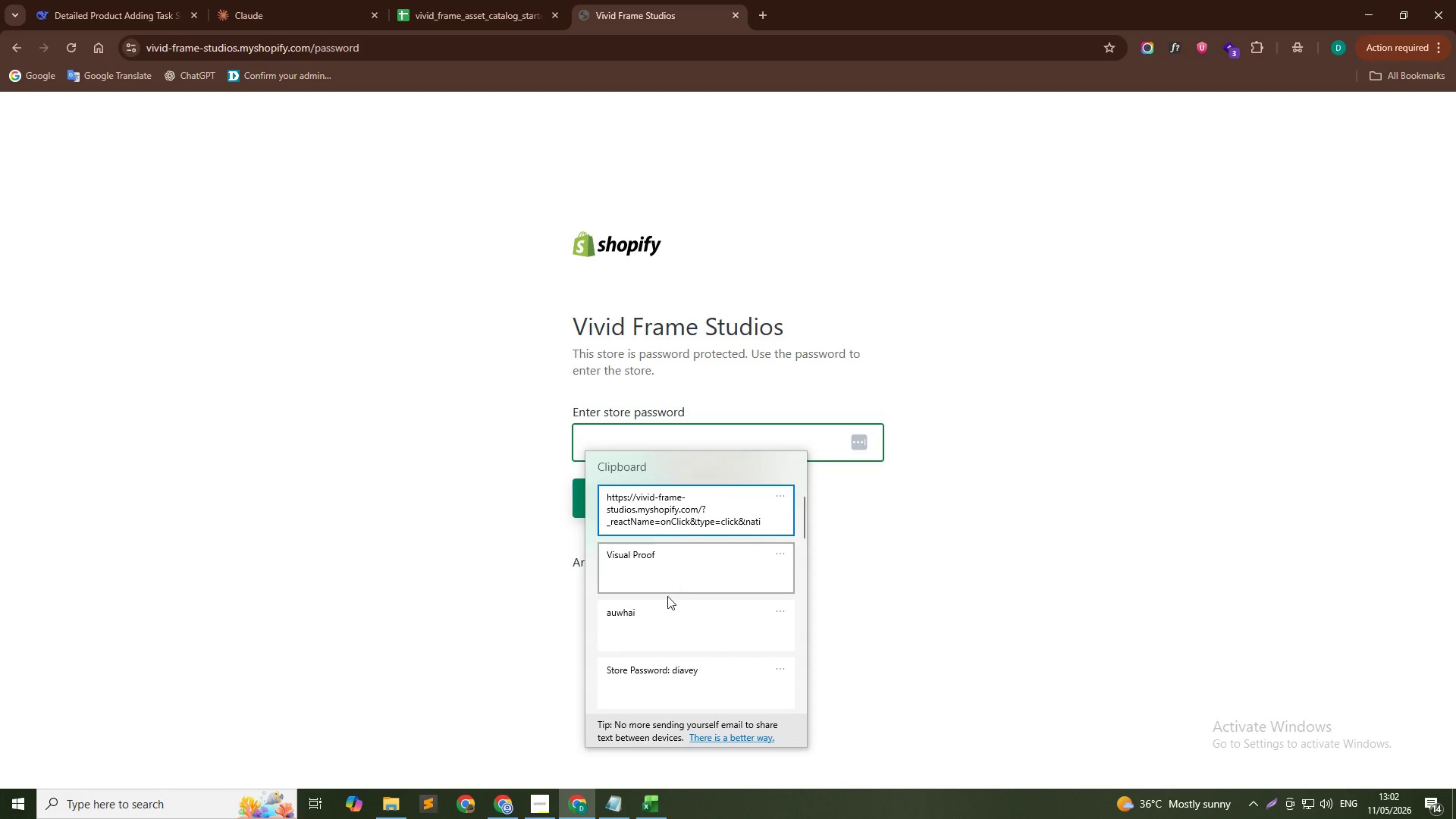 
left_click([667, 618])
 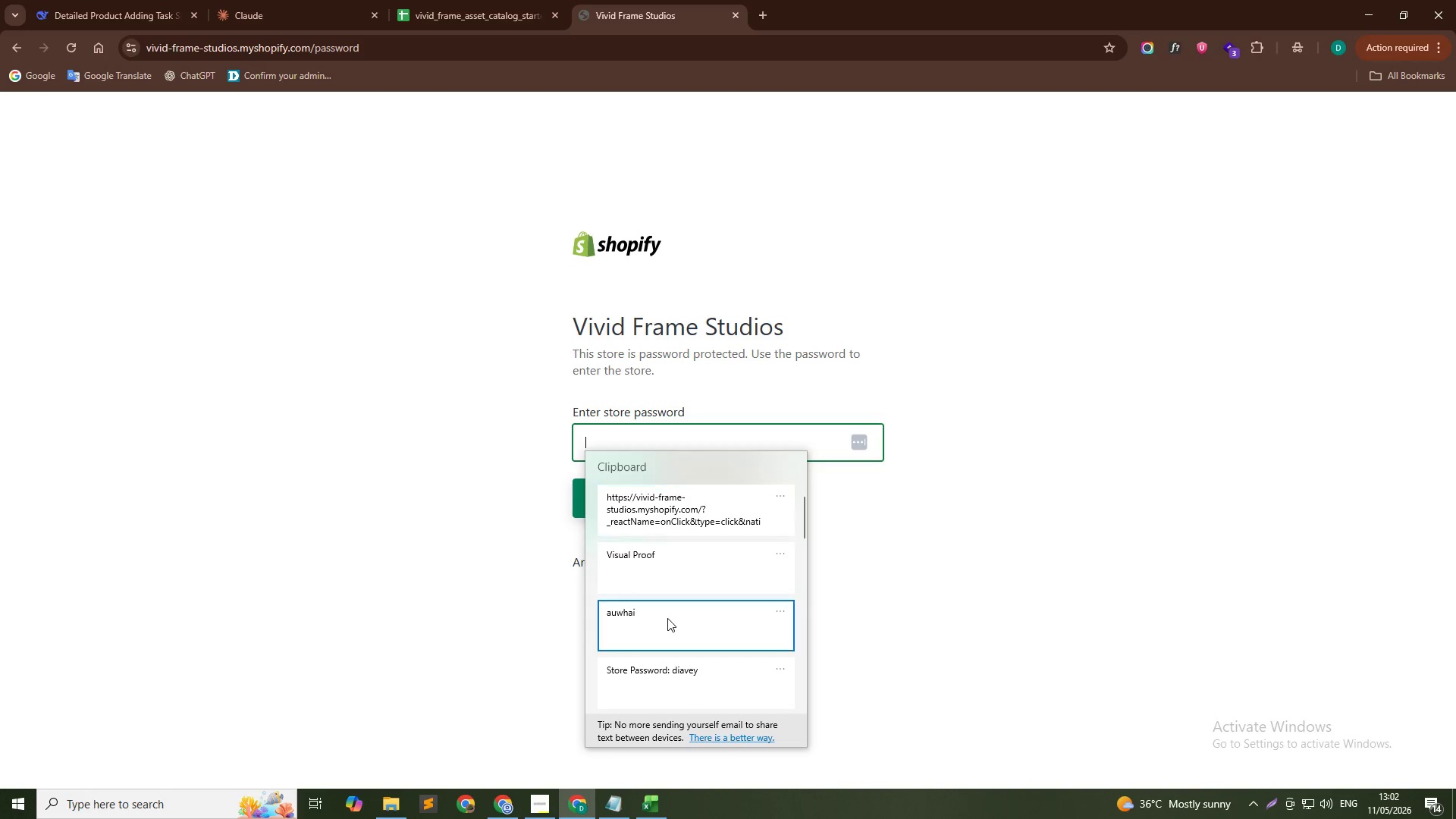 
key(Control+ControlLeft)
 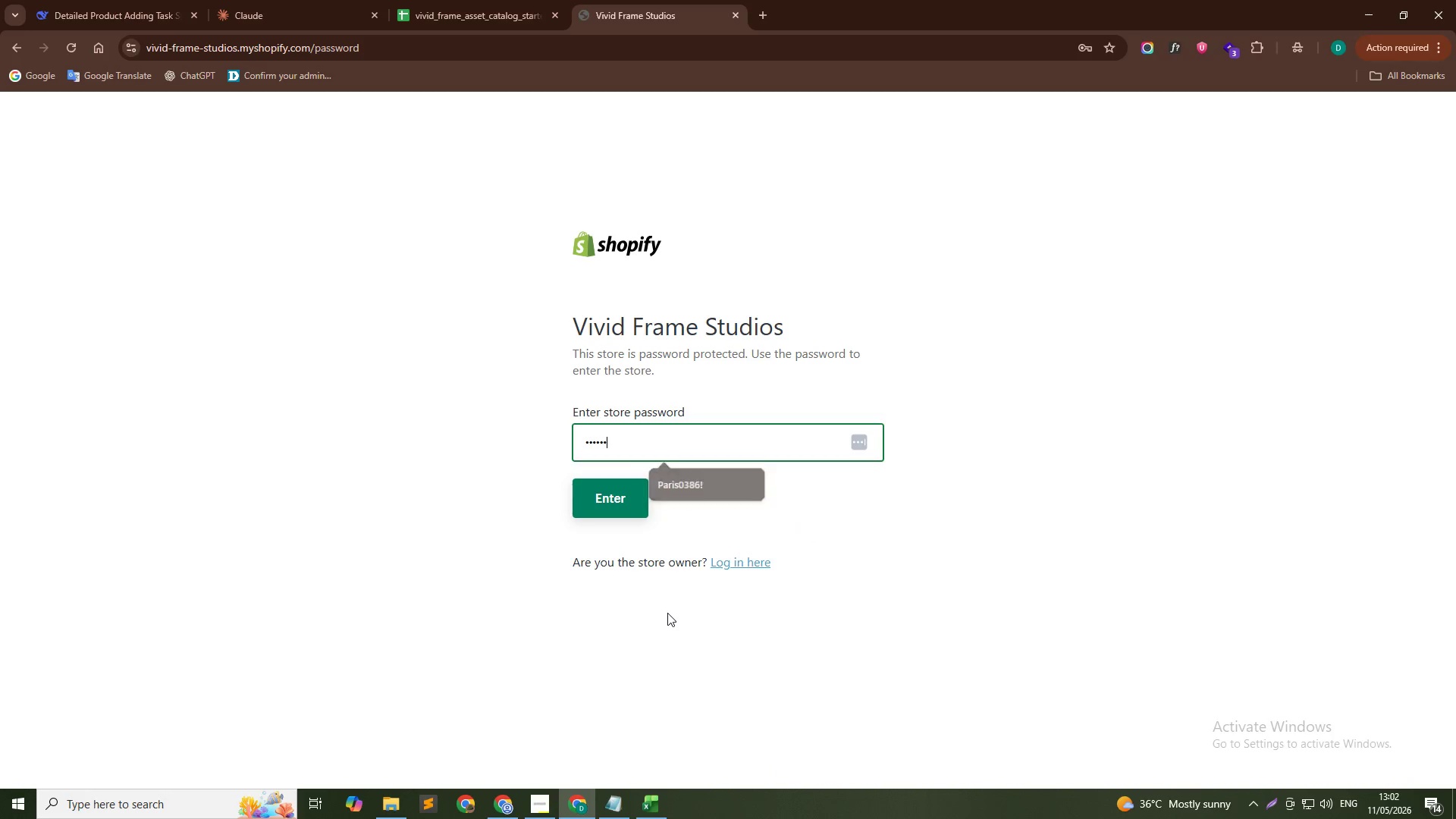 
left_click([601, 503])
 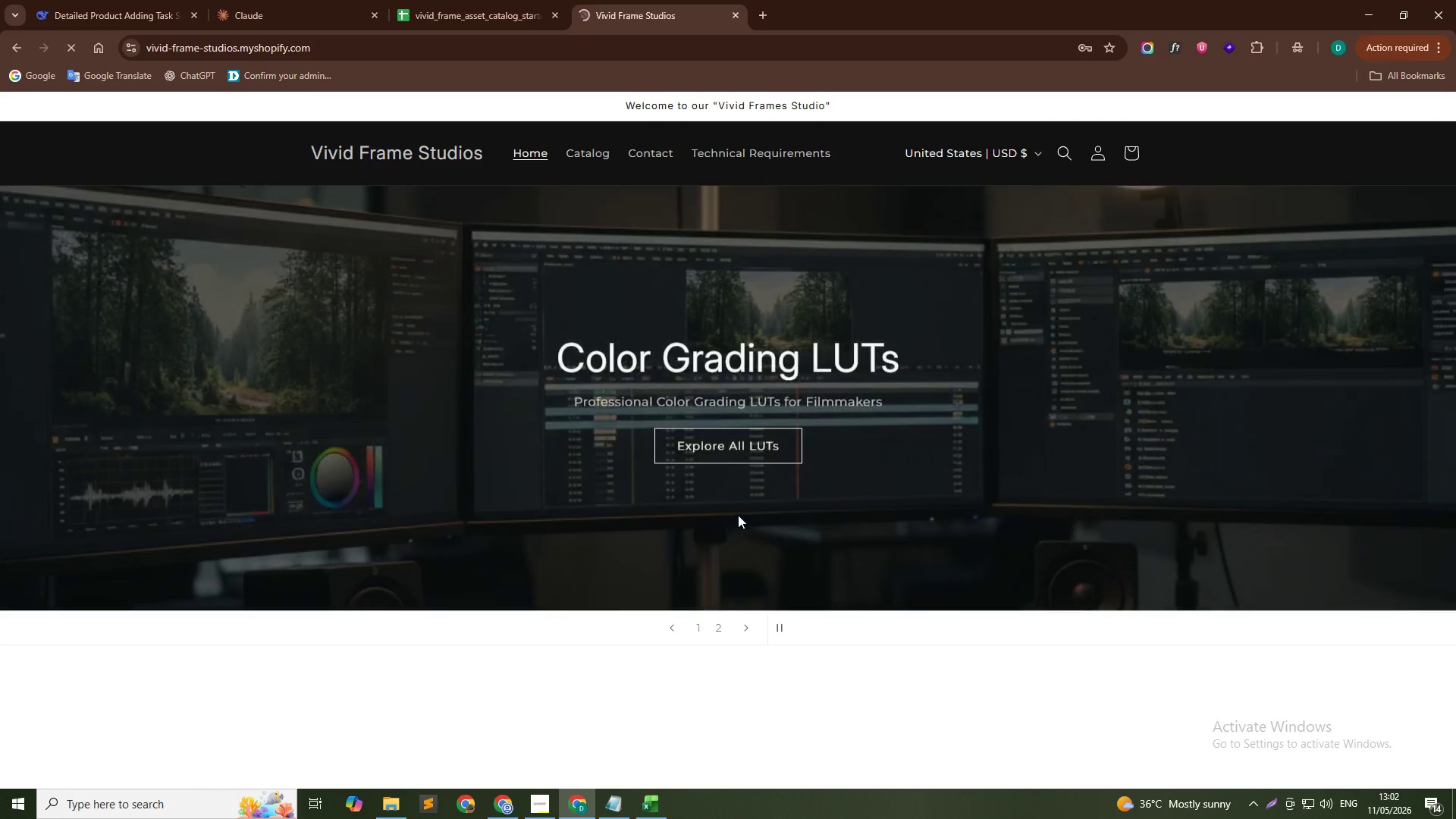 
scroll: coordinate [1233, 585], scroll_direction: up, amount: 6.0
 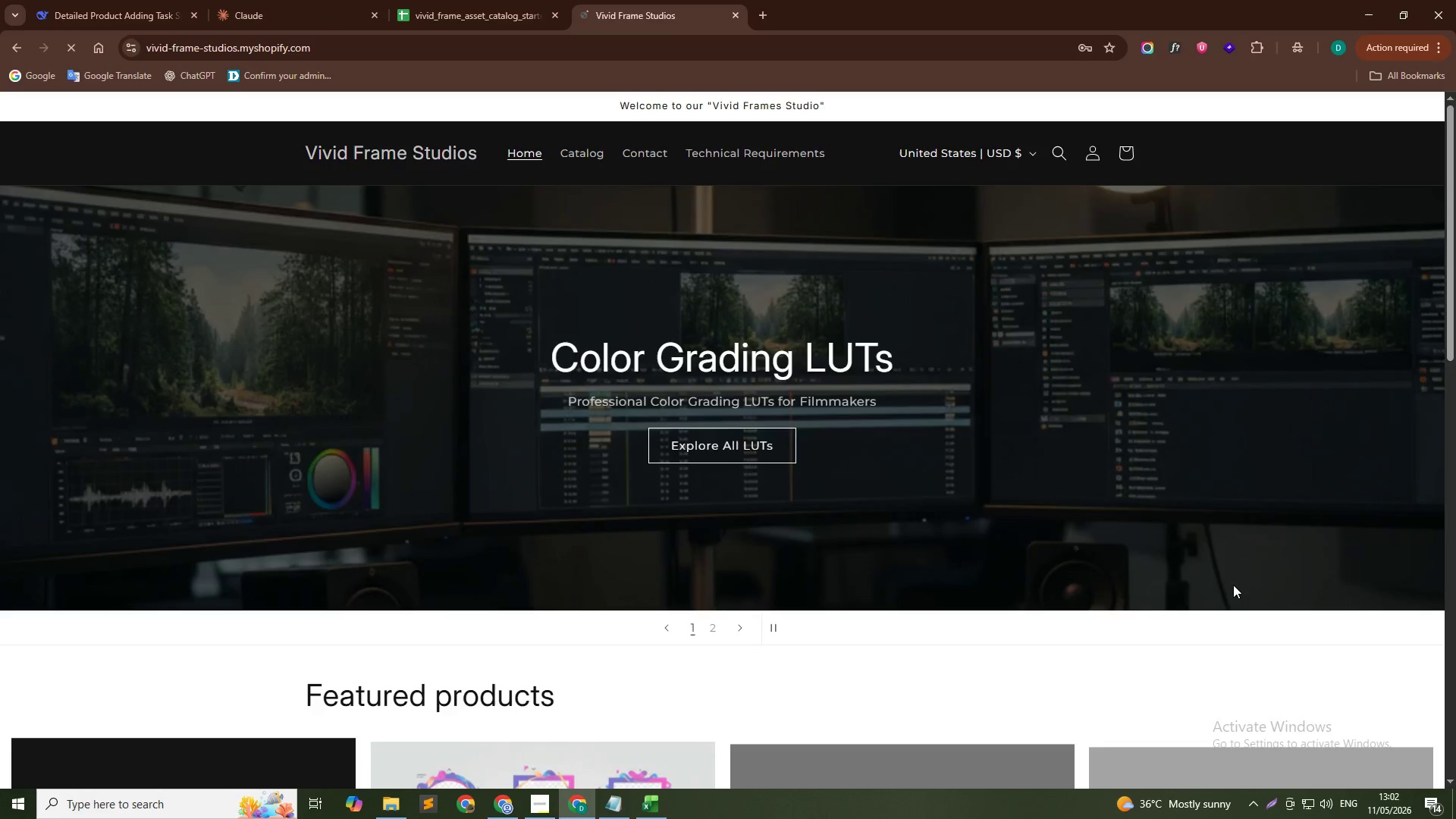 
scroll: coordinate [1235, 582], scroll_direction: down, amount: 15.0
 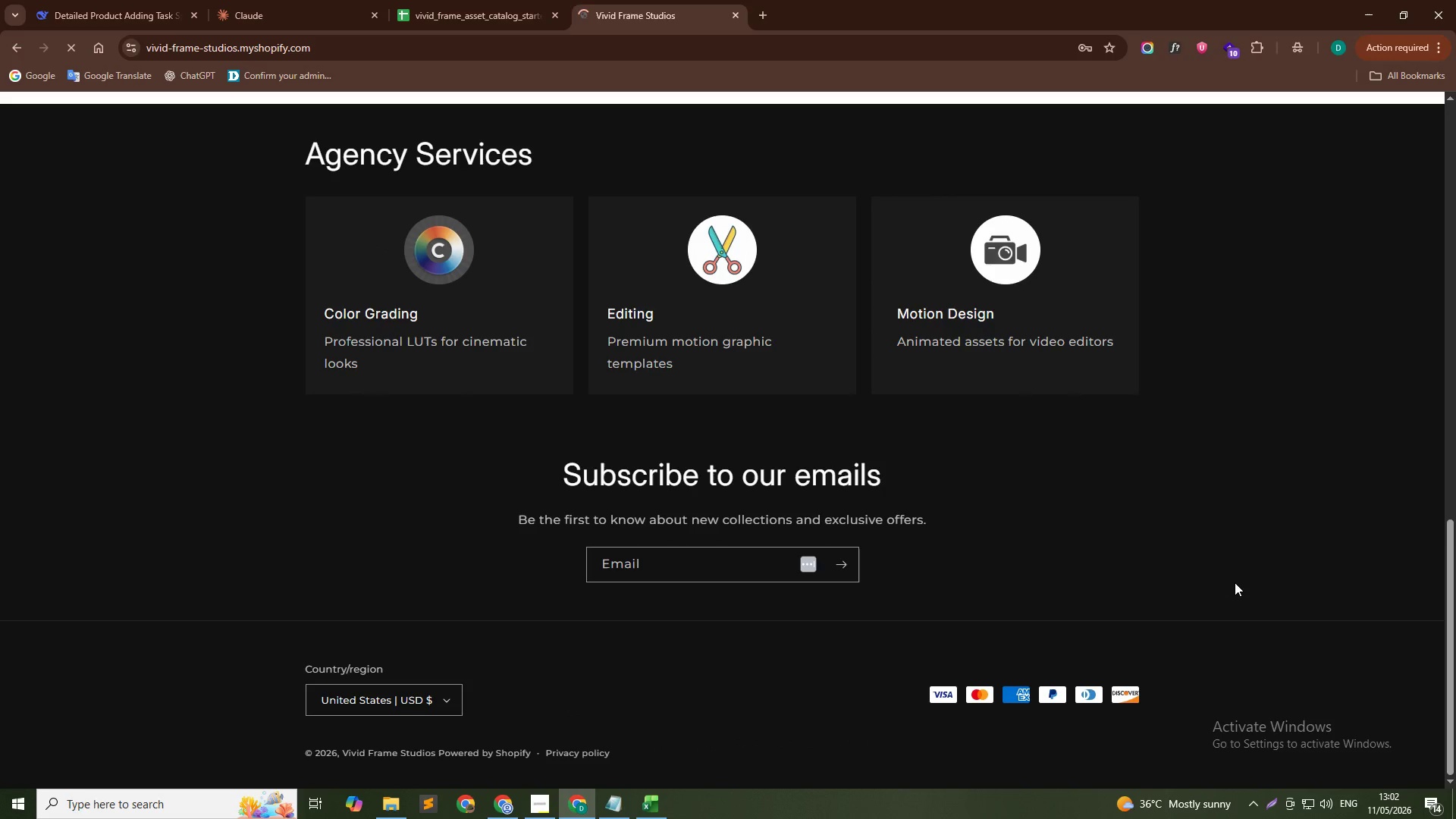 
scroll: coordinate [1143, 318], scroll_direction: up, amount: 27.0
 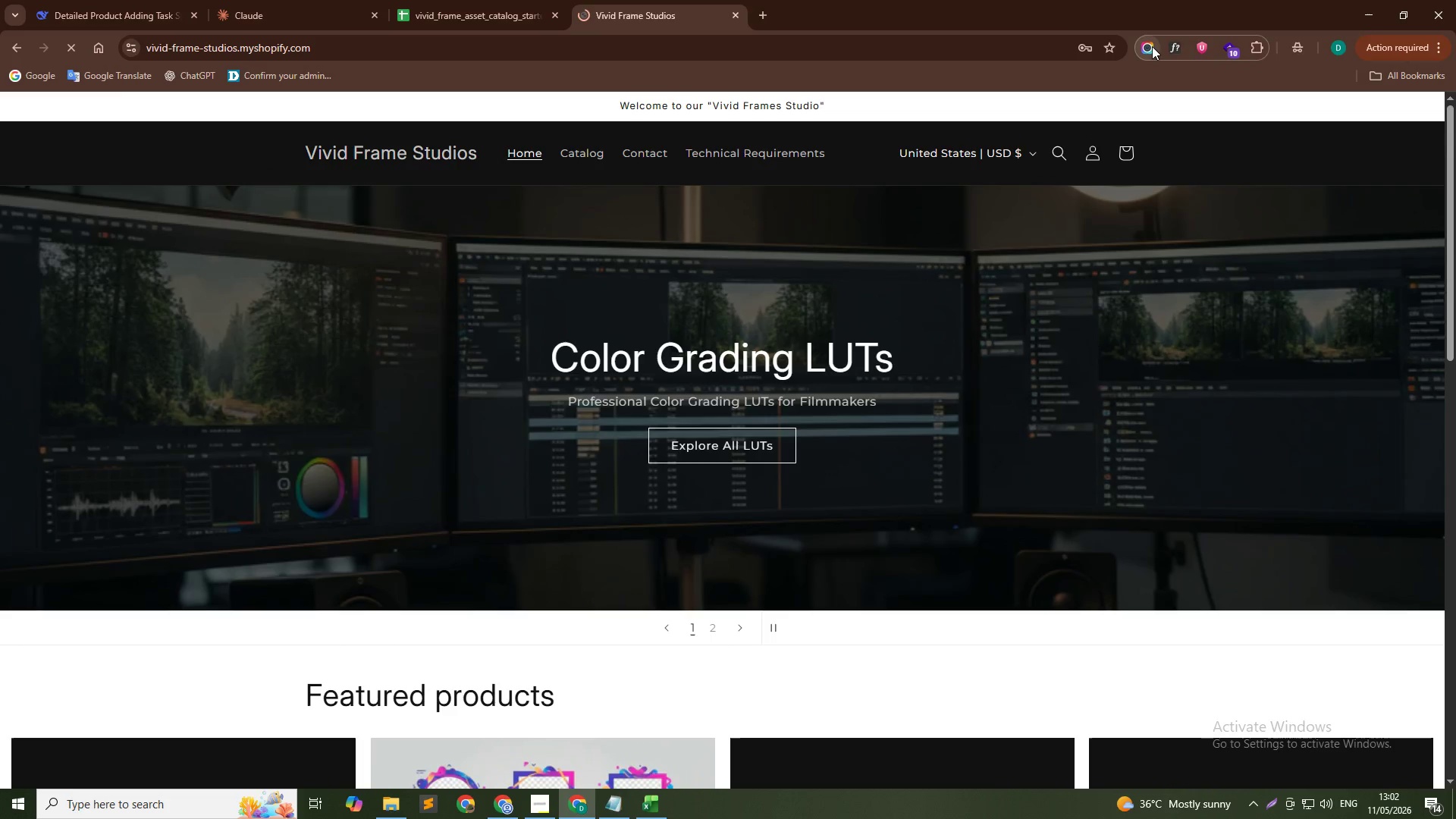 
left_click([1151, 46])
 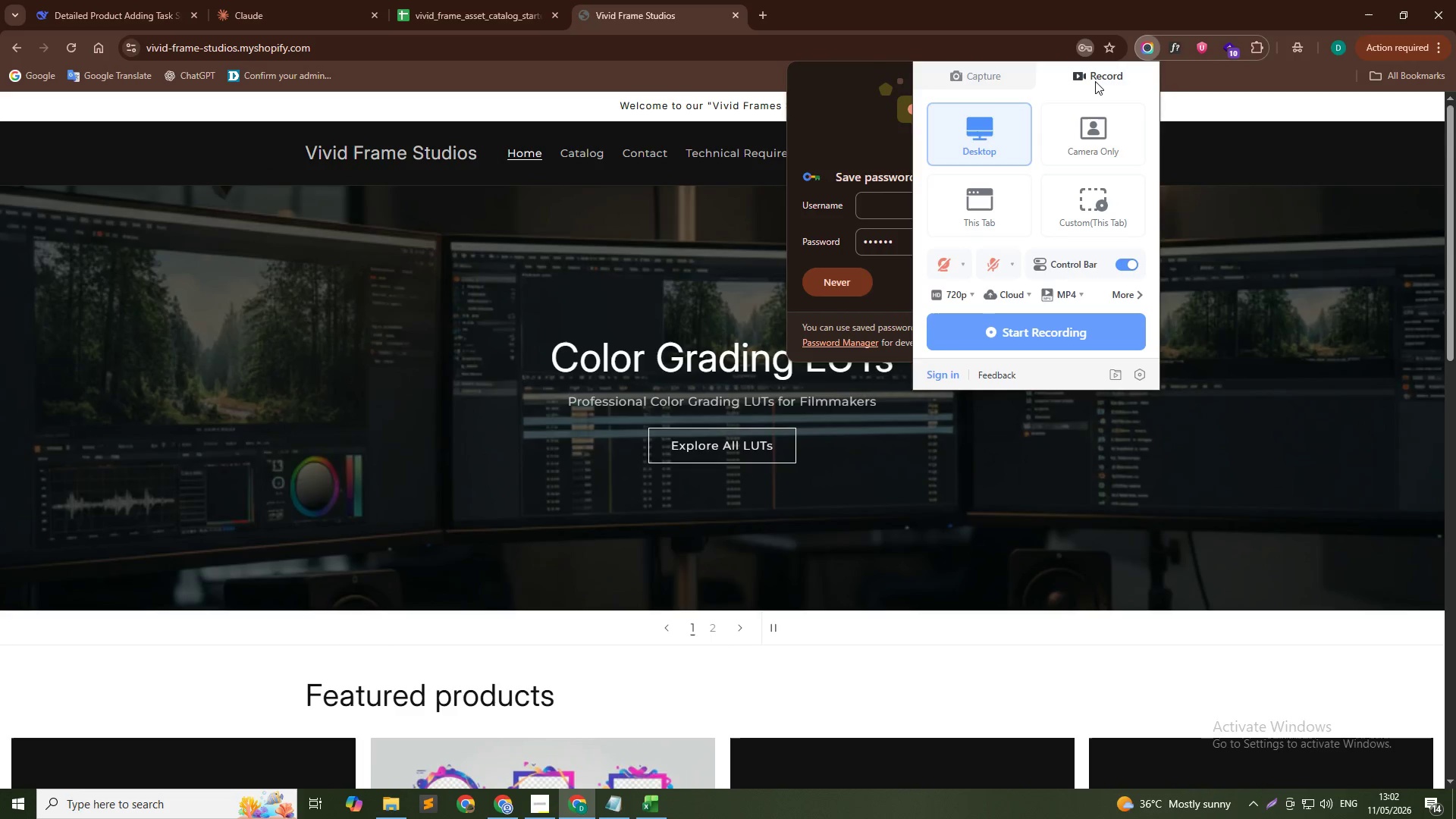 
left_click([977, 71])
 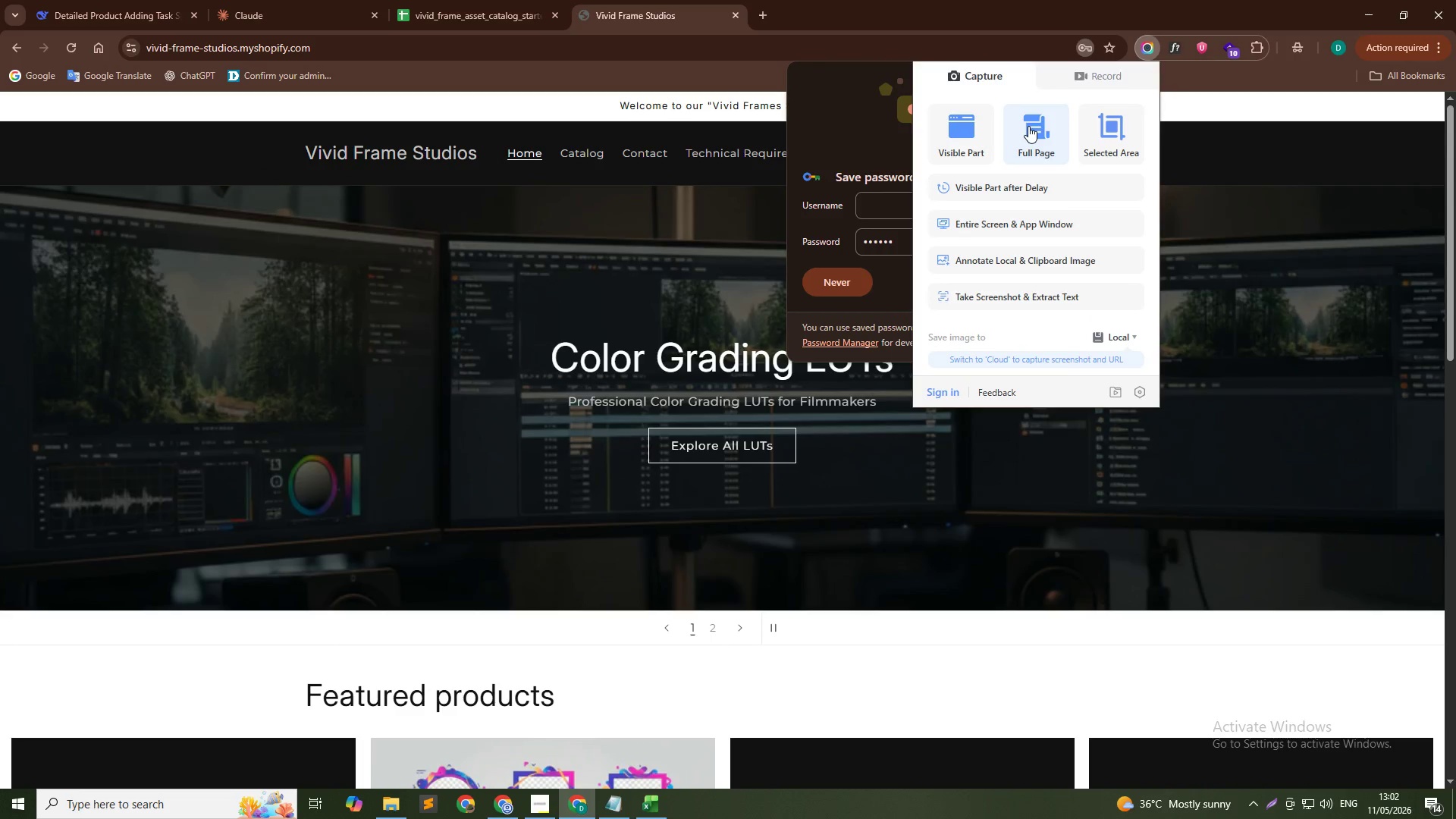 
left_click([1033, 130])
 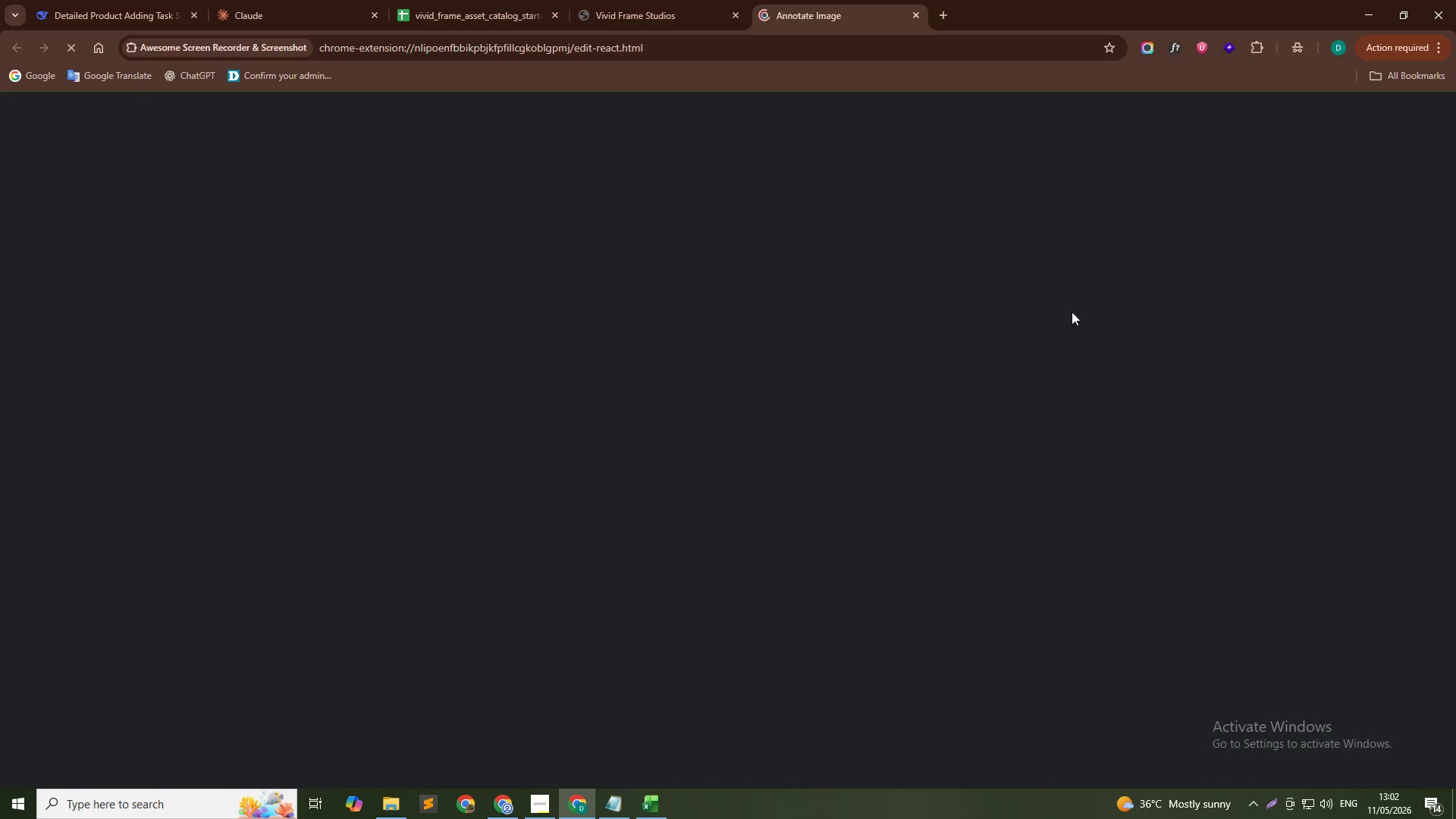 
wait(7.84)
 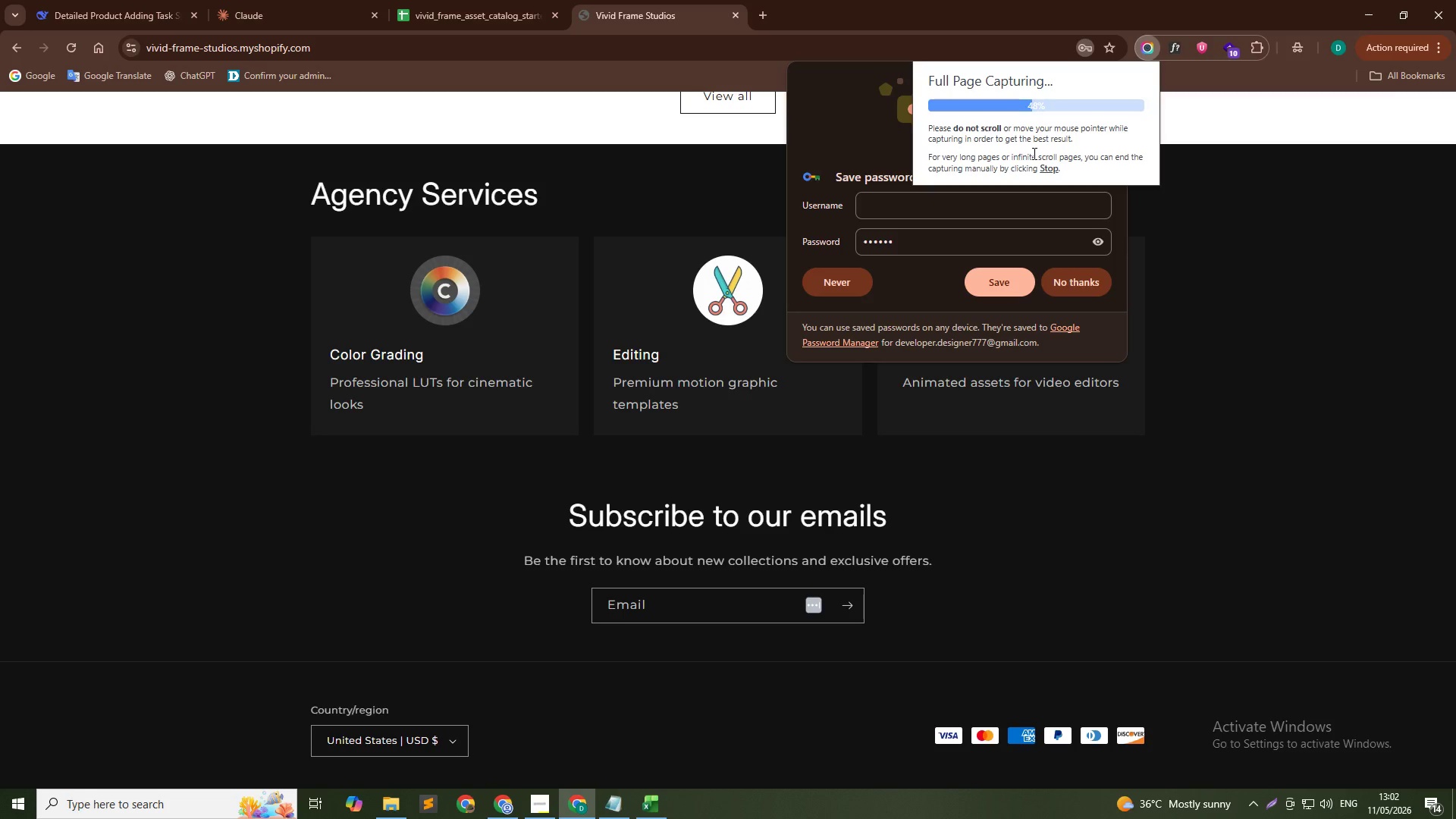 
scroll: coordinate [959, 437], scroll_direction: down, amount: 8.0
 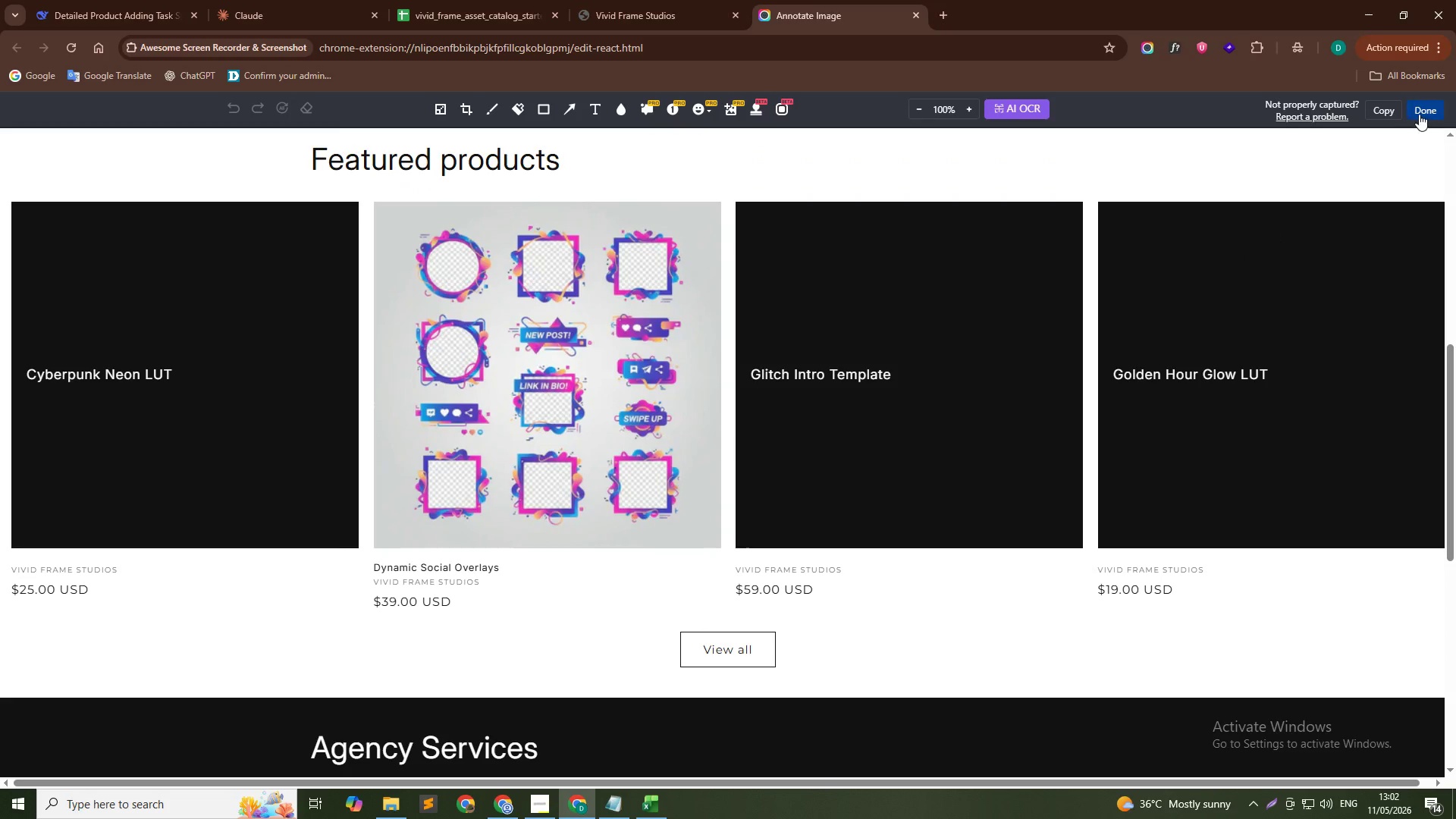 
left_click([1419, 113])
 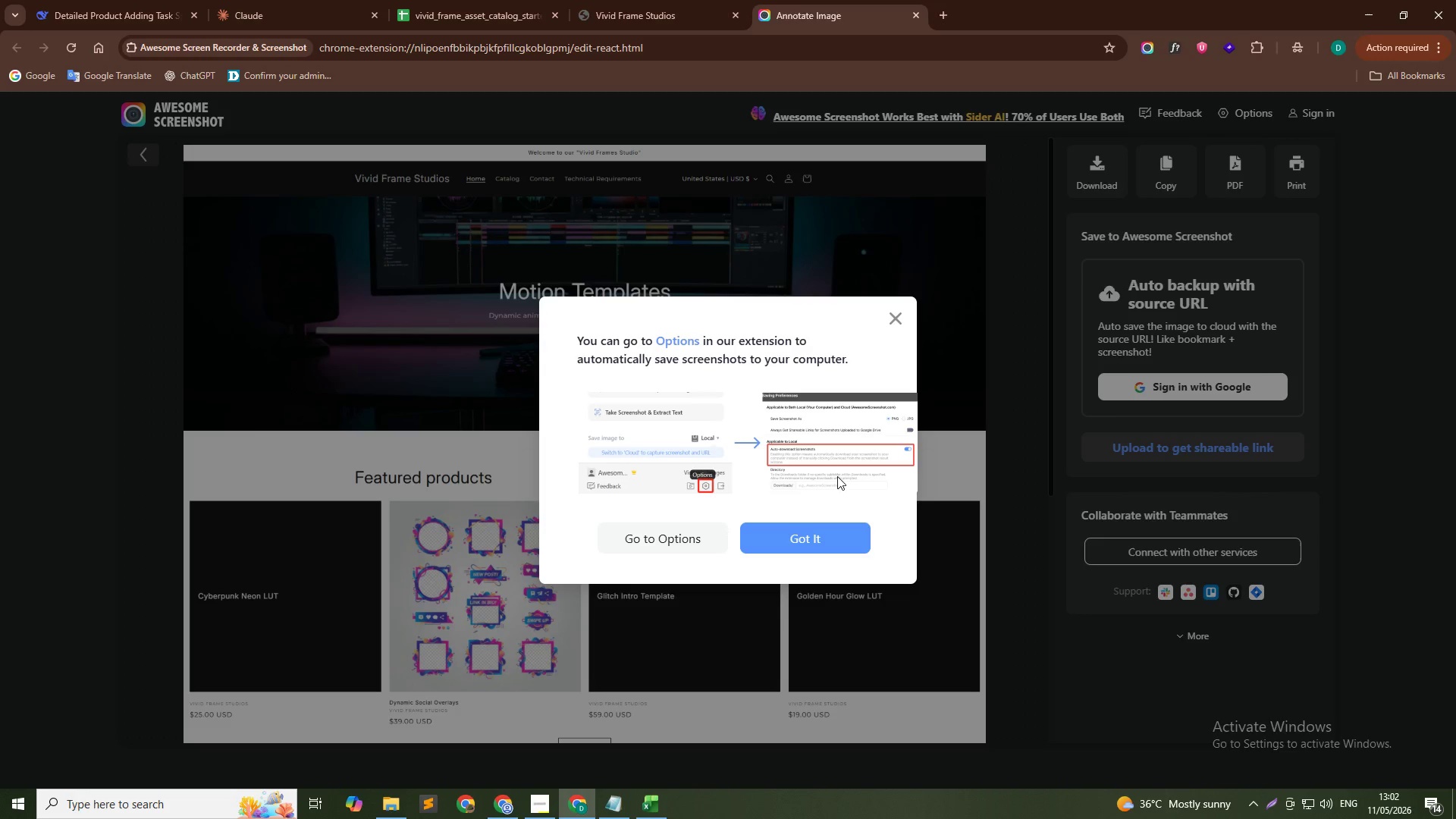 
left_click([894, 321])
 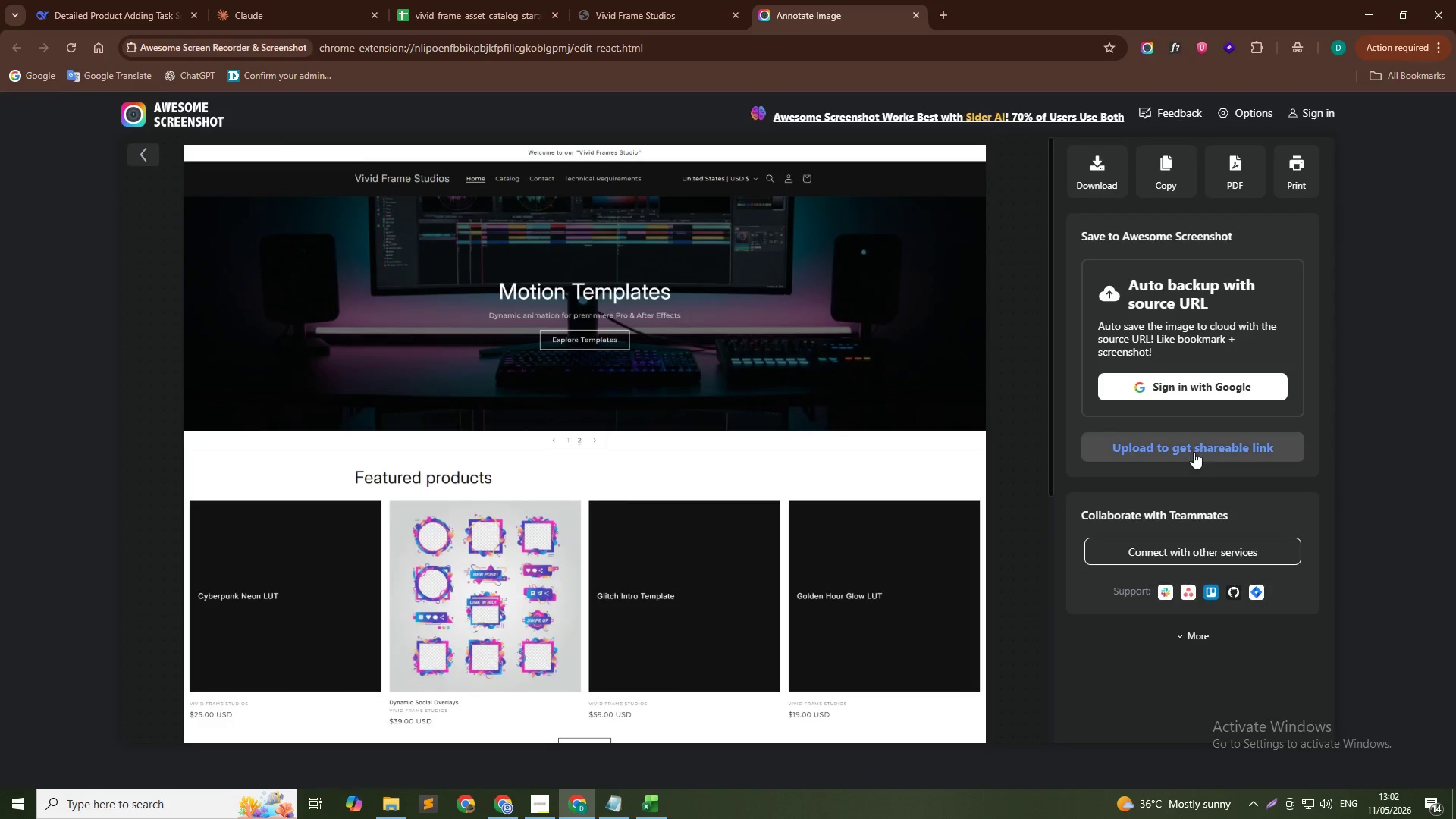 
left_click([1194, 451])
 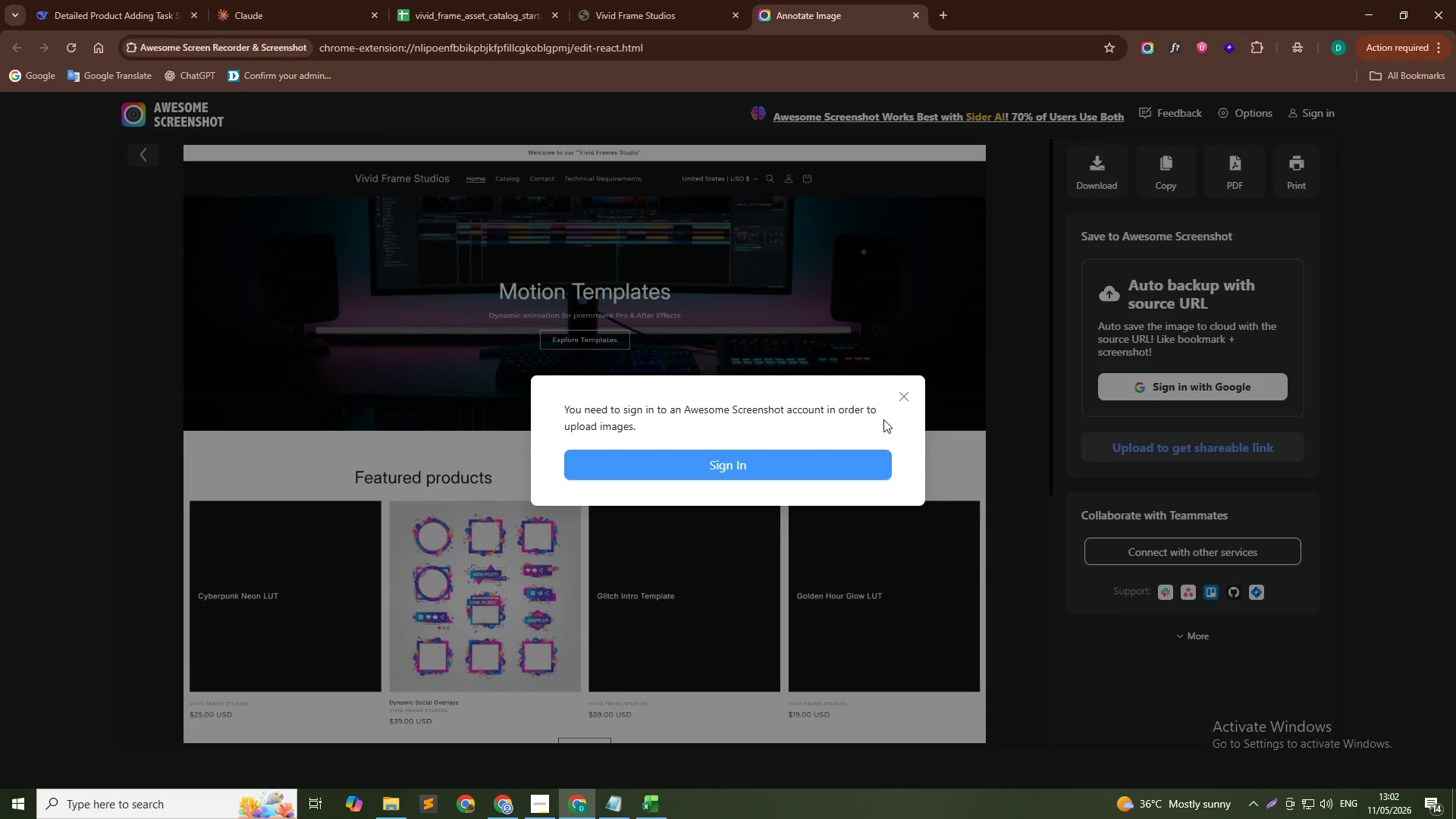 
left_click([896, 402])
 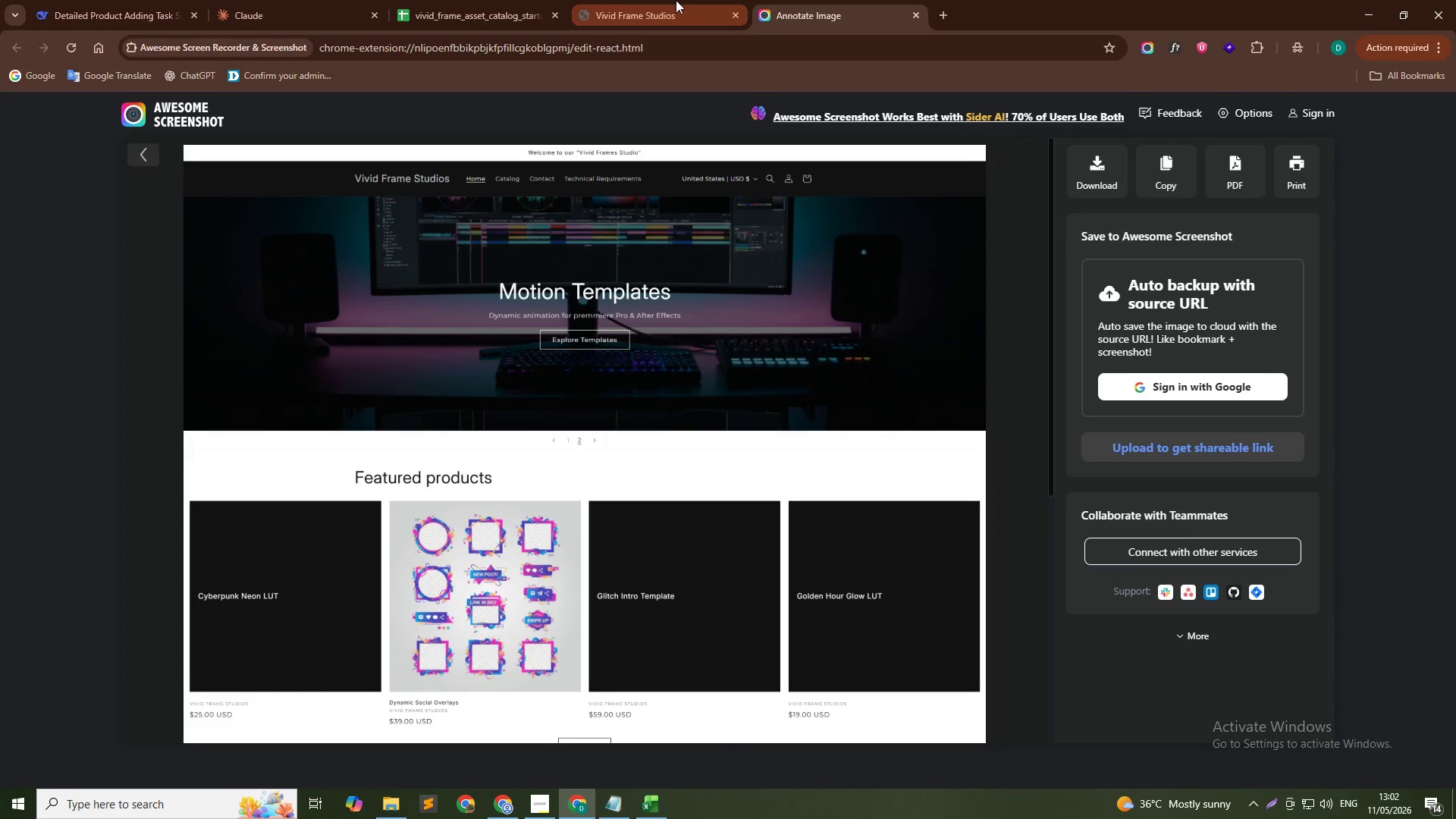 
left_click([676, 0])
 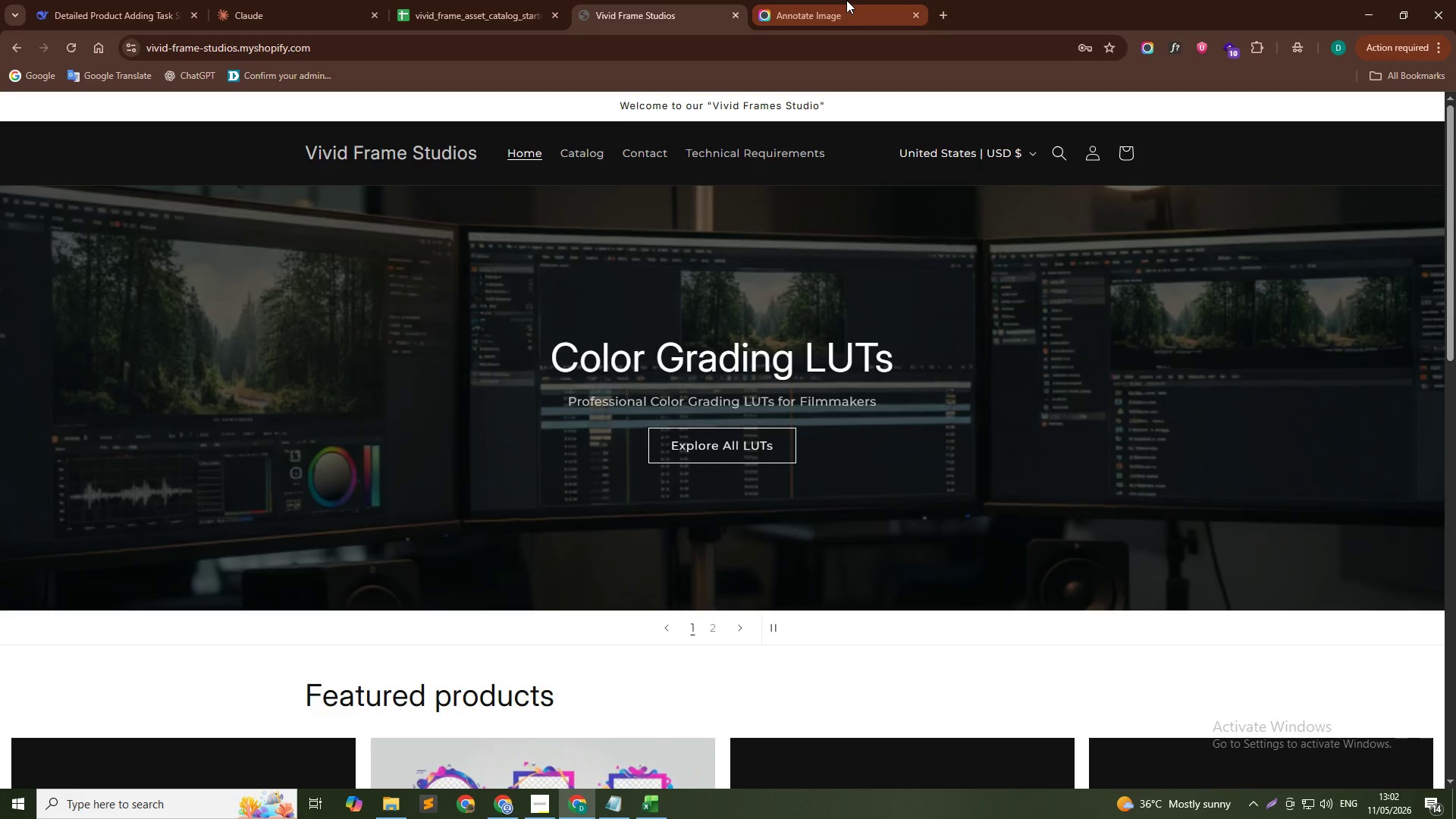 
left_click([846, 0])
 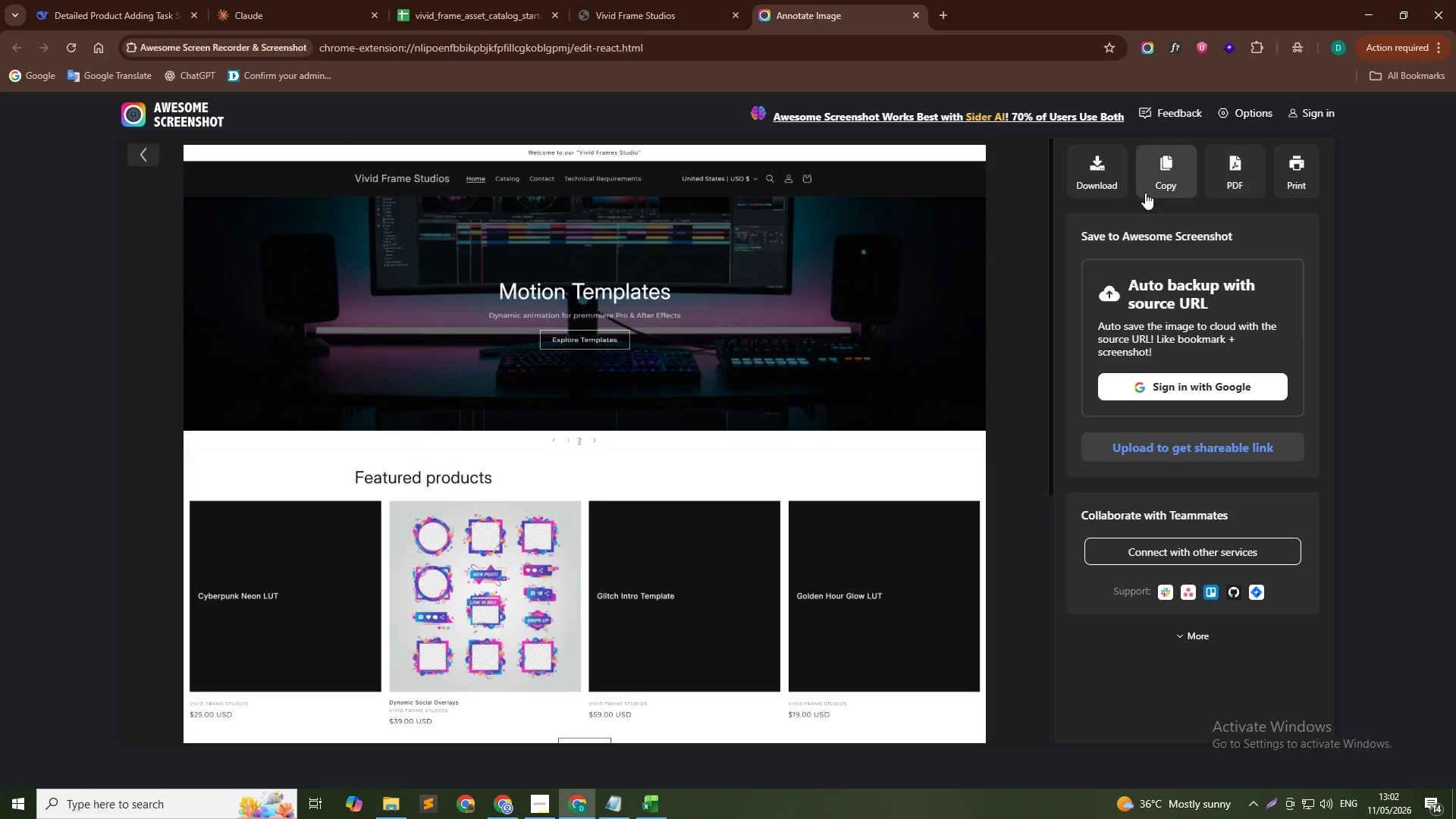 
left_click([1090, 180])
 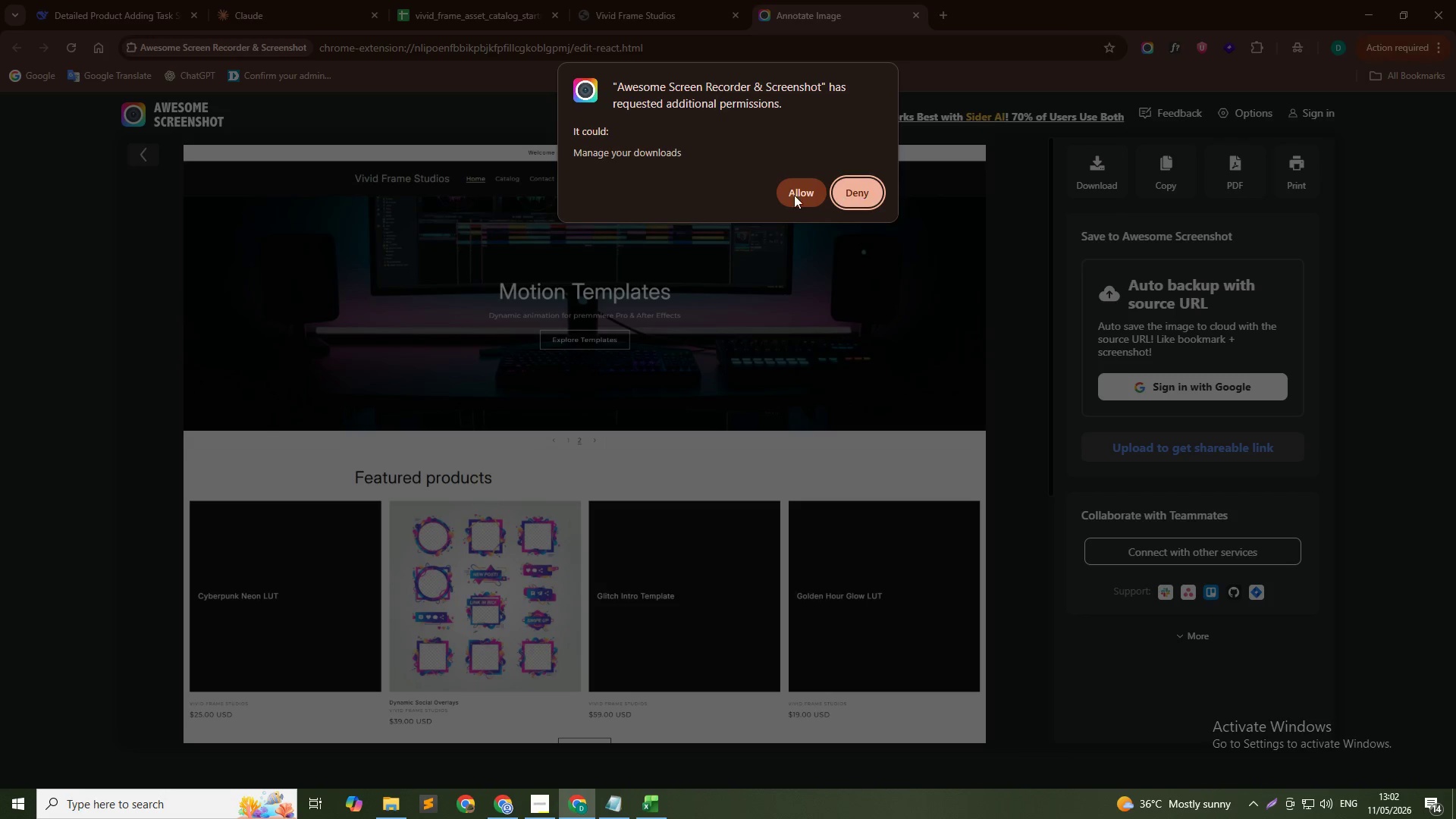 
left_click([781, 195])
 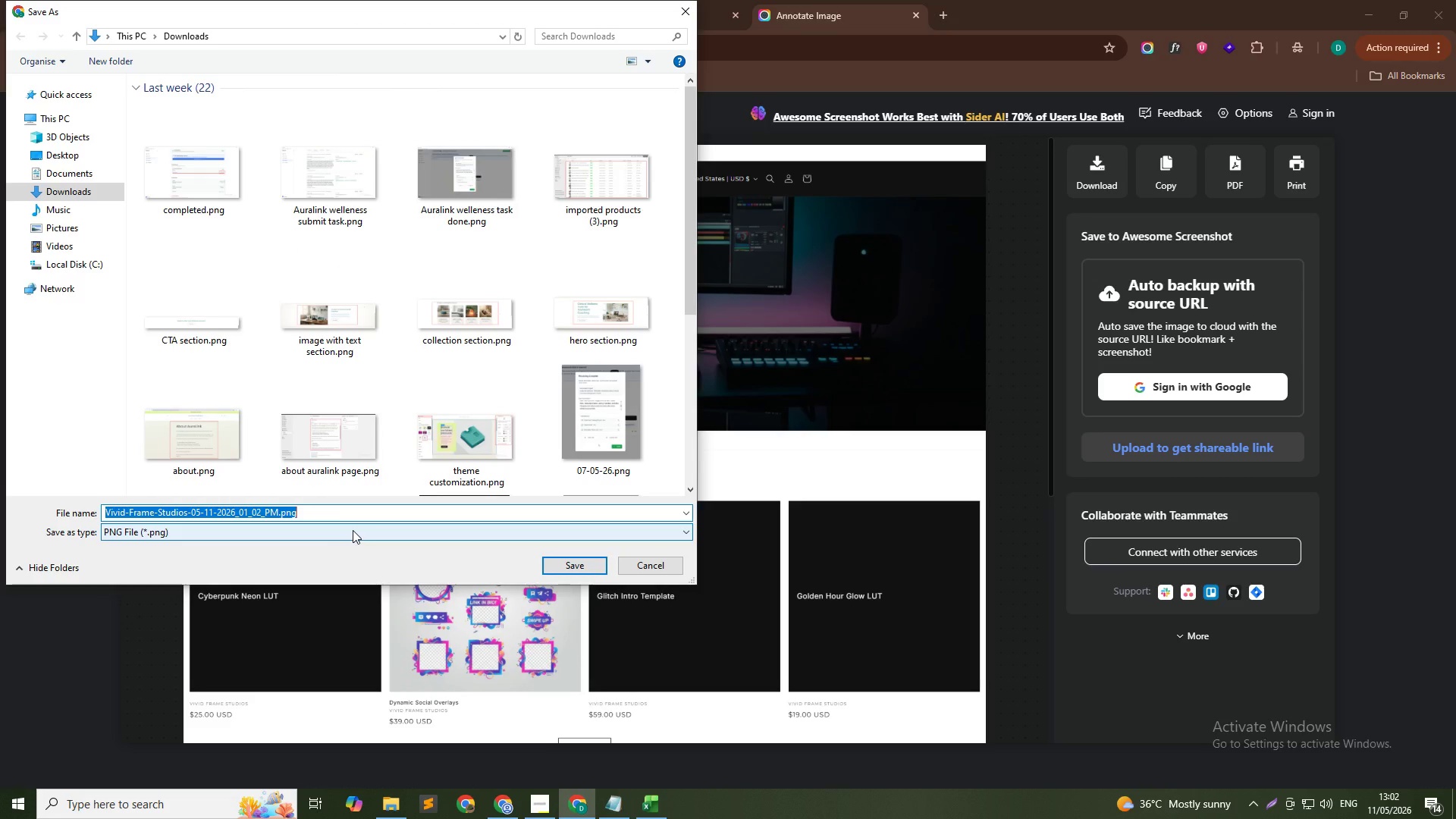 
wait(6.31)
 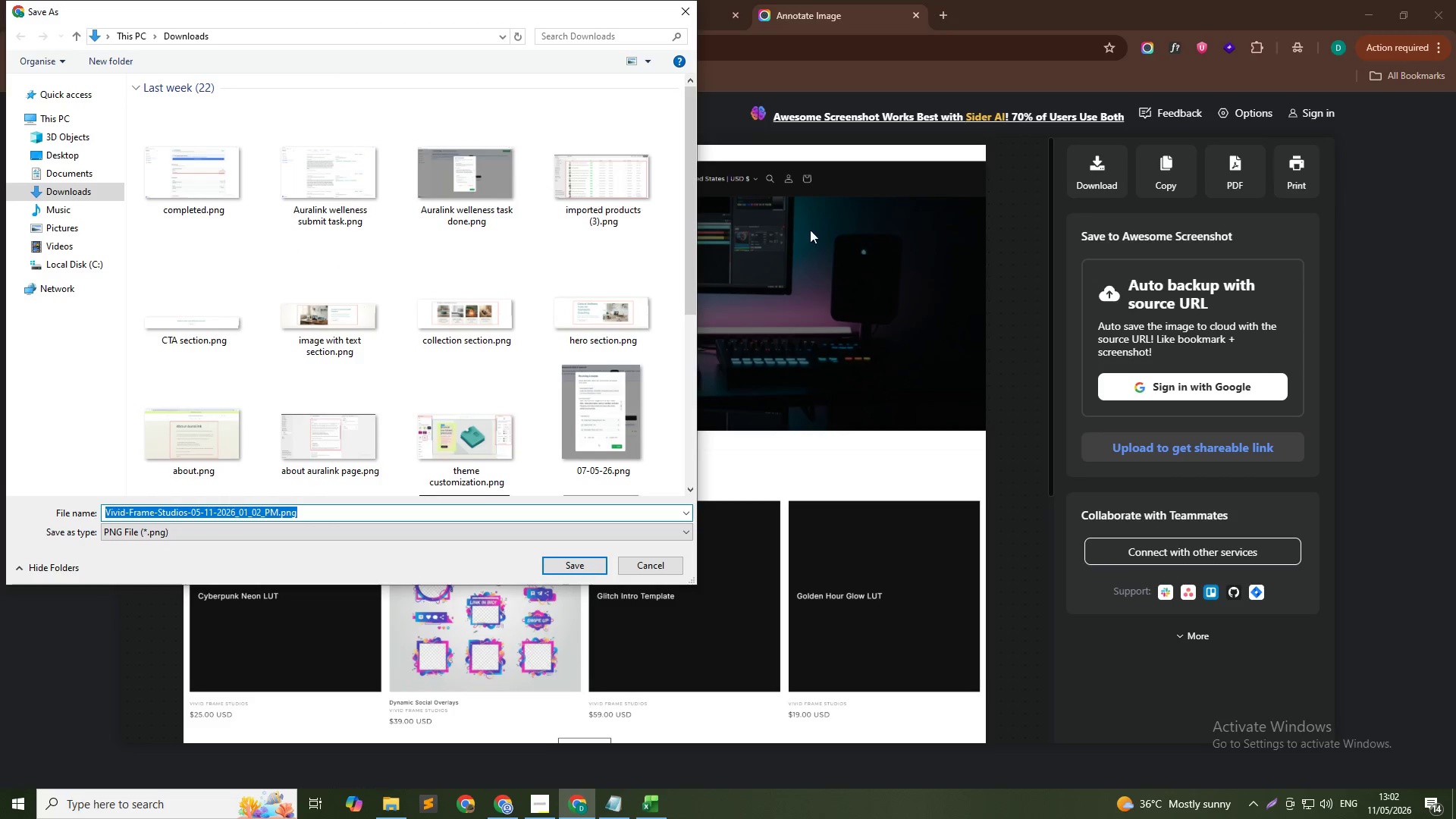 
type(Hom)
 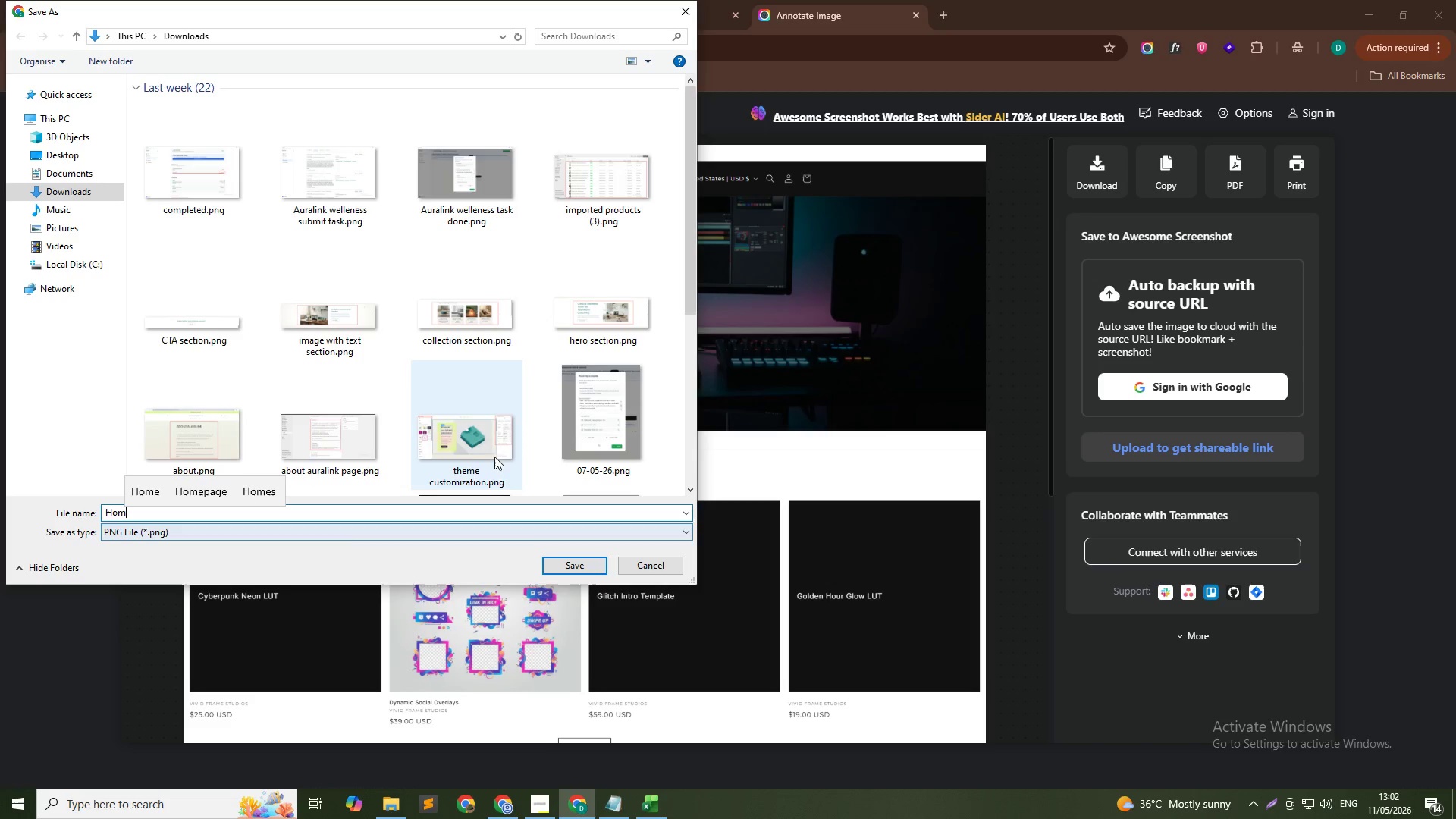 
left_click([183, 498])
 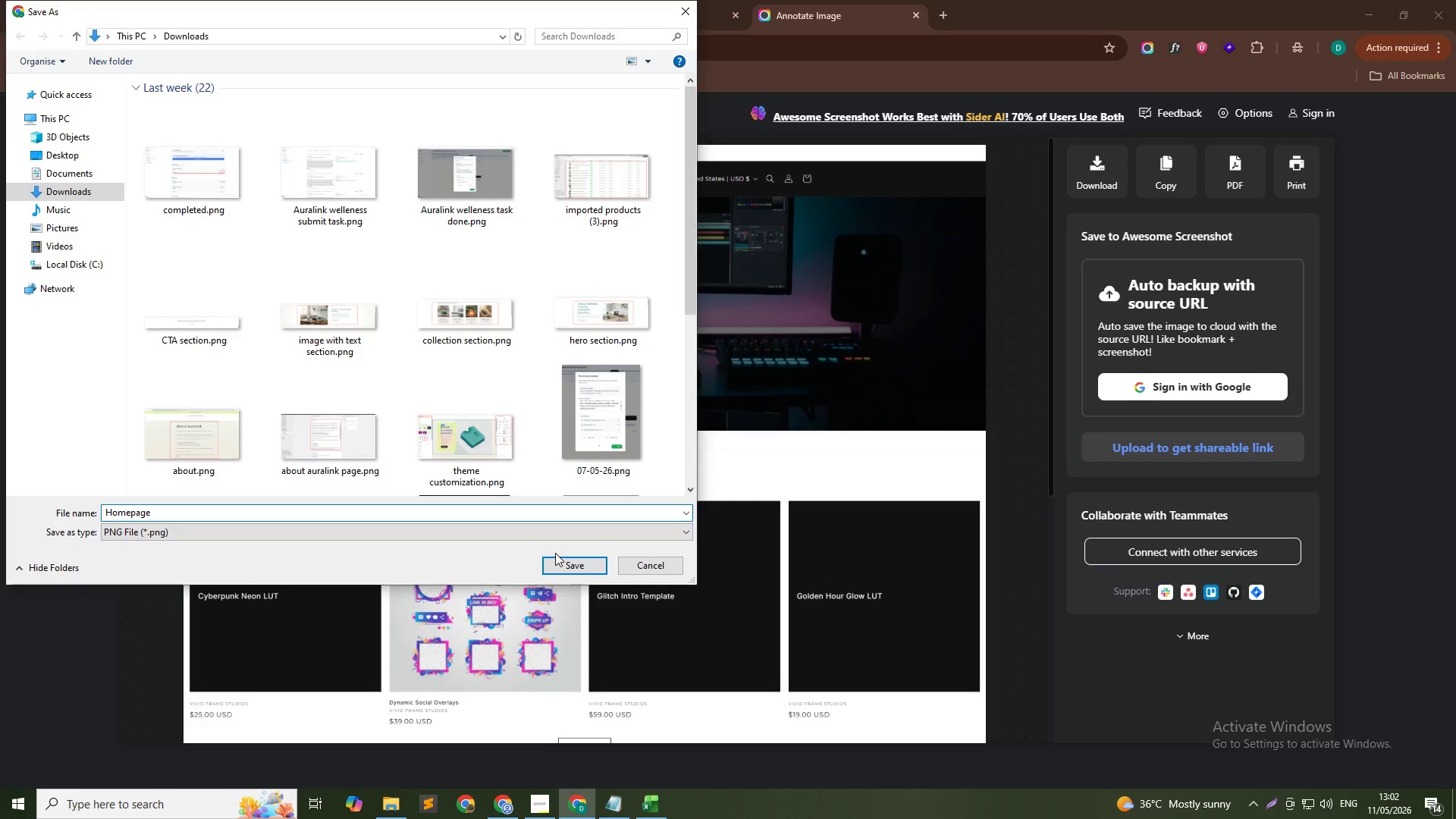 
type(- Desktop)
 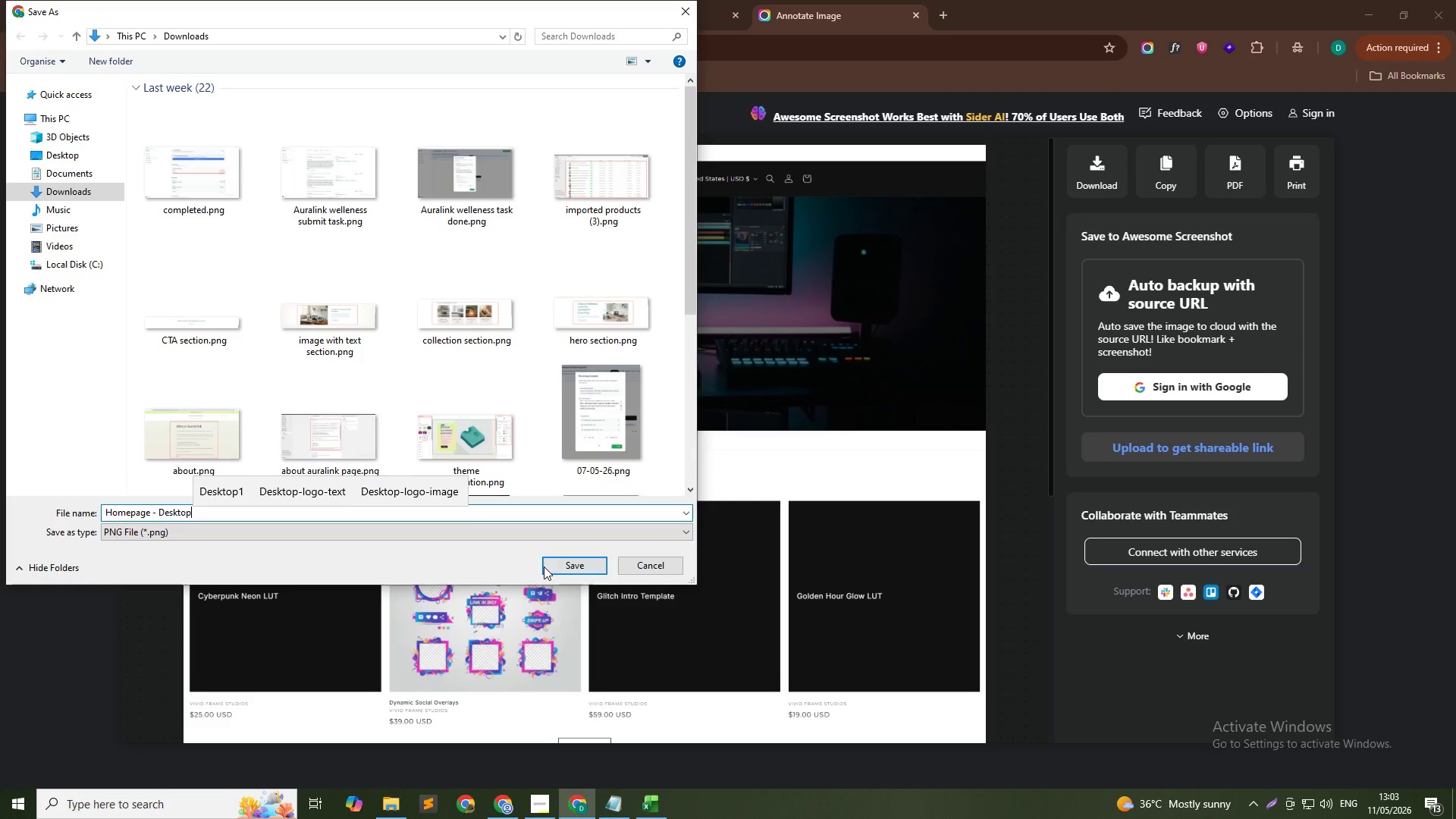 
left_click([551, 566])
 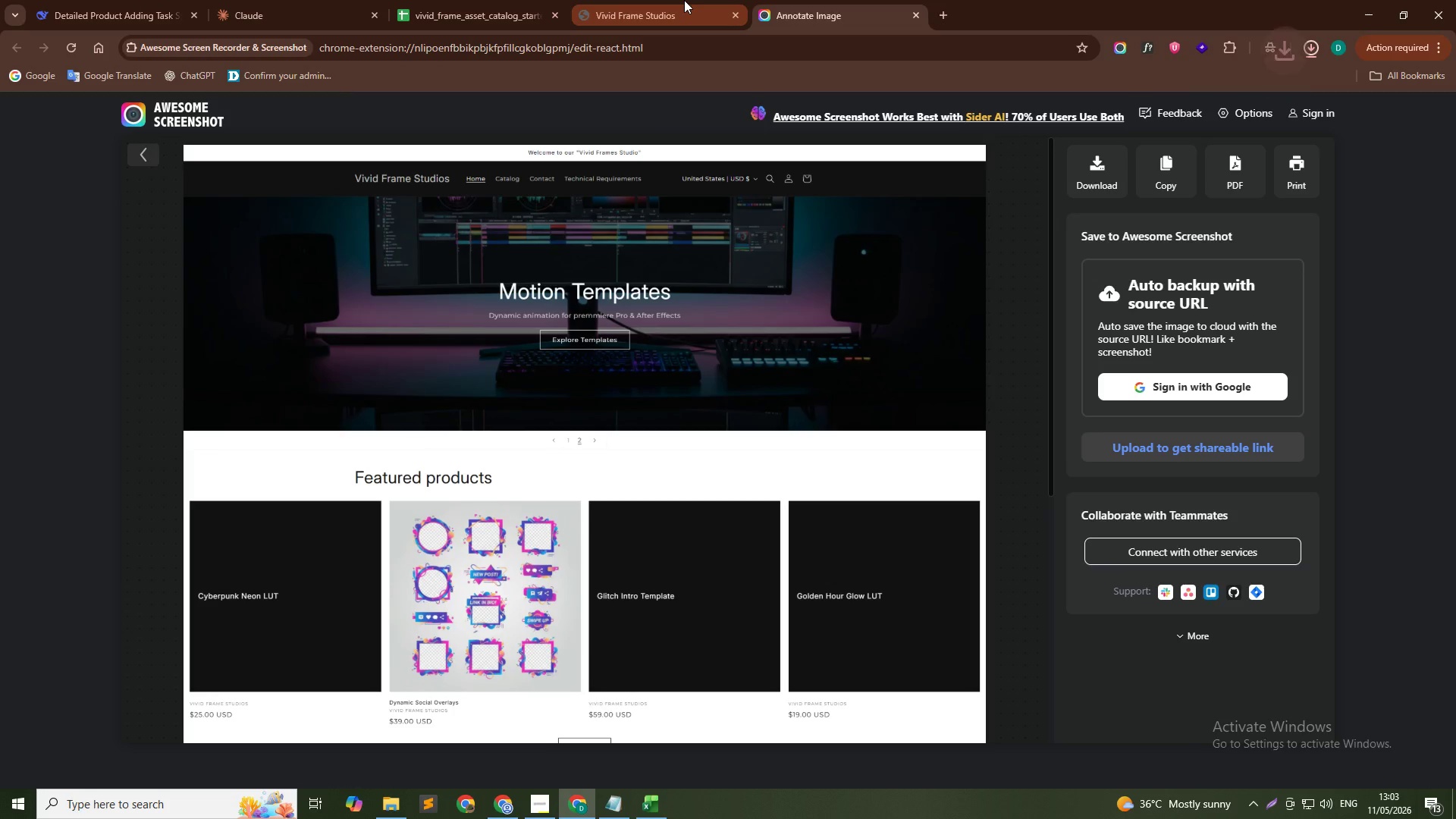 
key(Alt+Tab)
 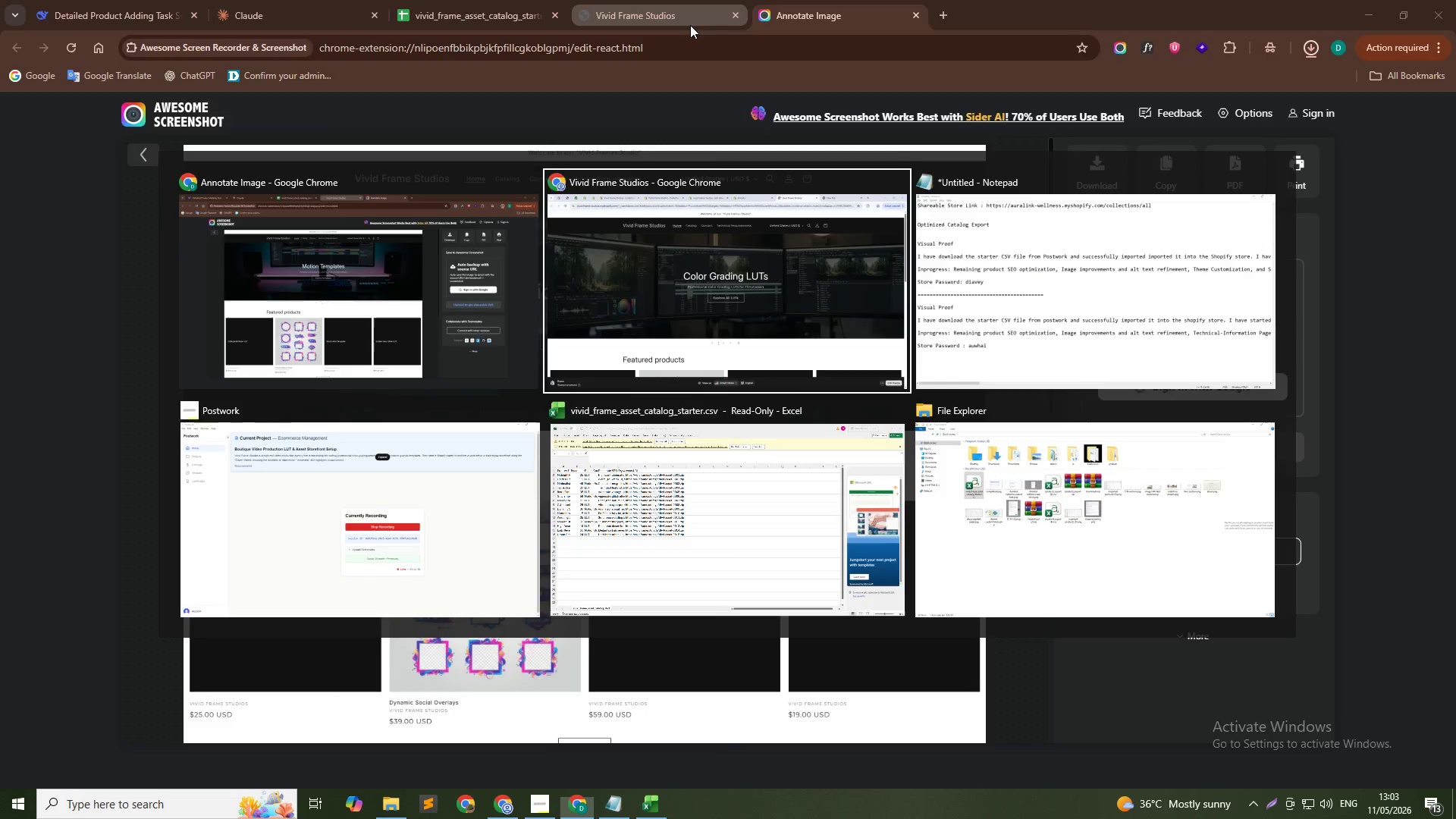 
key(Alt+AltLeft)
 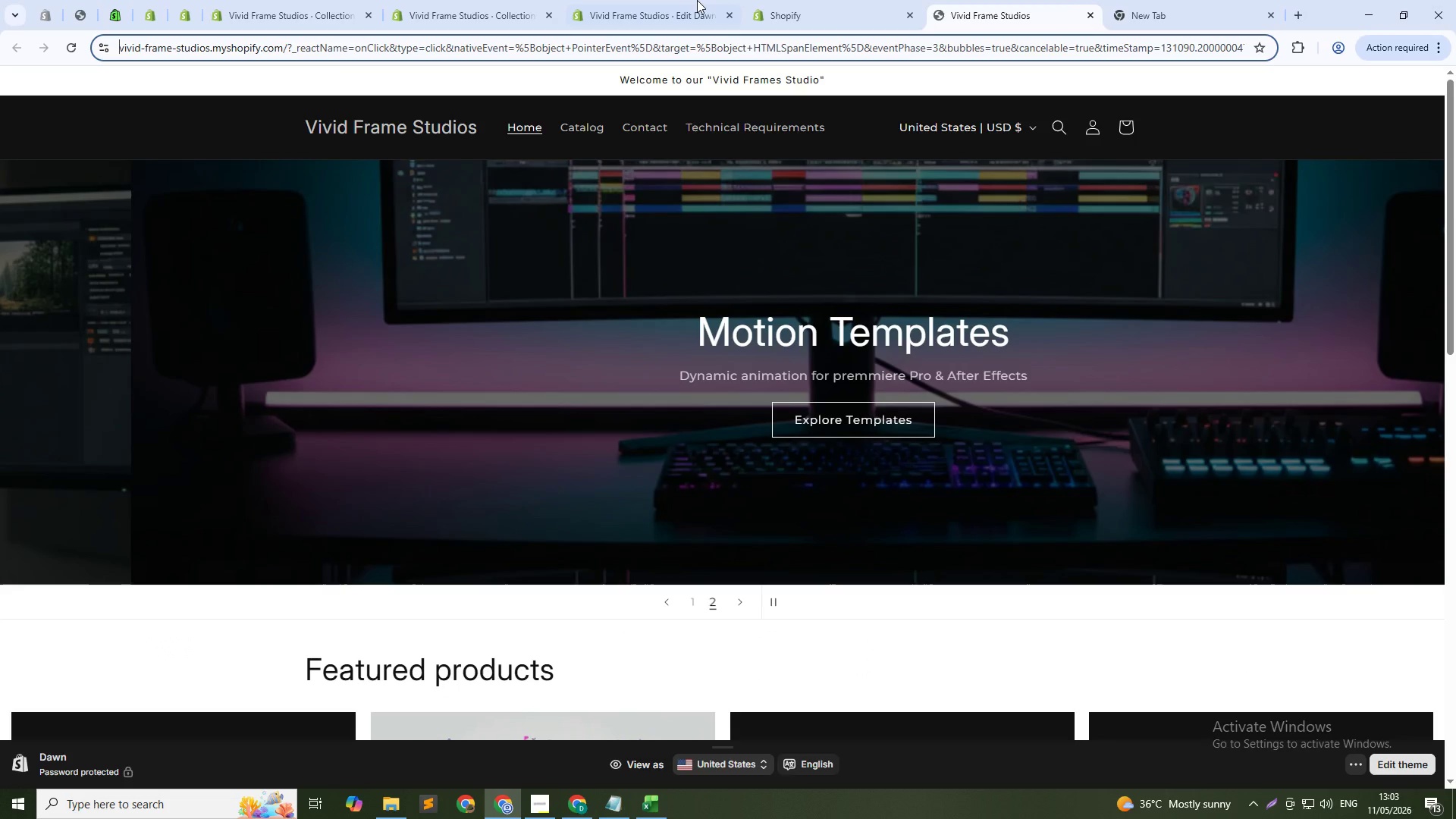 
key(Alt+Tab)
 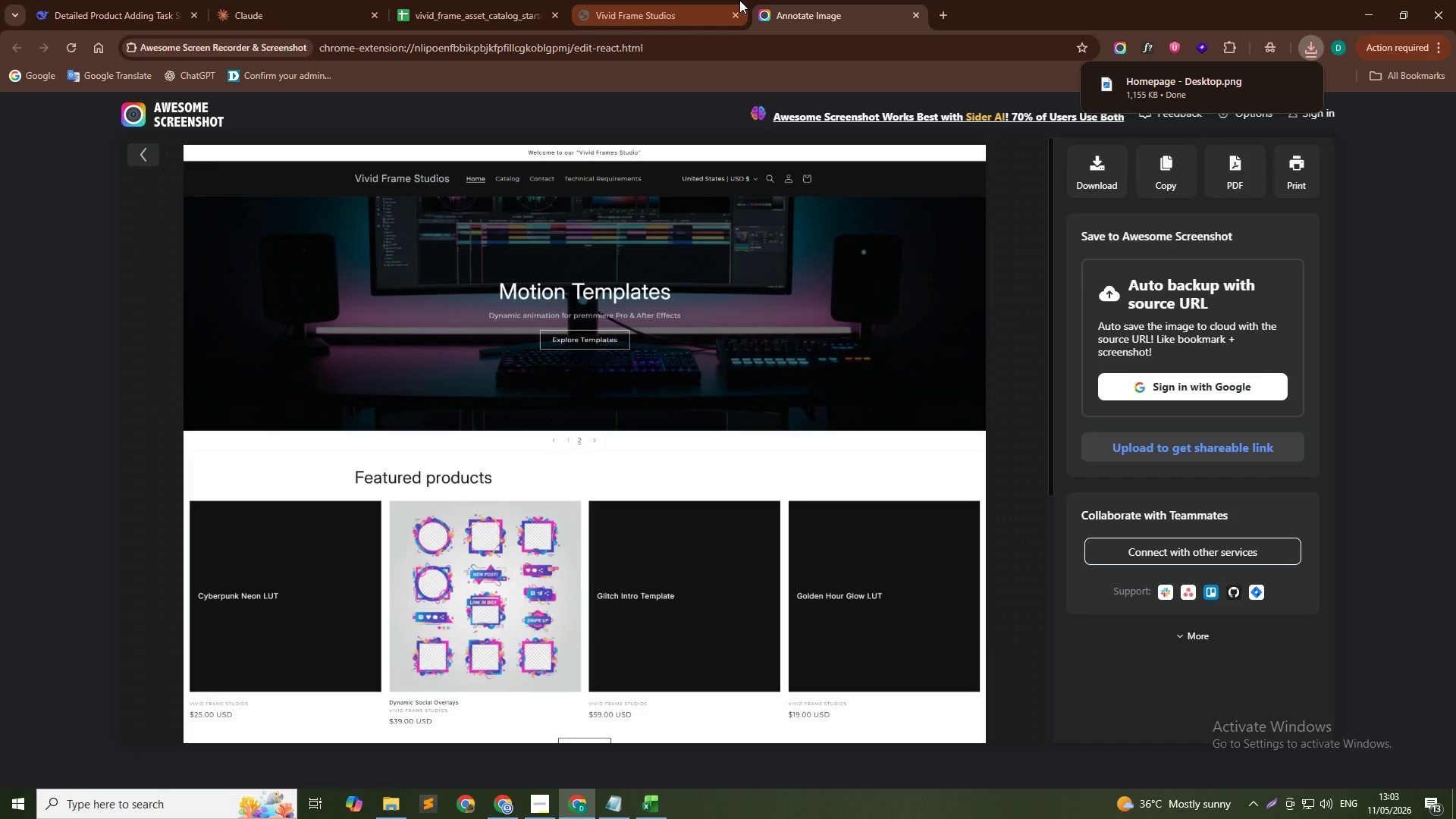 
left_click([739, 0])
 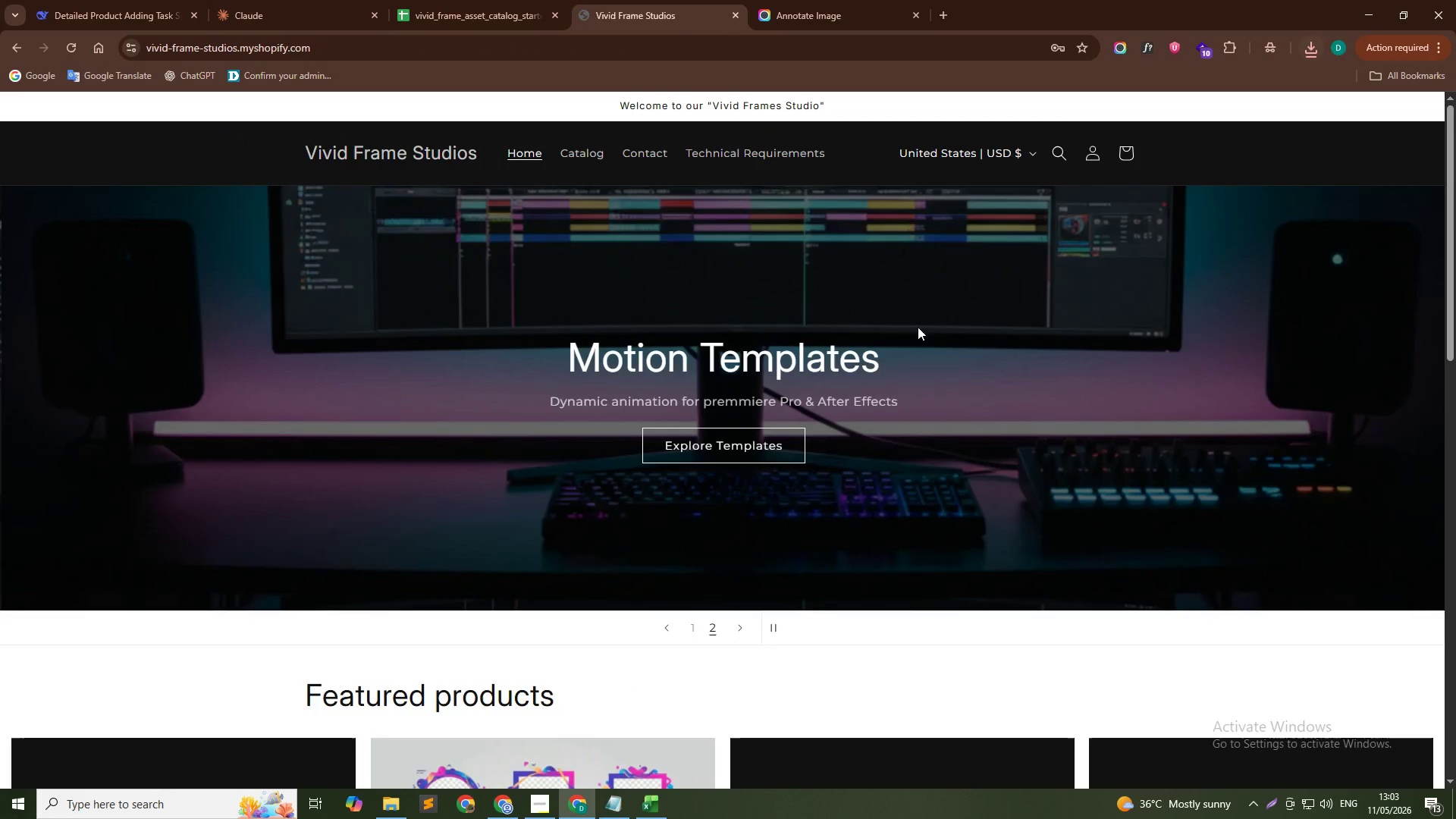 
scroll: coordinate [998, 482], scroll_direction: up, amount: 11.0
 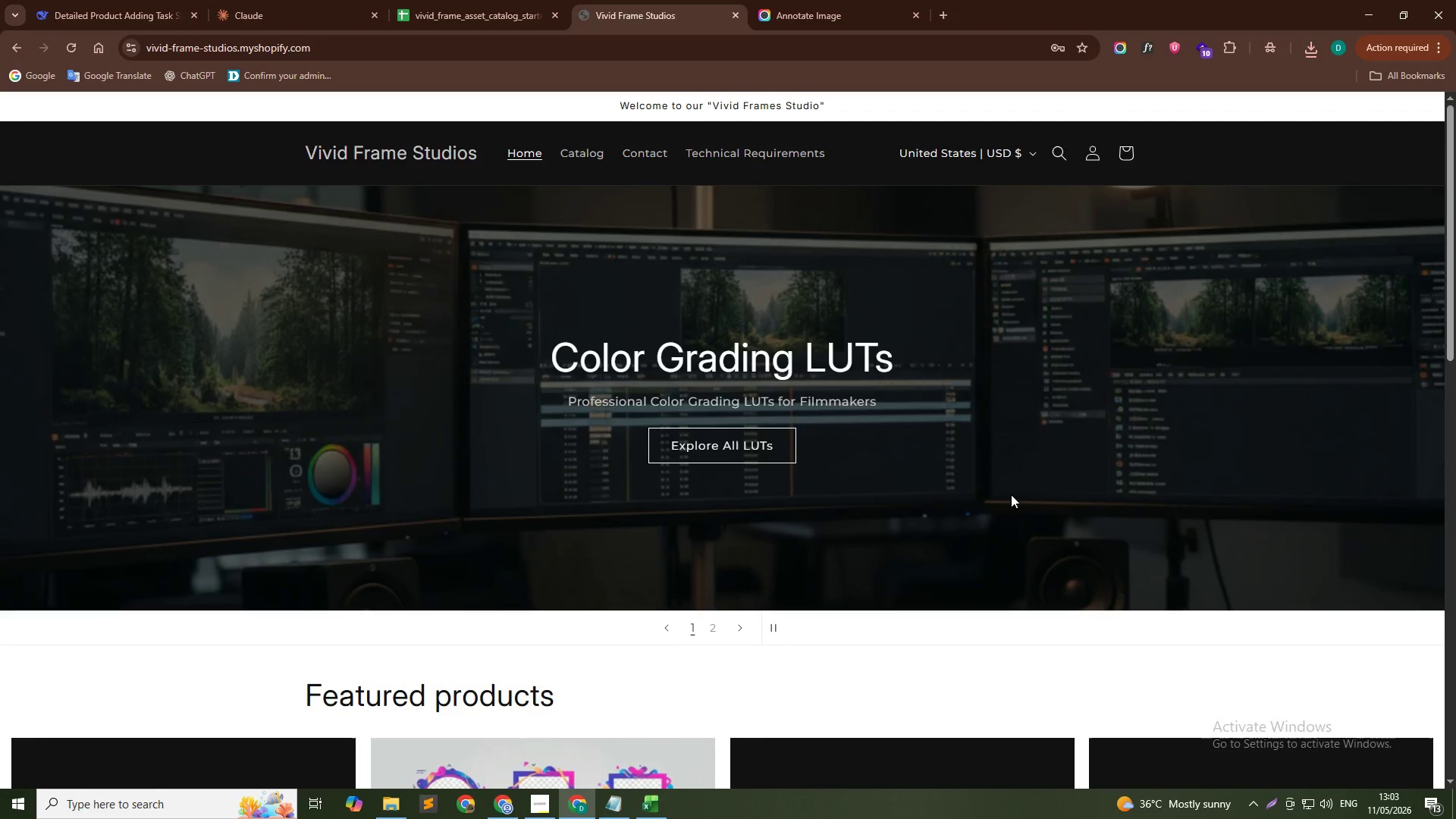 
scroll: coordinate [1013, 497], scroll_direction: down, amount: 7.0
 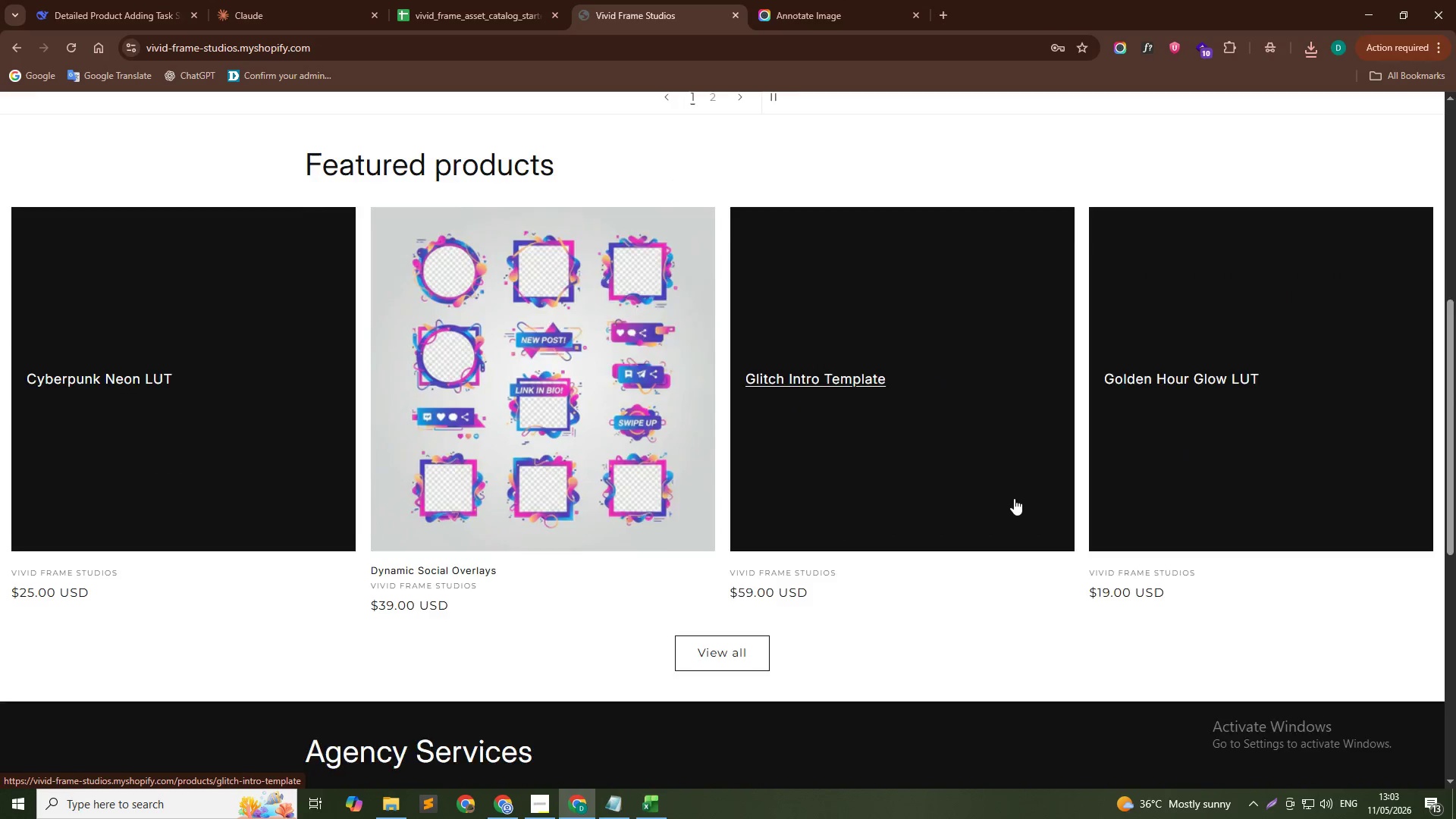 
key(F12)
 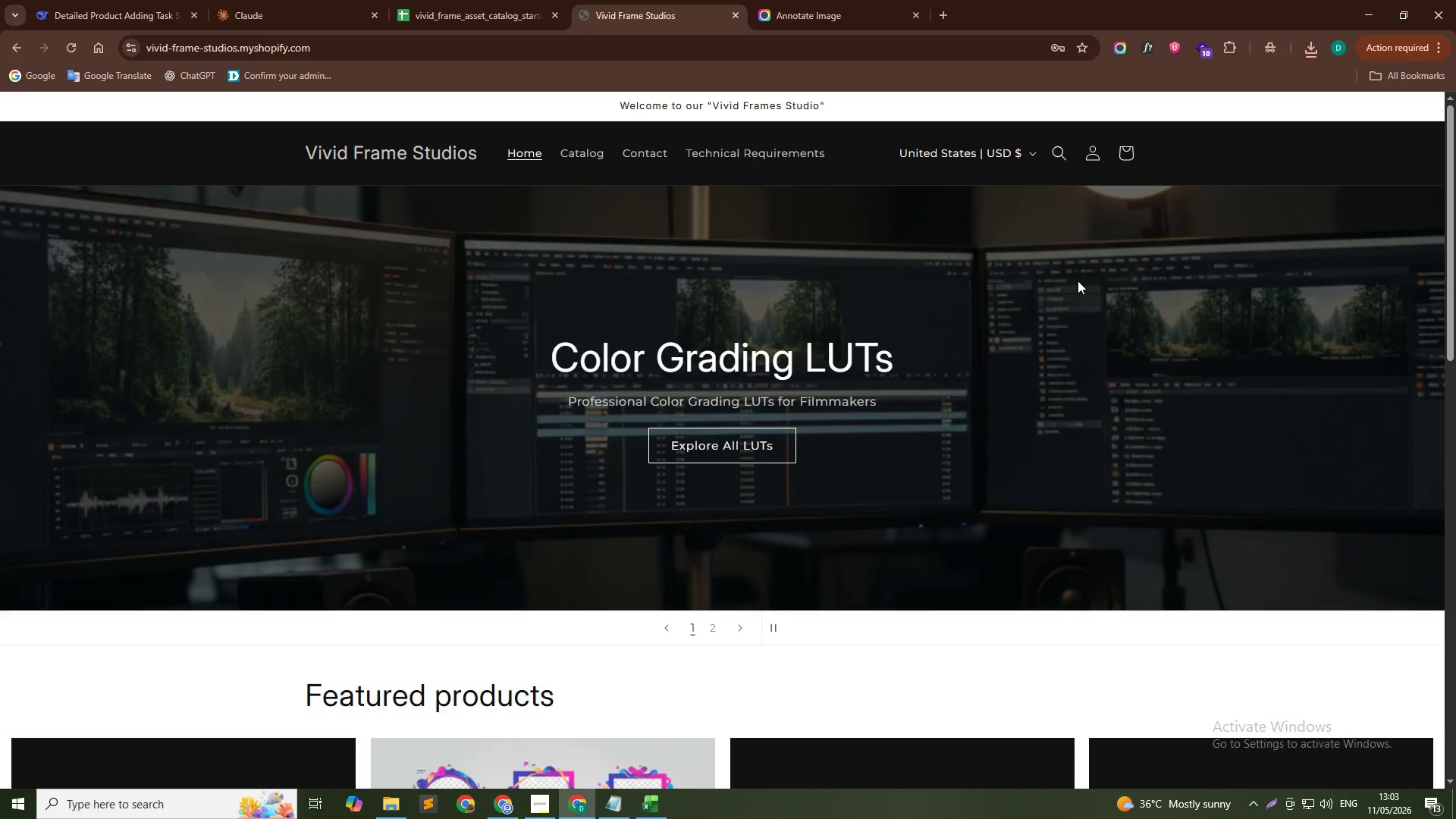 
scroll: coordinate [989, 441], scroll_direction: up, amount: 16.0
 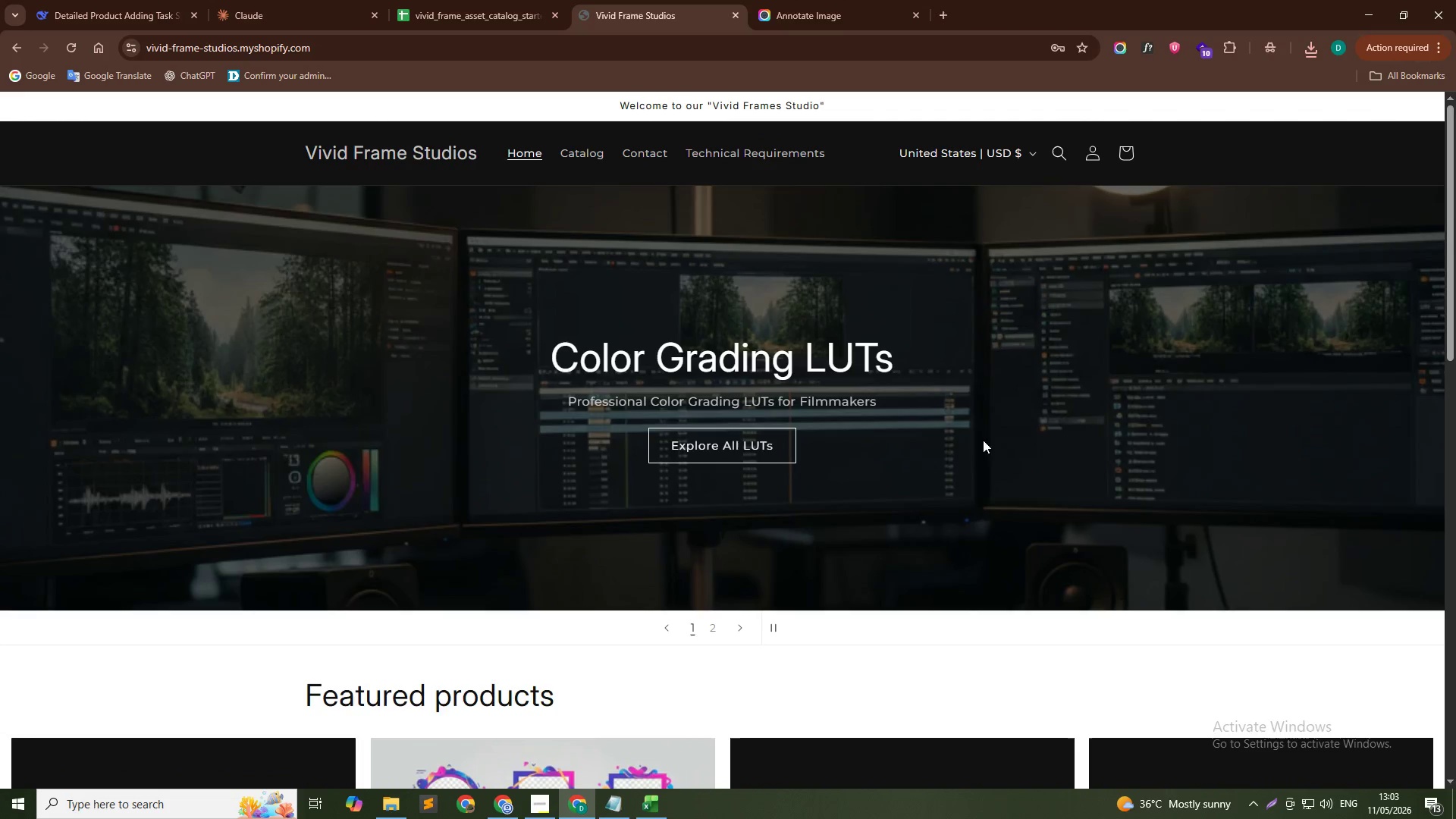 
key(F12)
 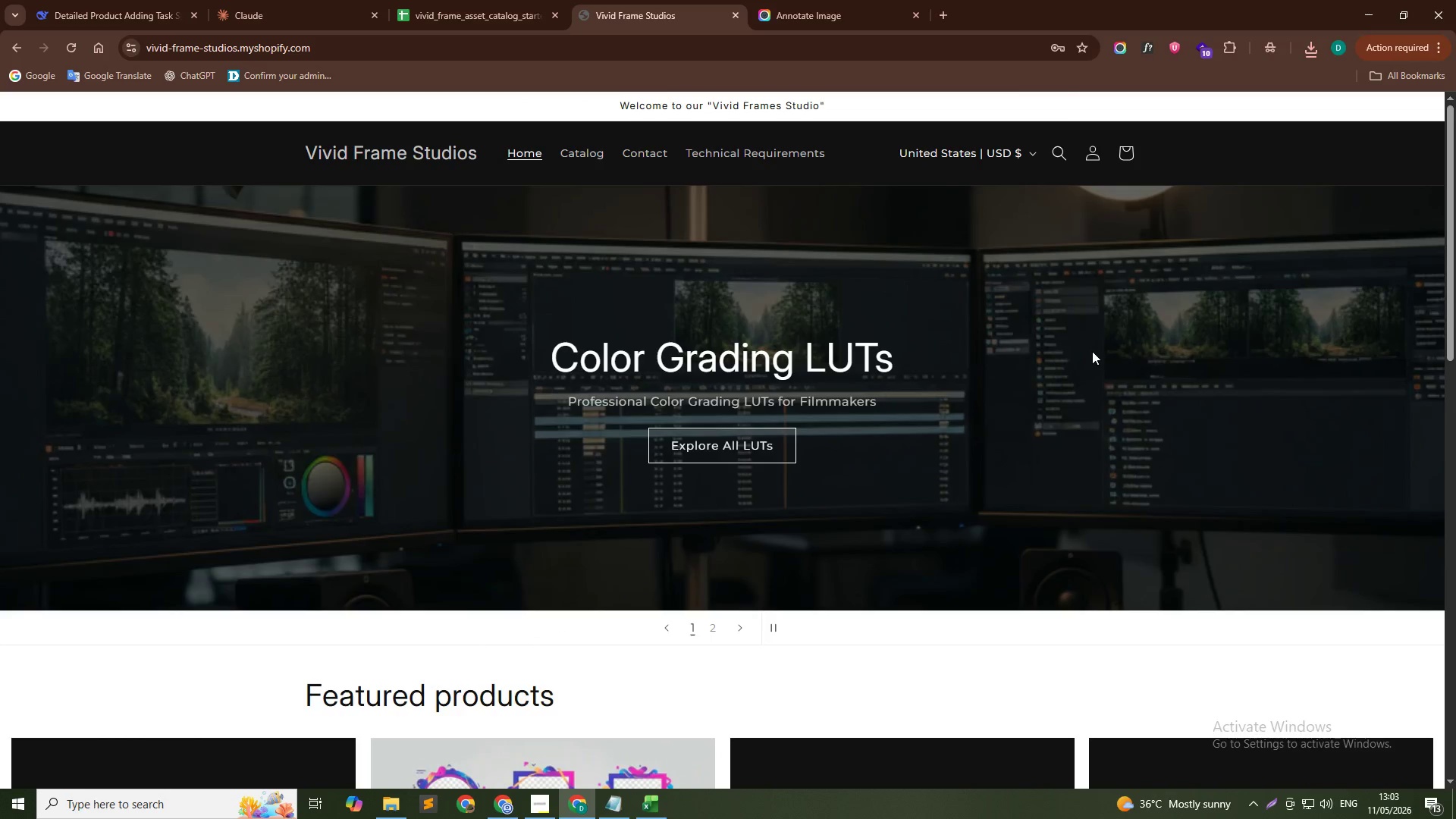 
key(F12)
 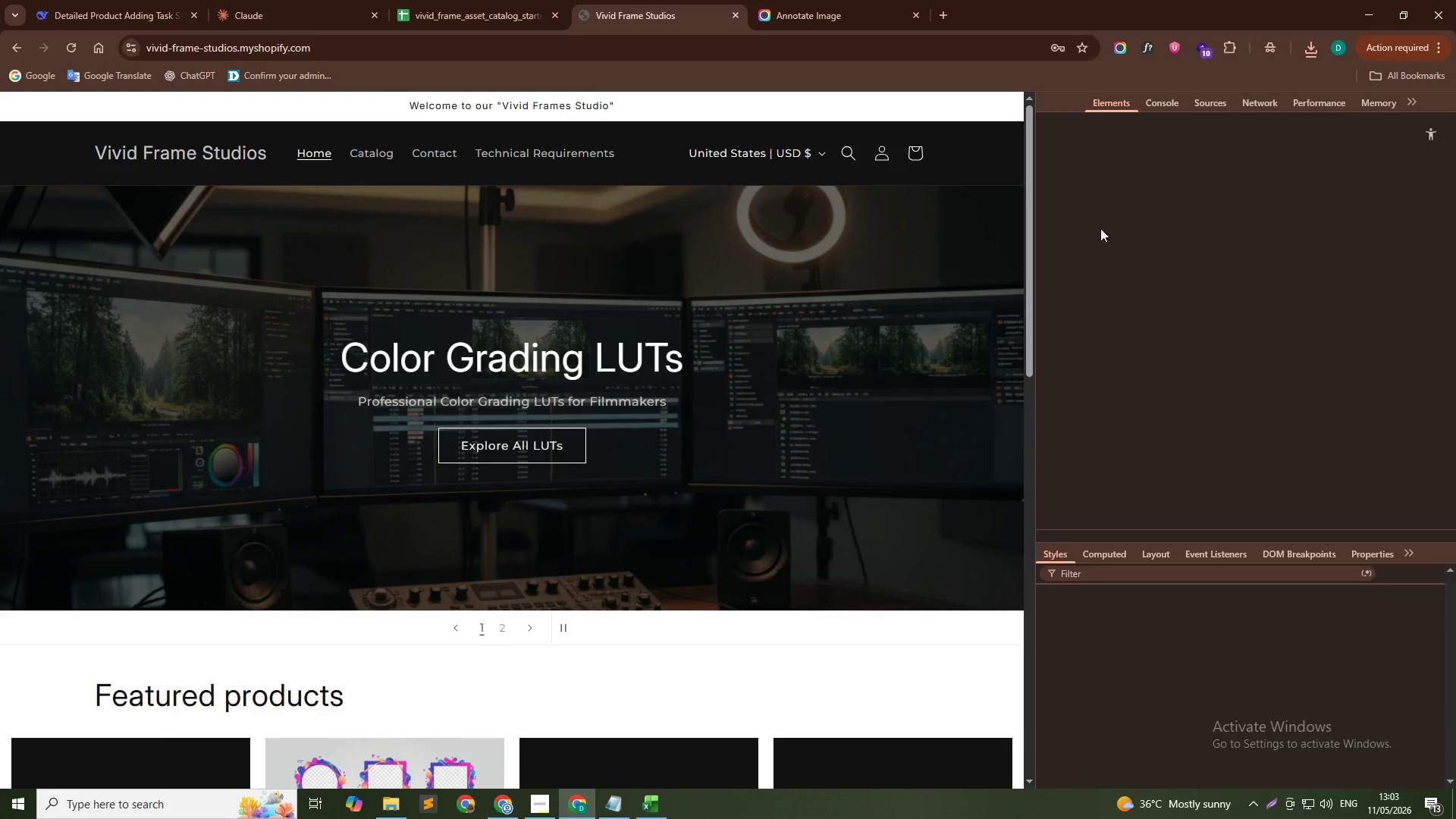 
left_click([1075, 102])
 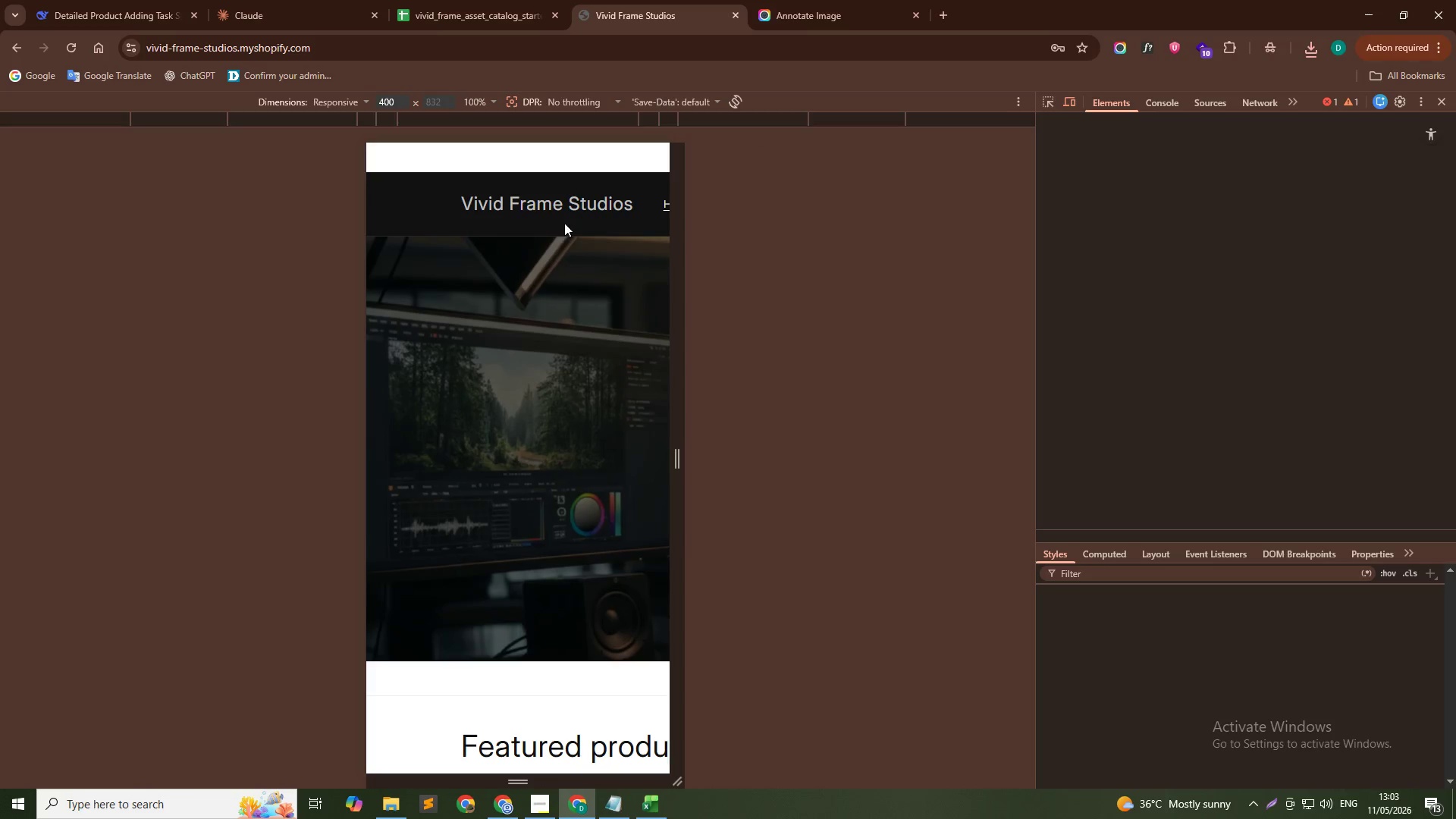 
scroll: coordinate [549, 395], scroll_direction: up, amount: 25.0
 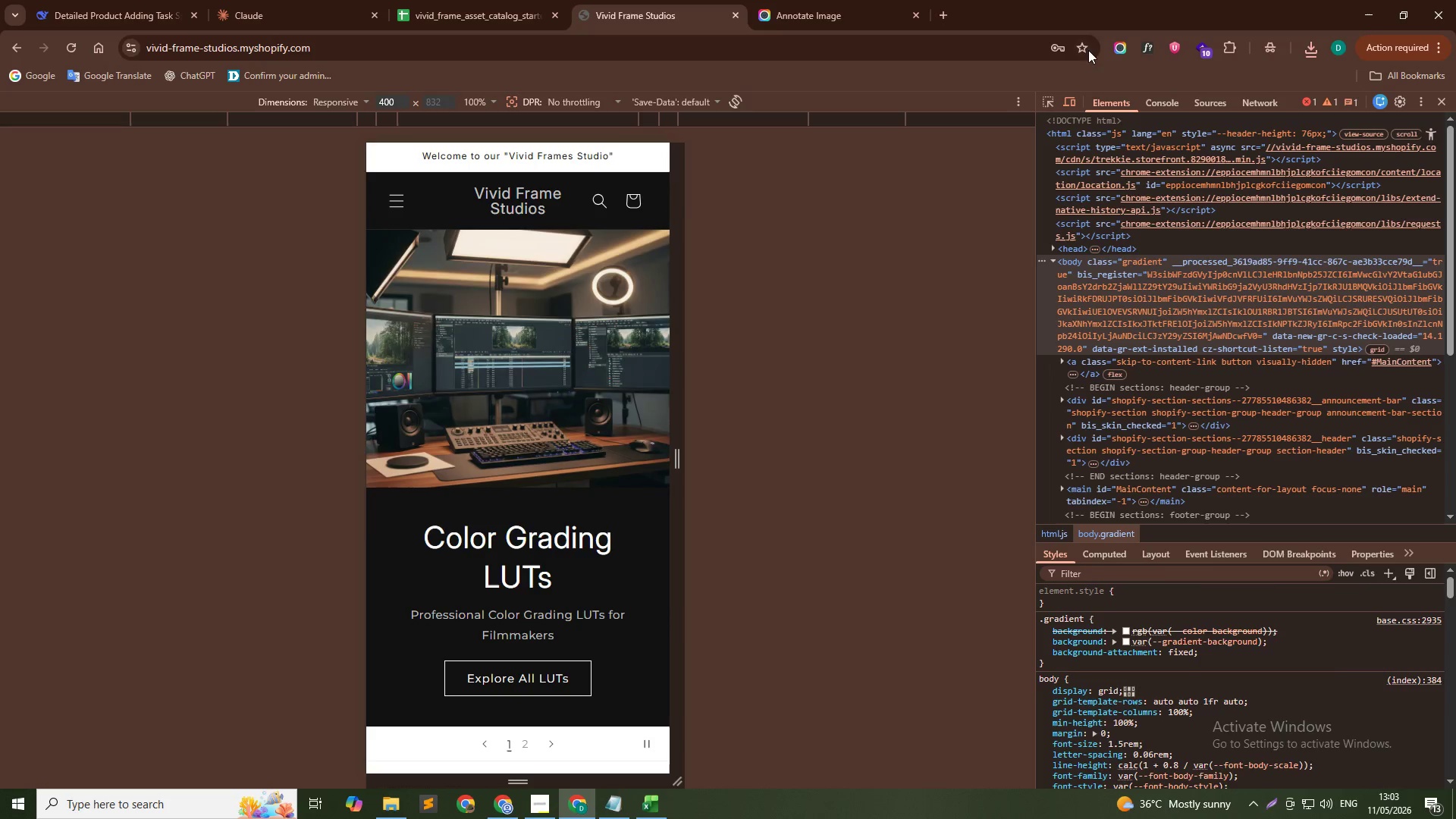 
left_click([1115, 46])
 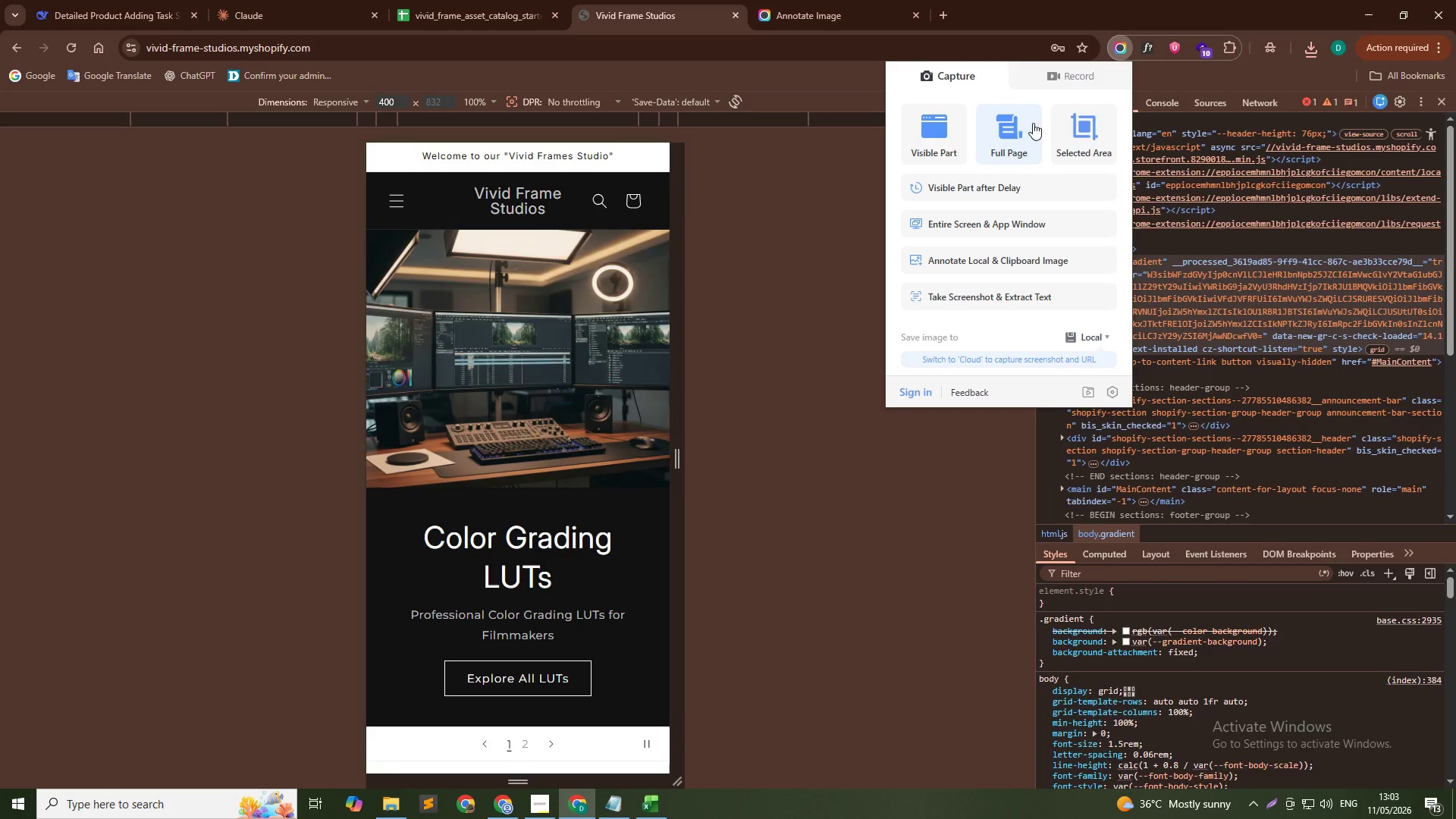 
left_click([1031, 123])
 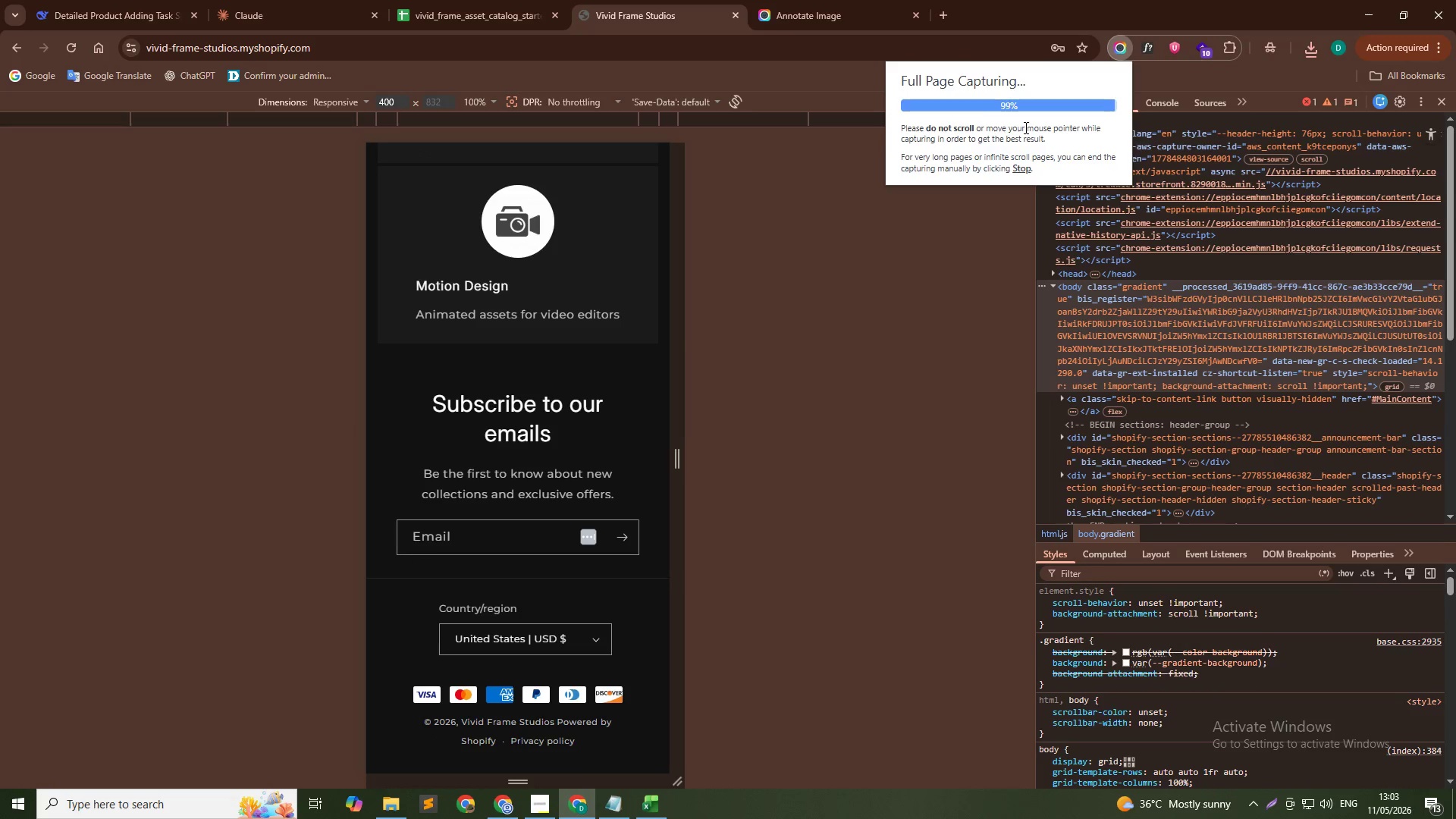 
wait(8.58)
 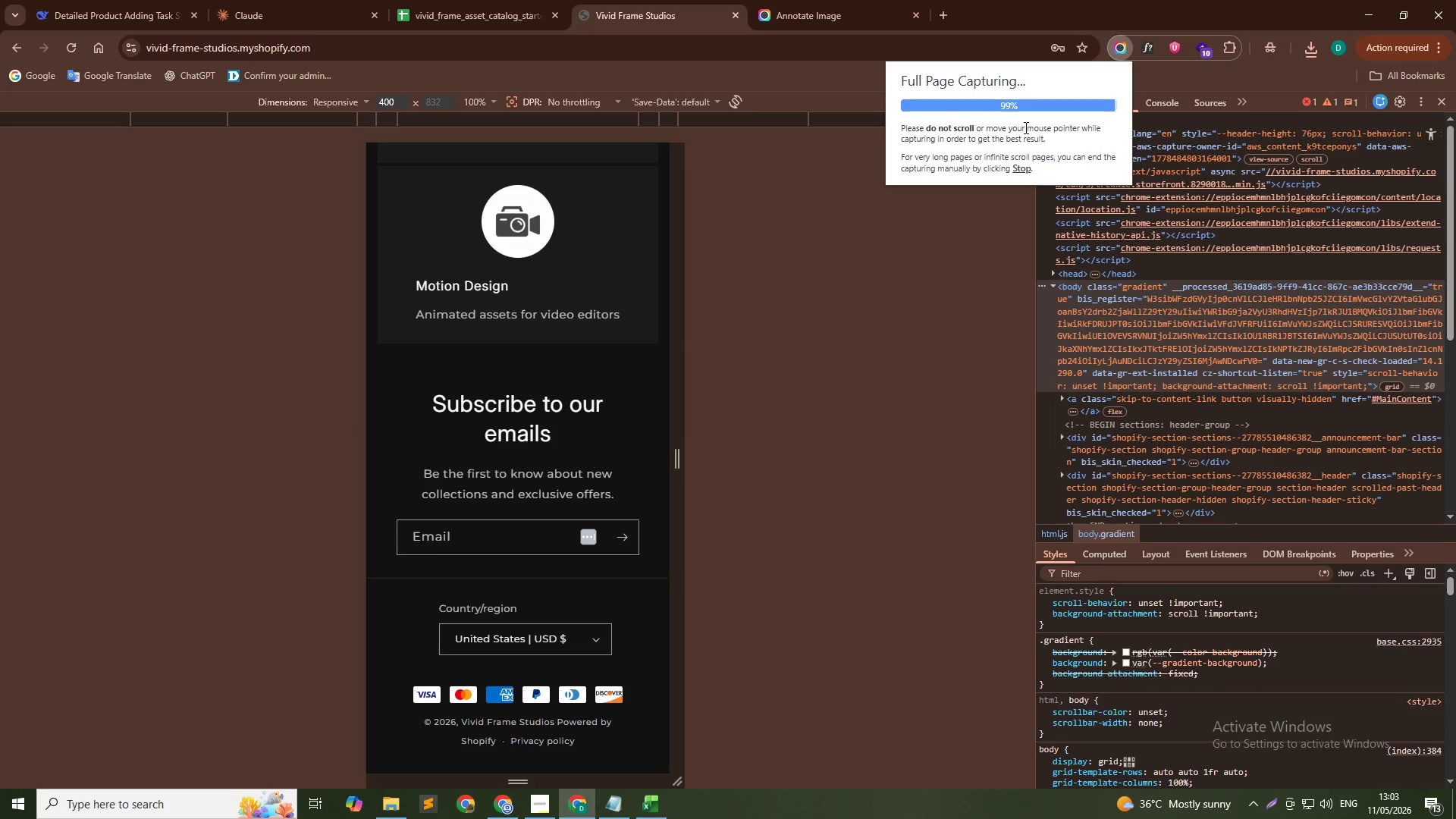 
left_click([1422, 115])
 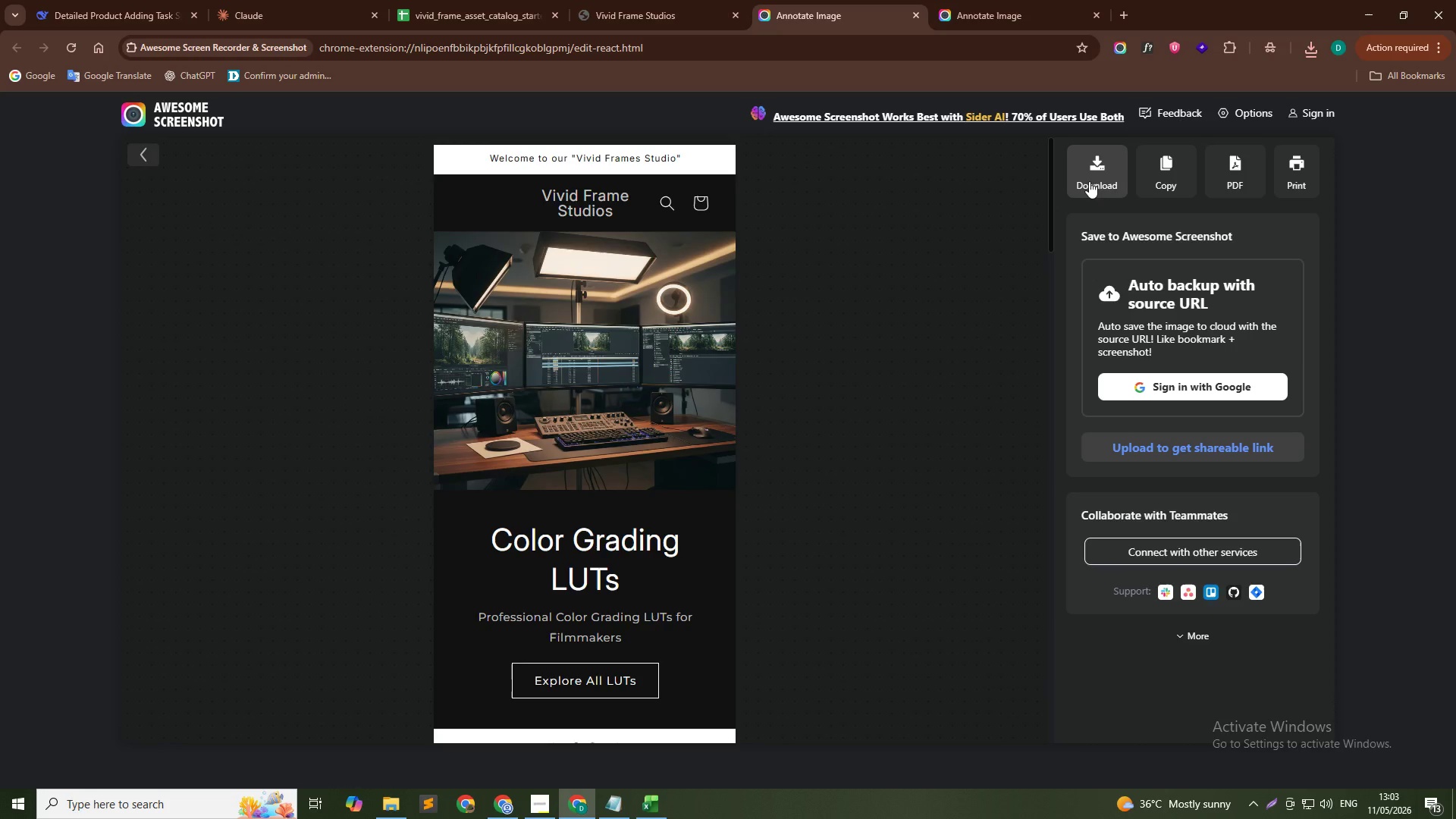 
left_click([1090, 183])
 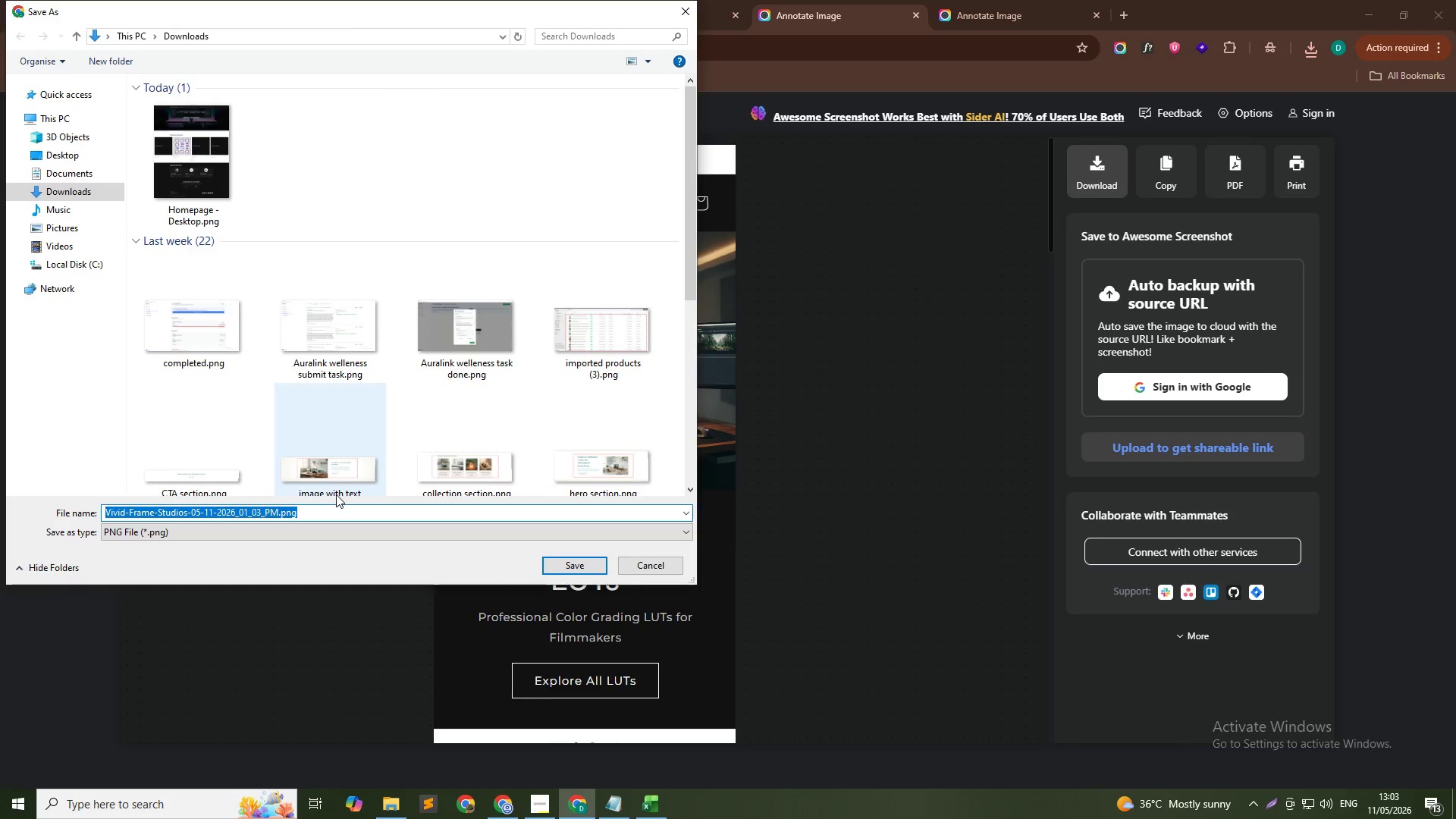 
type(Home)
 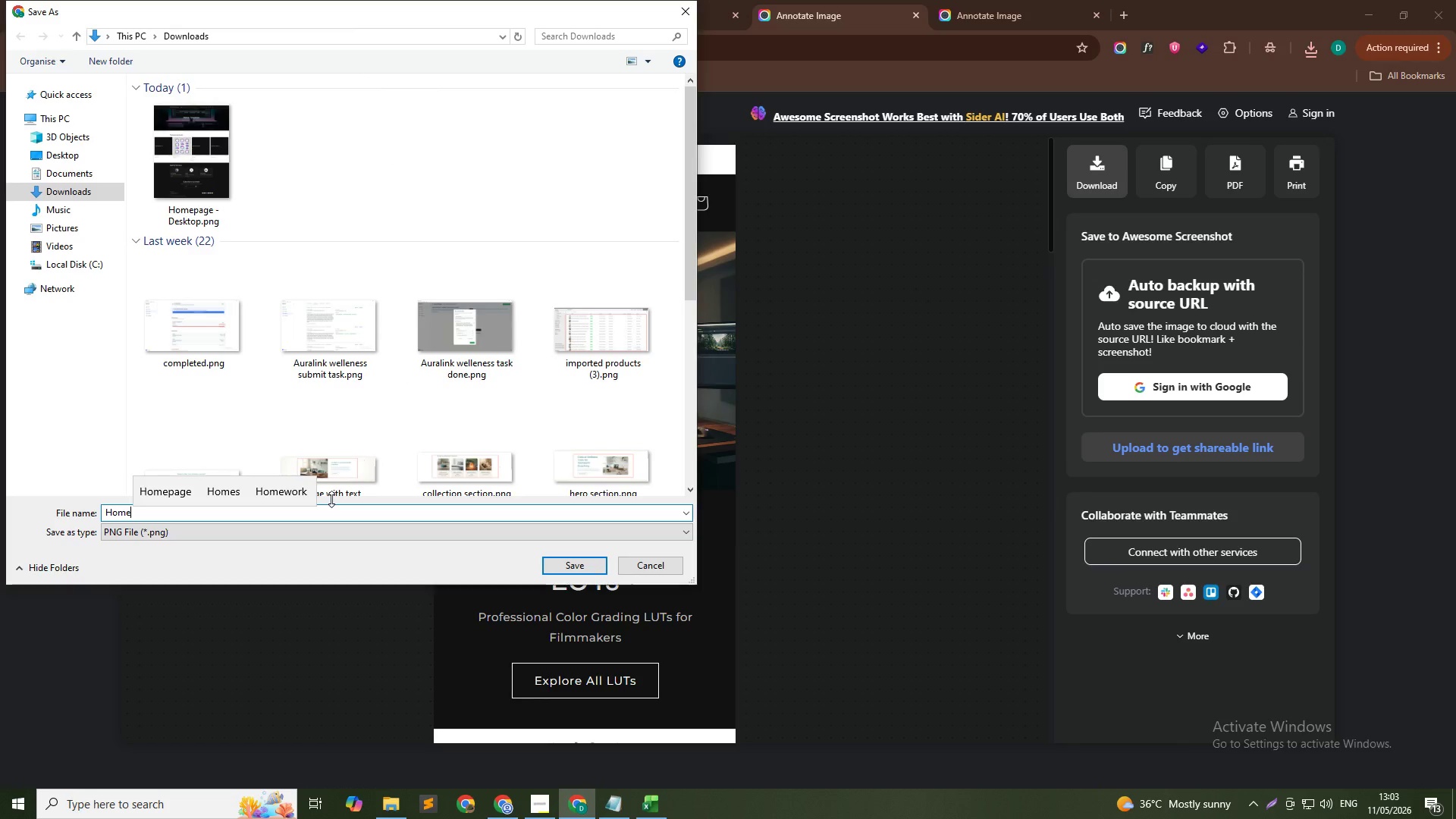 
type(page - Reso)
key(Backspace)
type(ponsive)
 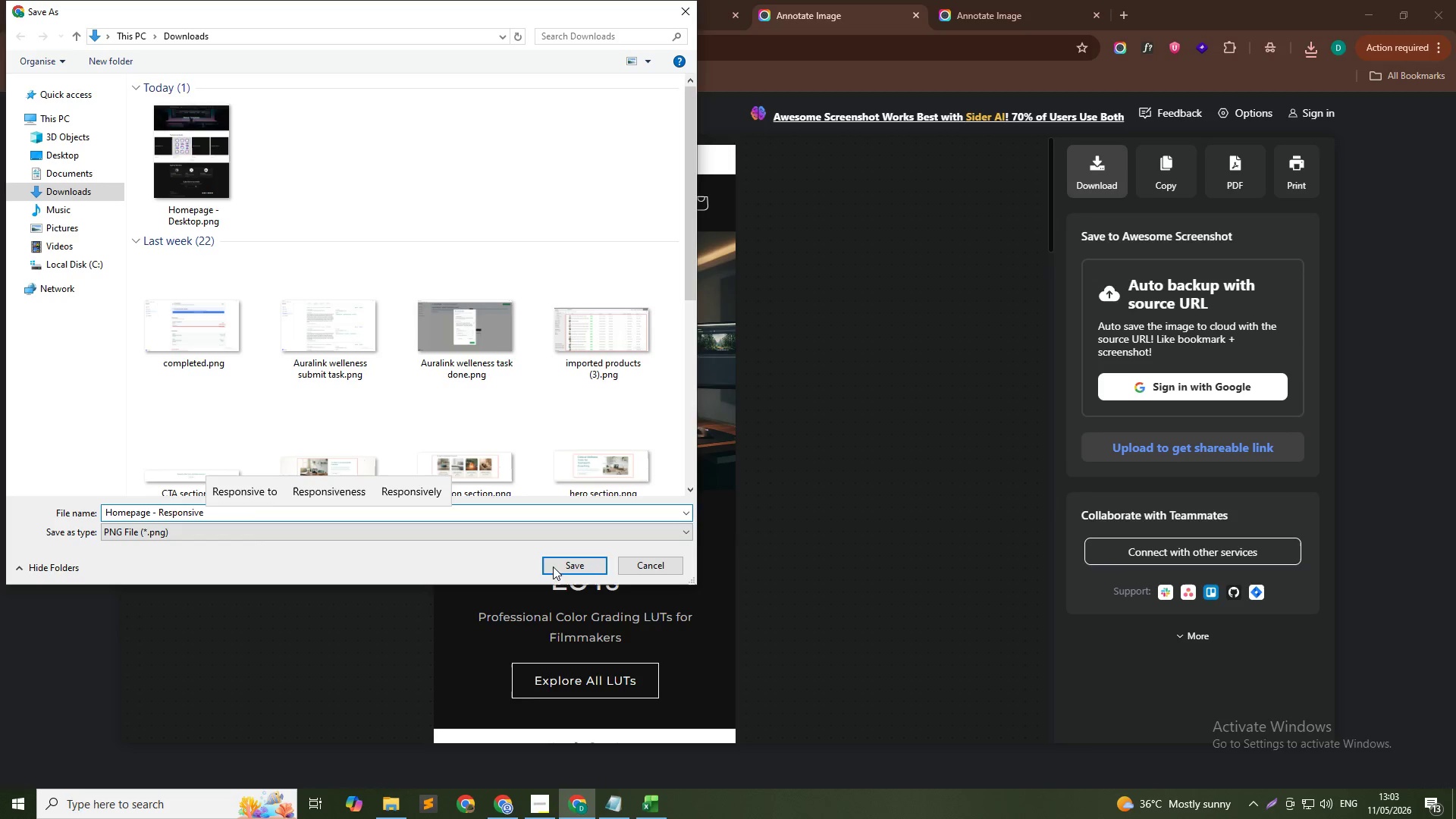 
left_click([582, 560])
 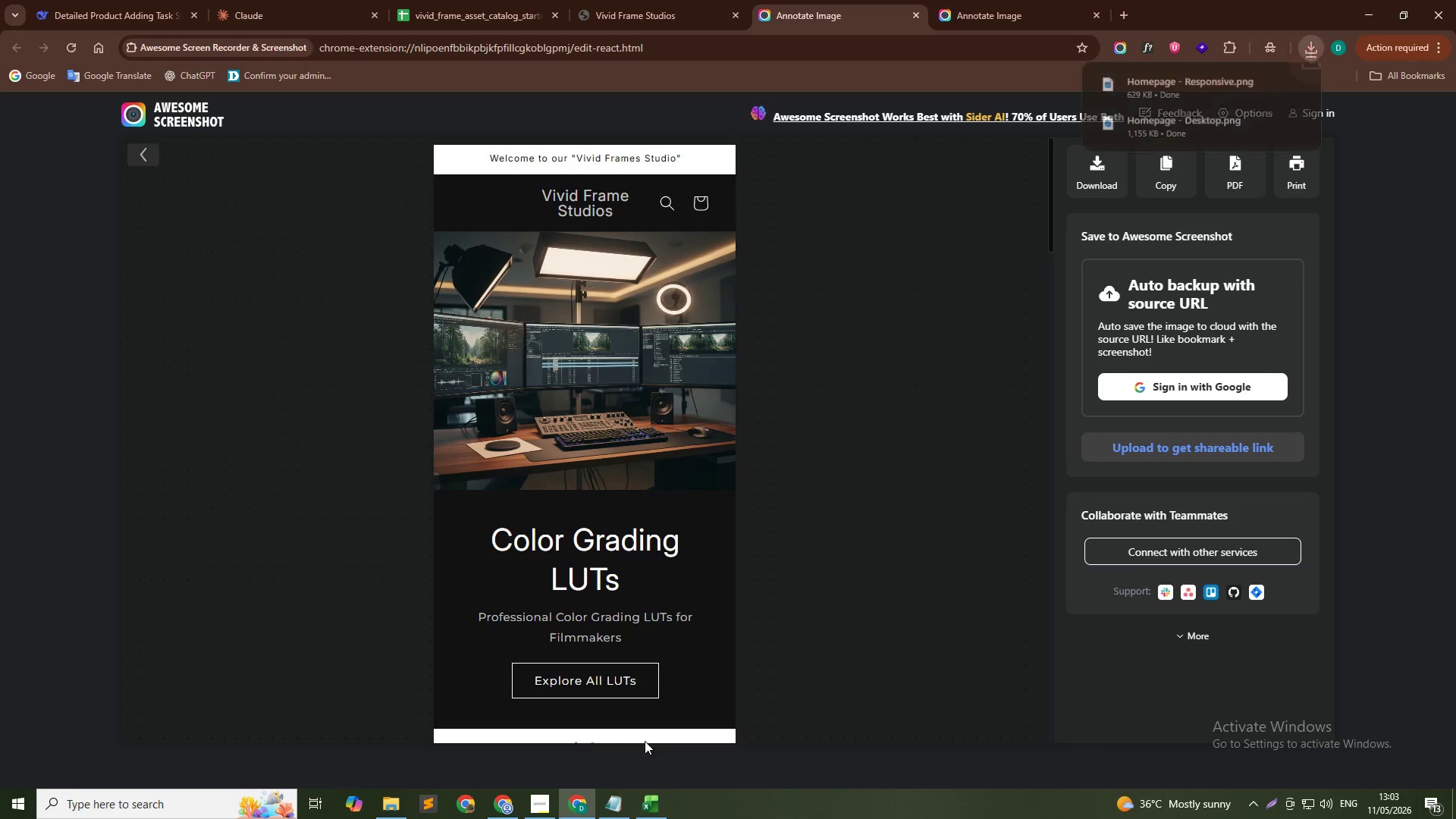 
scroll: coordinate [695, 425], scroll_direction: up, amount: 7.0
 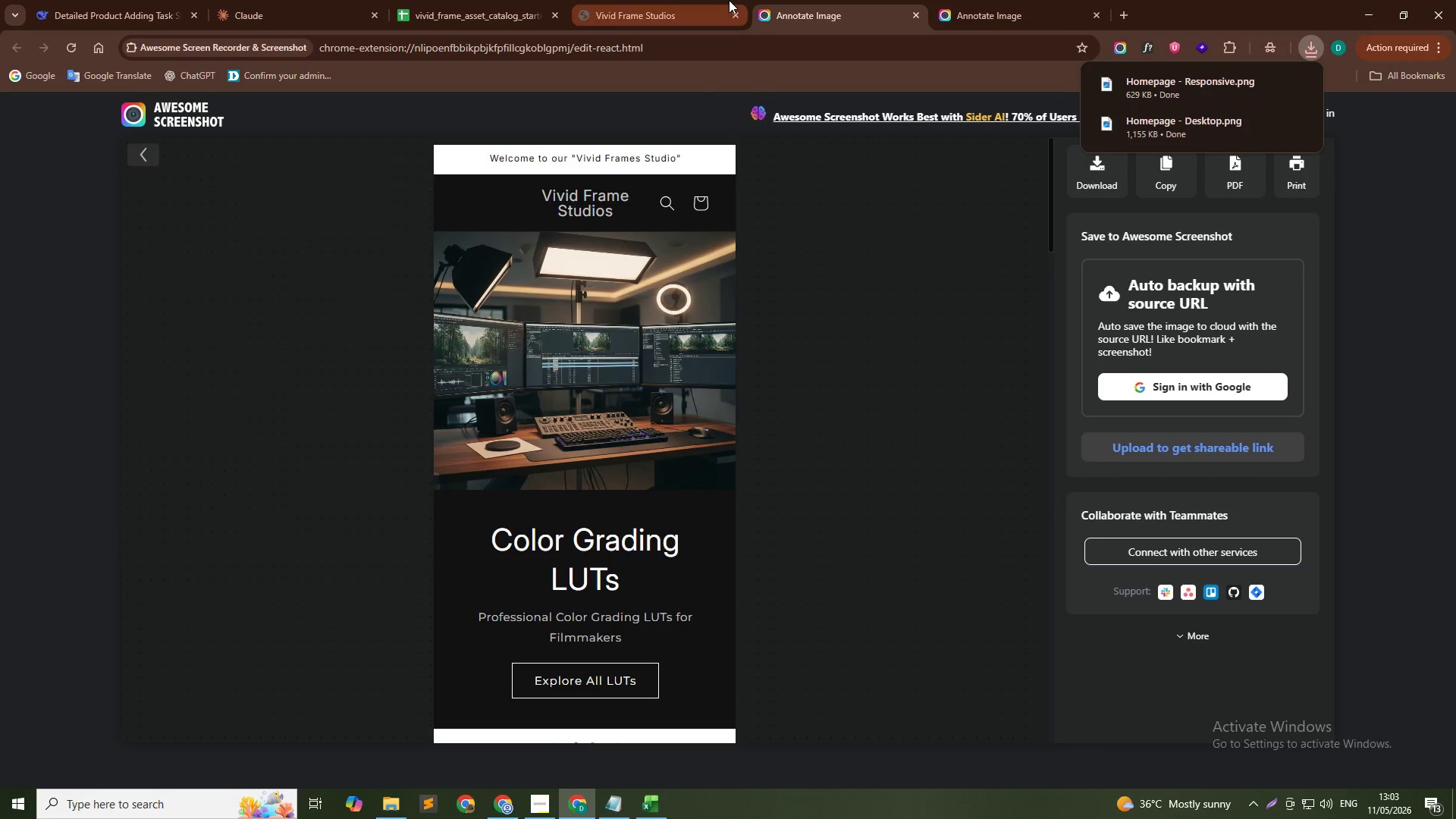 
key(Alt+Tab)
 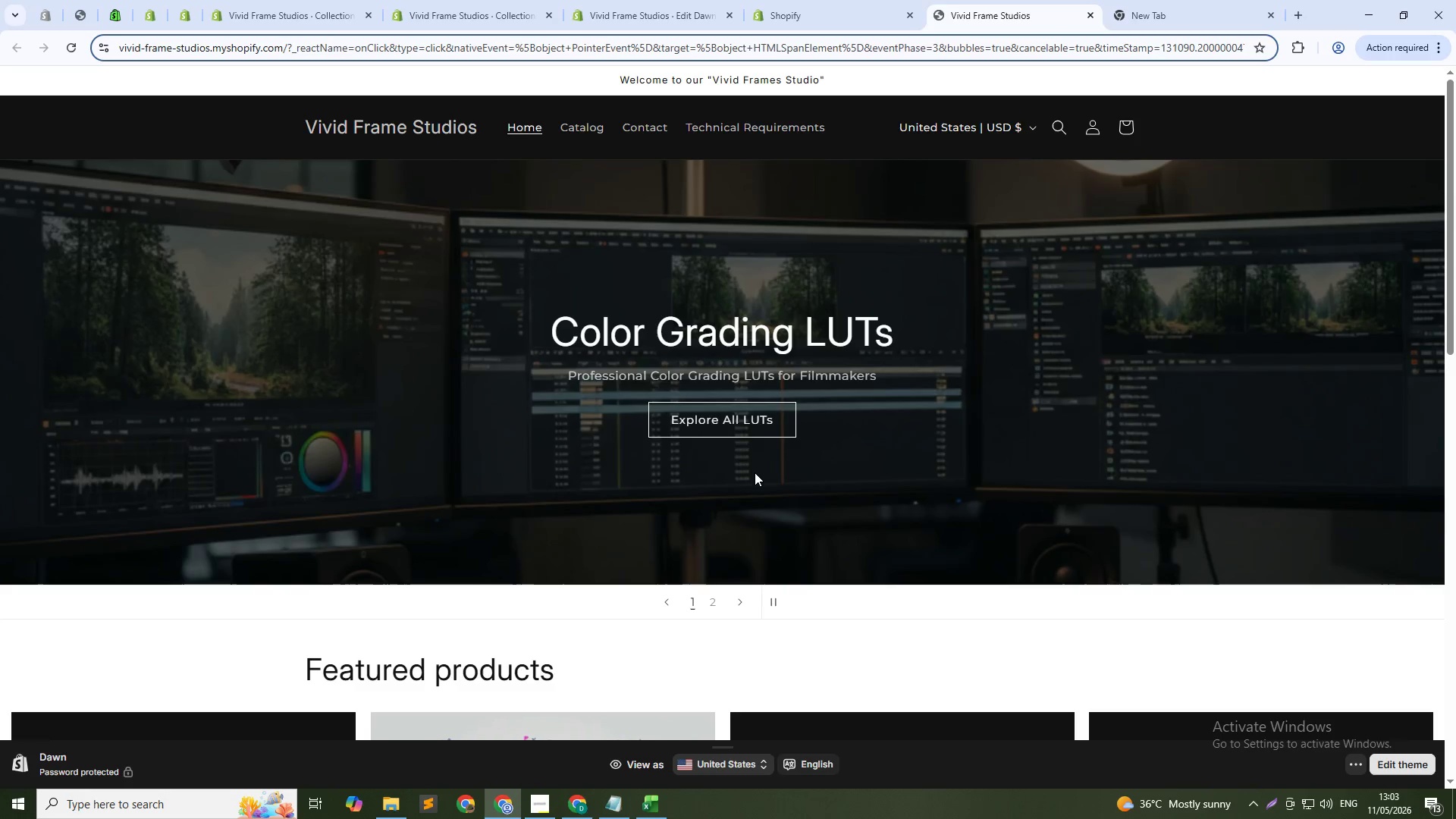 
key(Alt+Tab)
 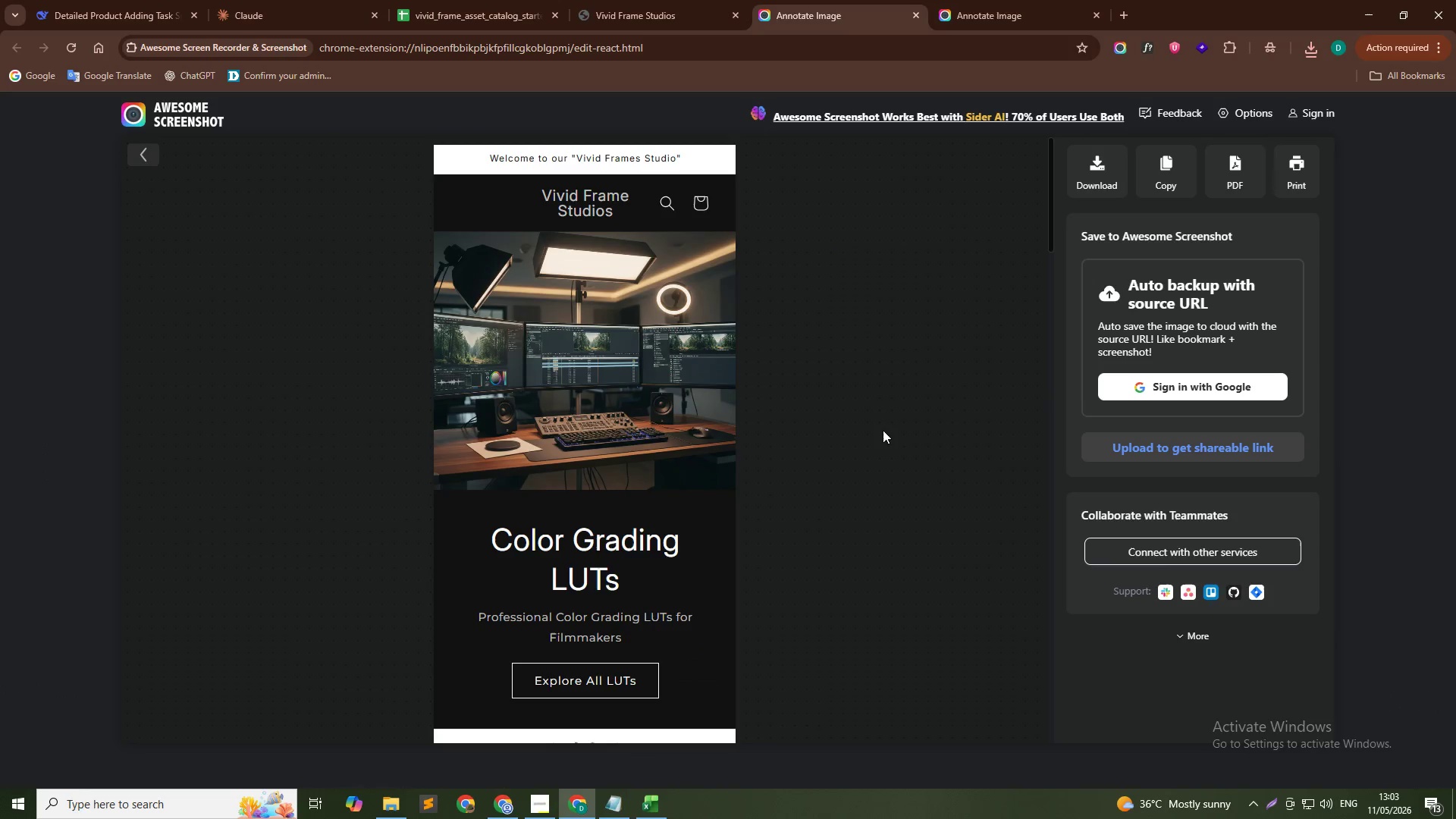 
scroll: coordinate [564, 500], scroll_direction: up, amount: 9.0
 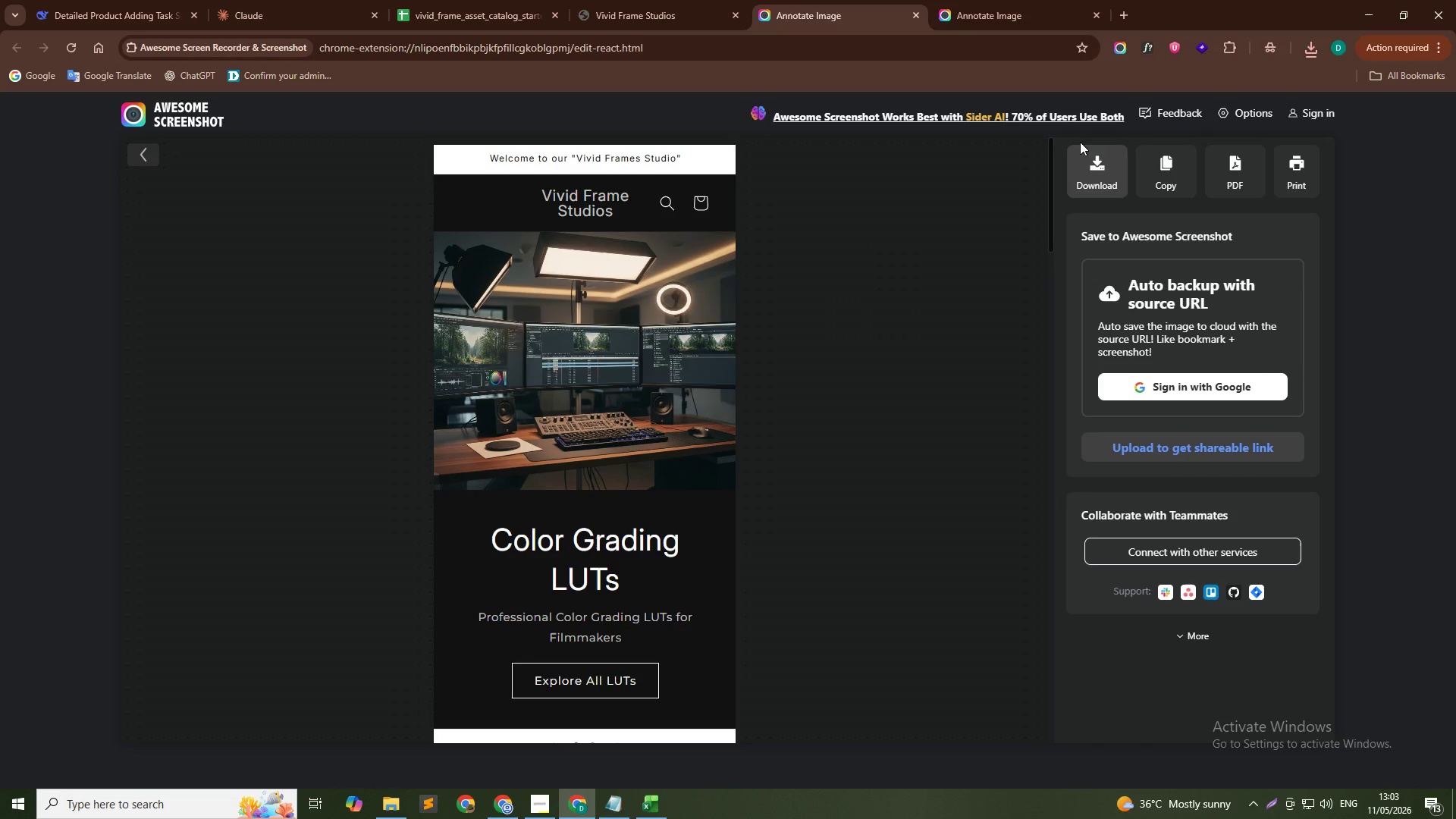 
key(Alt+Tab)
 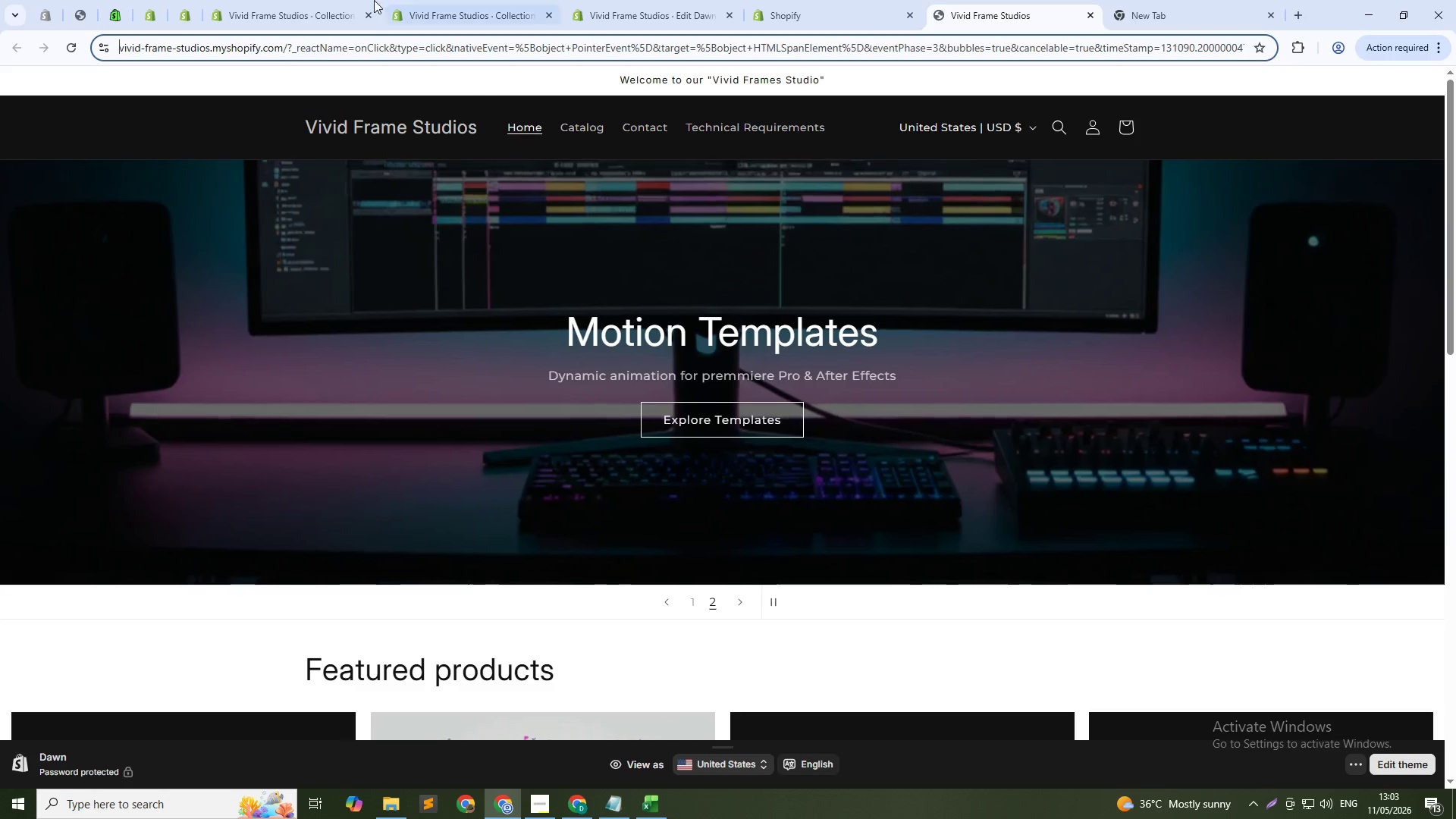 
left_click([372, 0])
 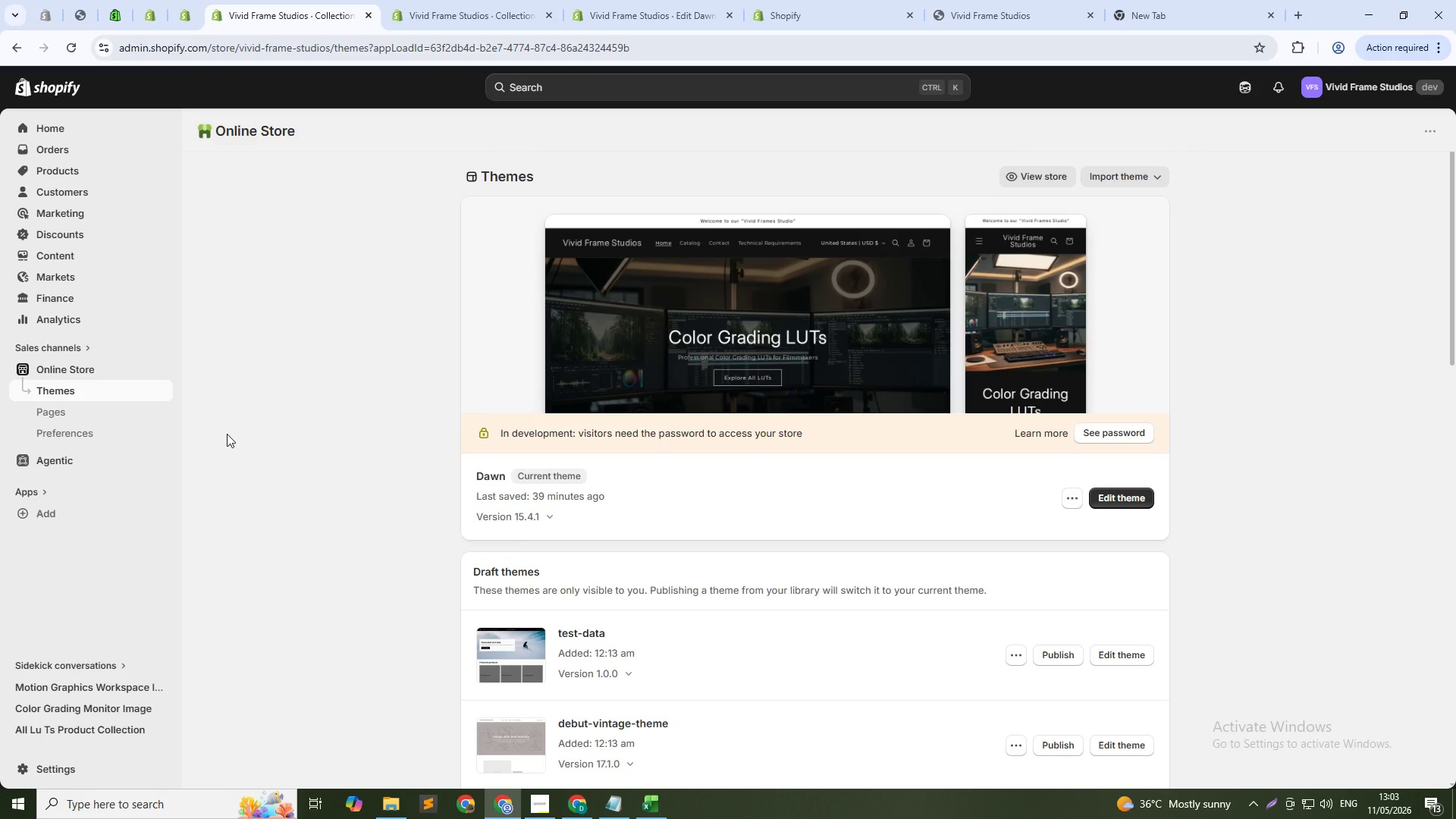 
scroll: coordinate [42, 318], scroll_direction: up, amount: 2.0
 